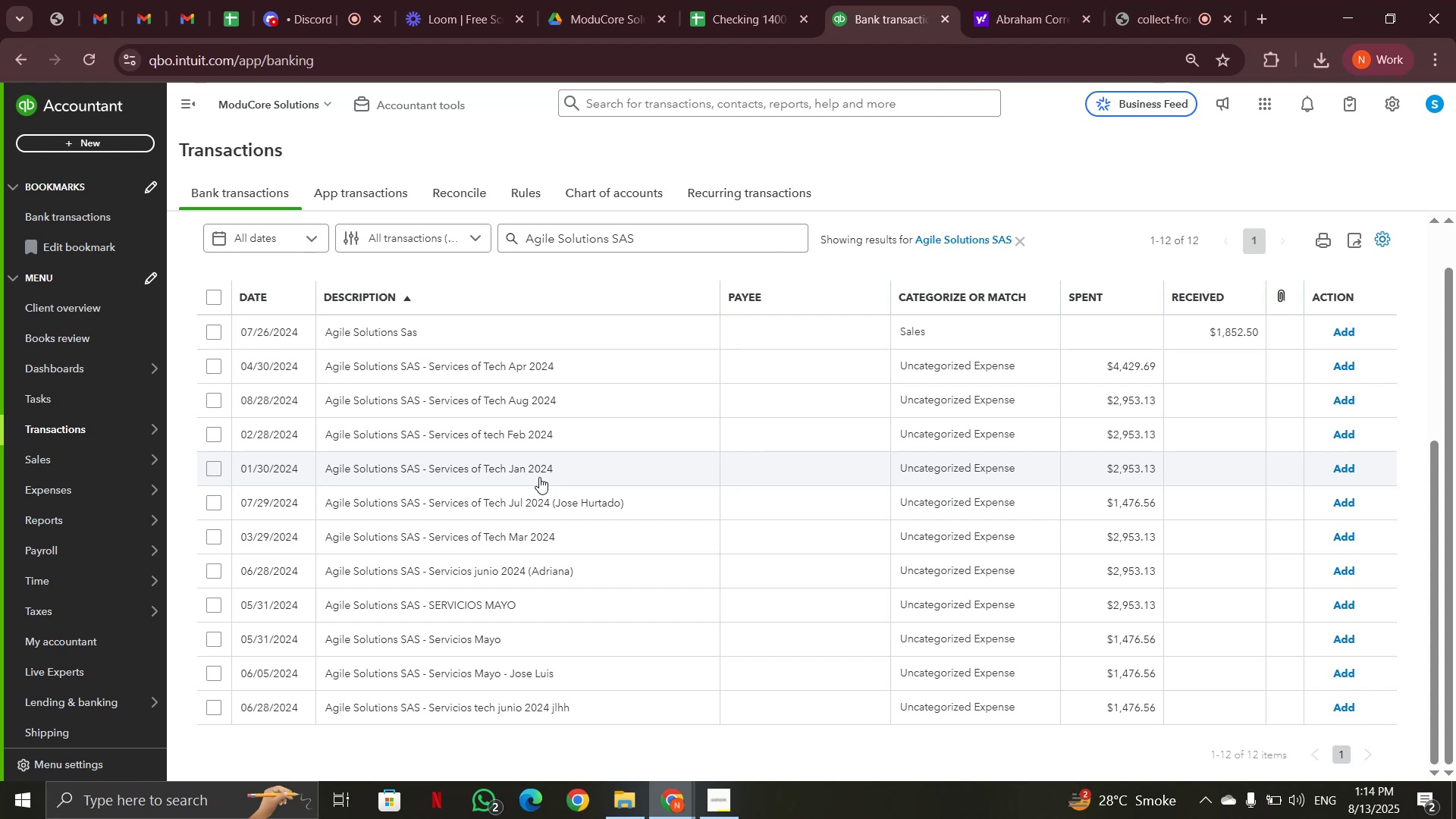 
wait(20.02)
 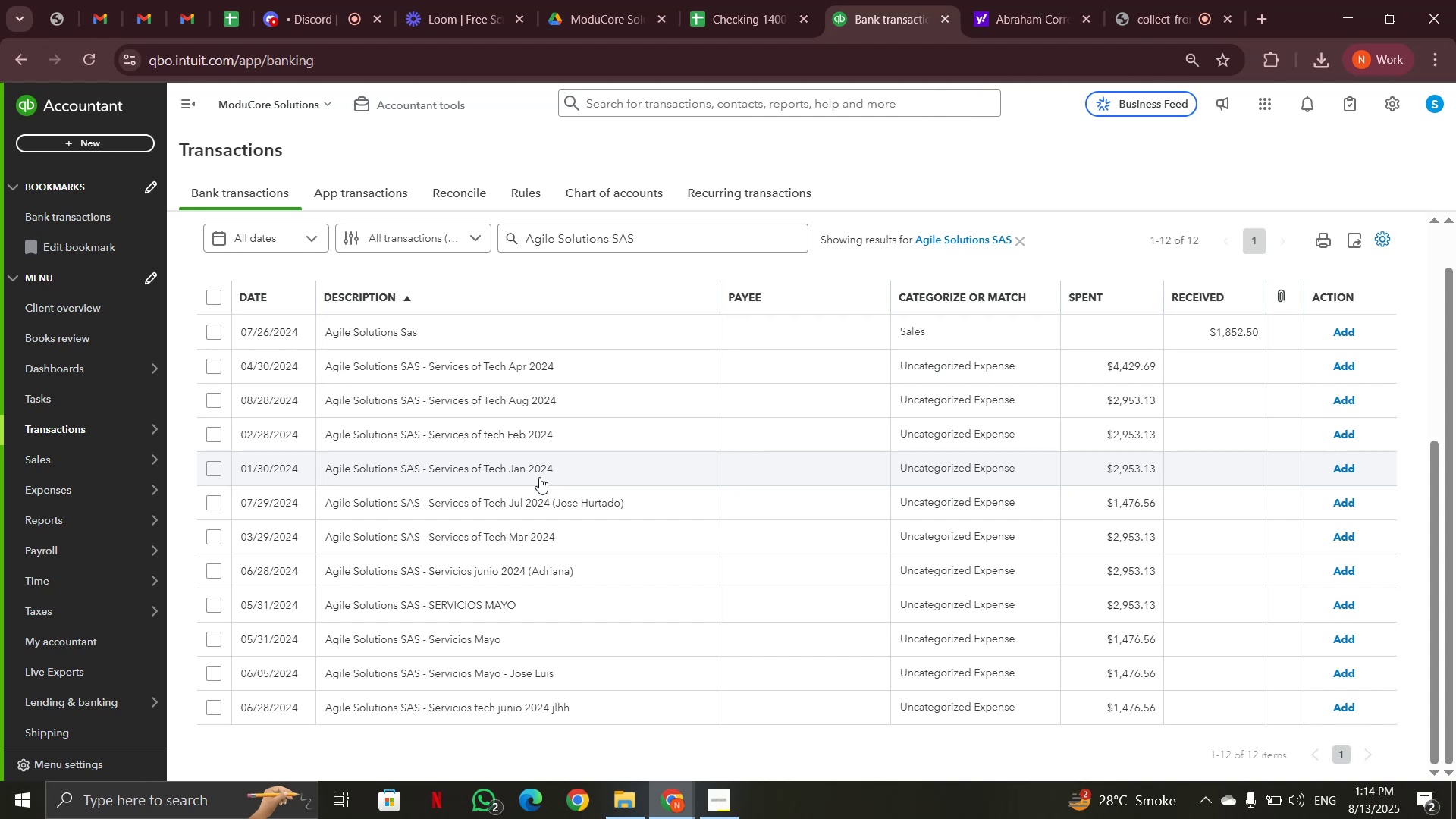 
left_click([217, 295])
 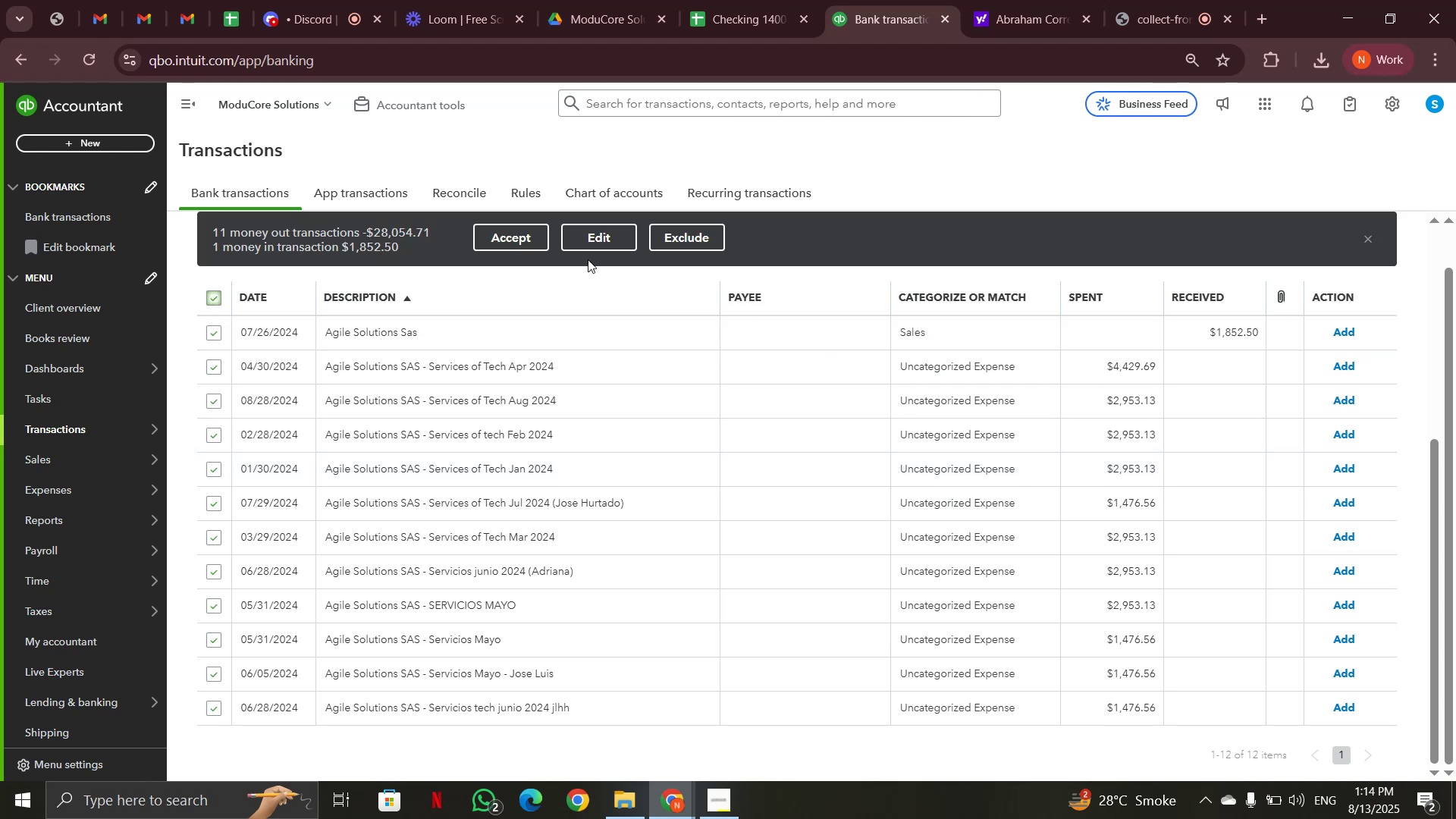 
left_click([598, 240])
 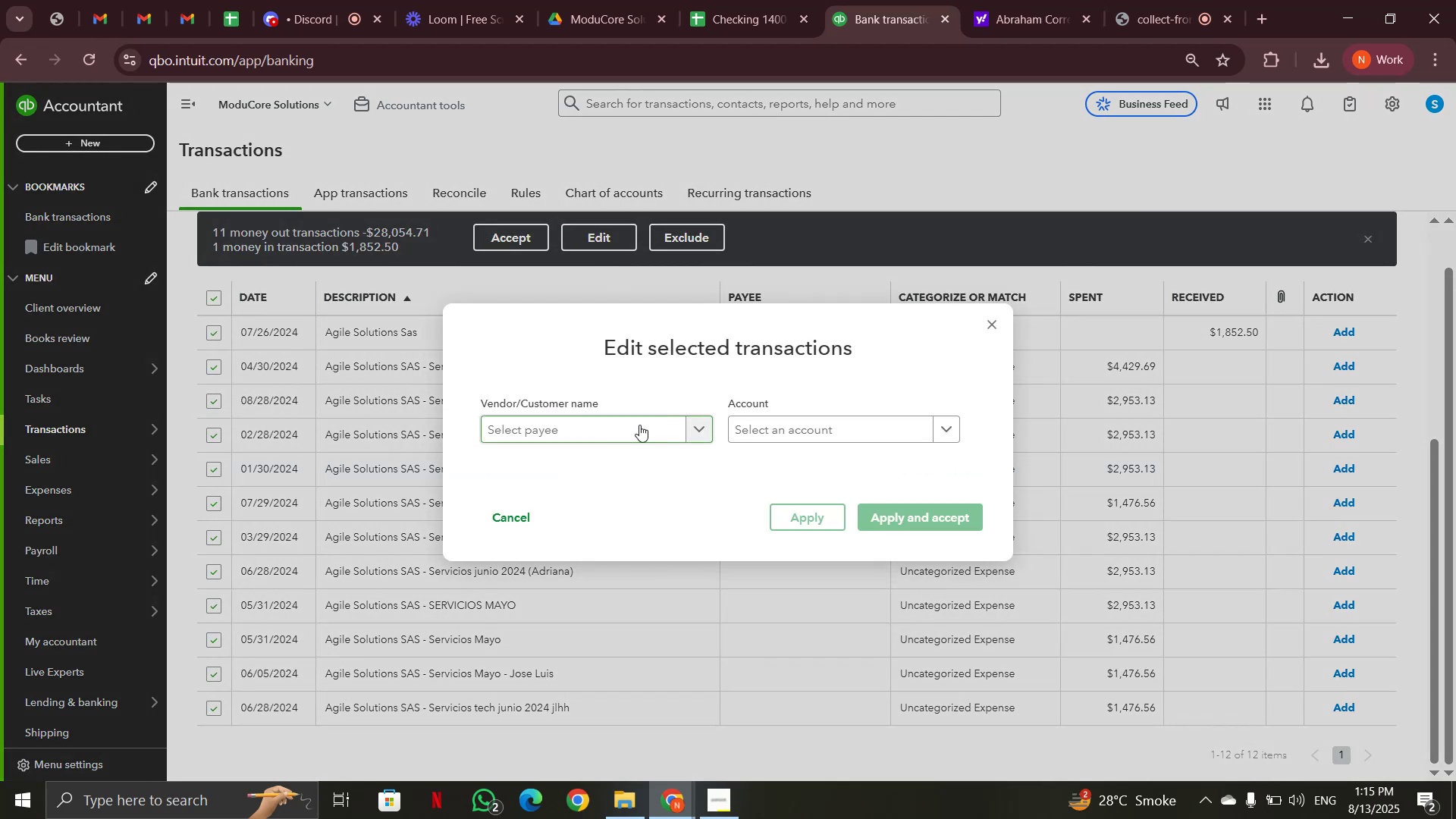 
left_click([752, 425])
 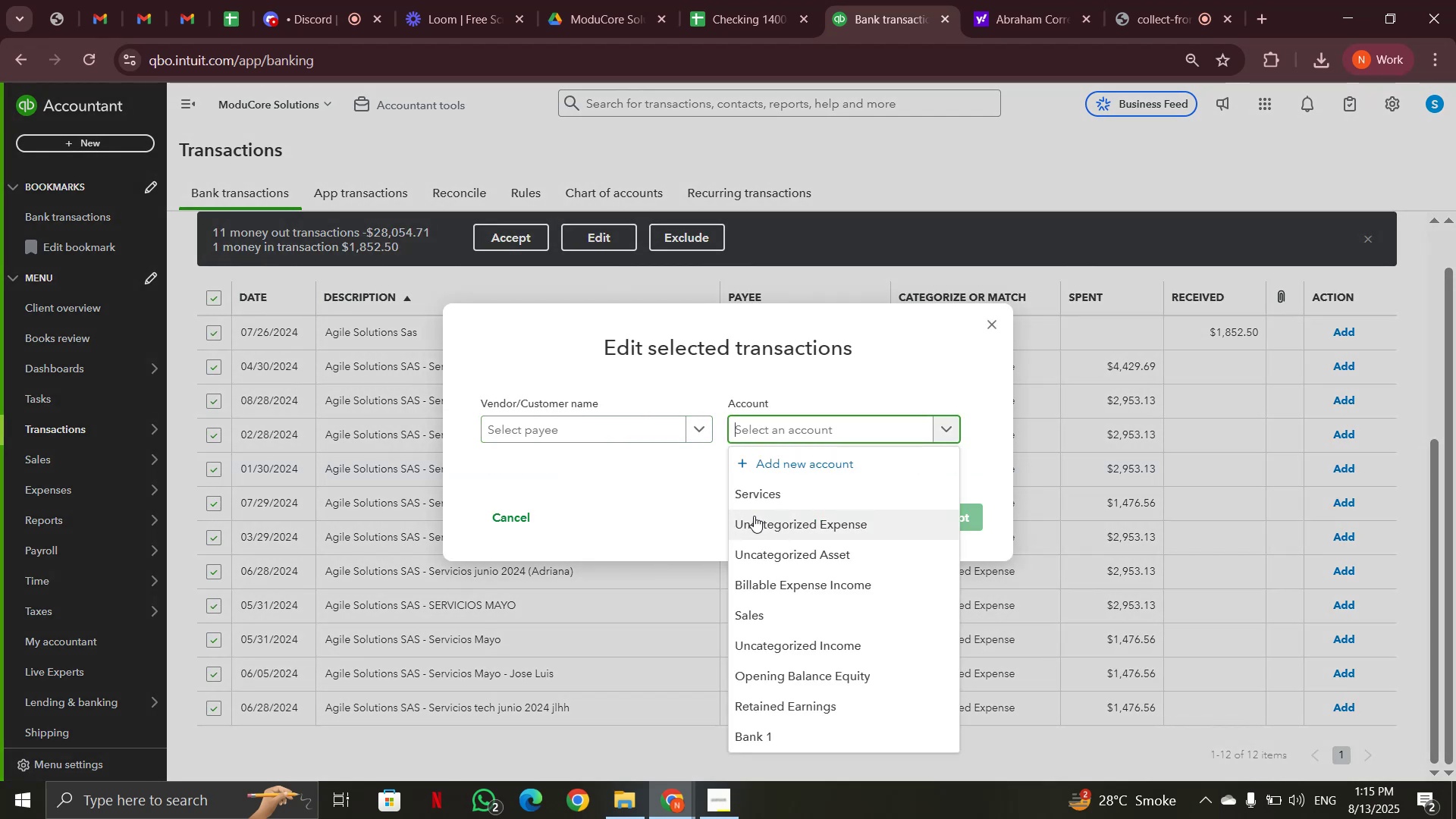 
left_click([756, 489])
 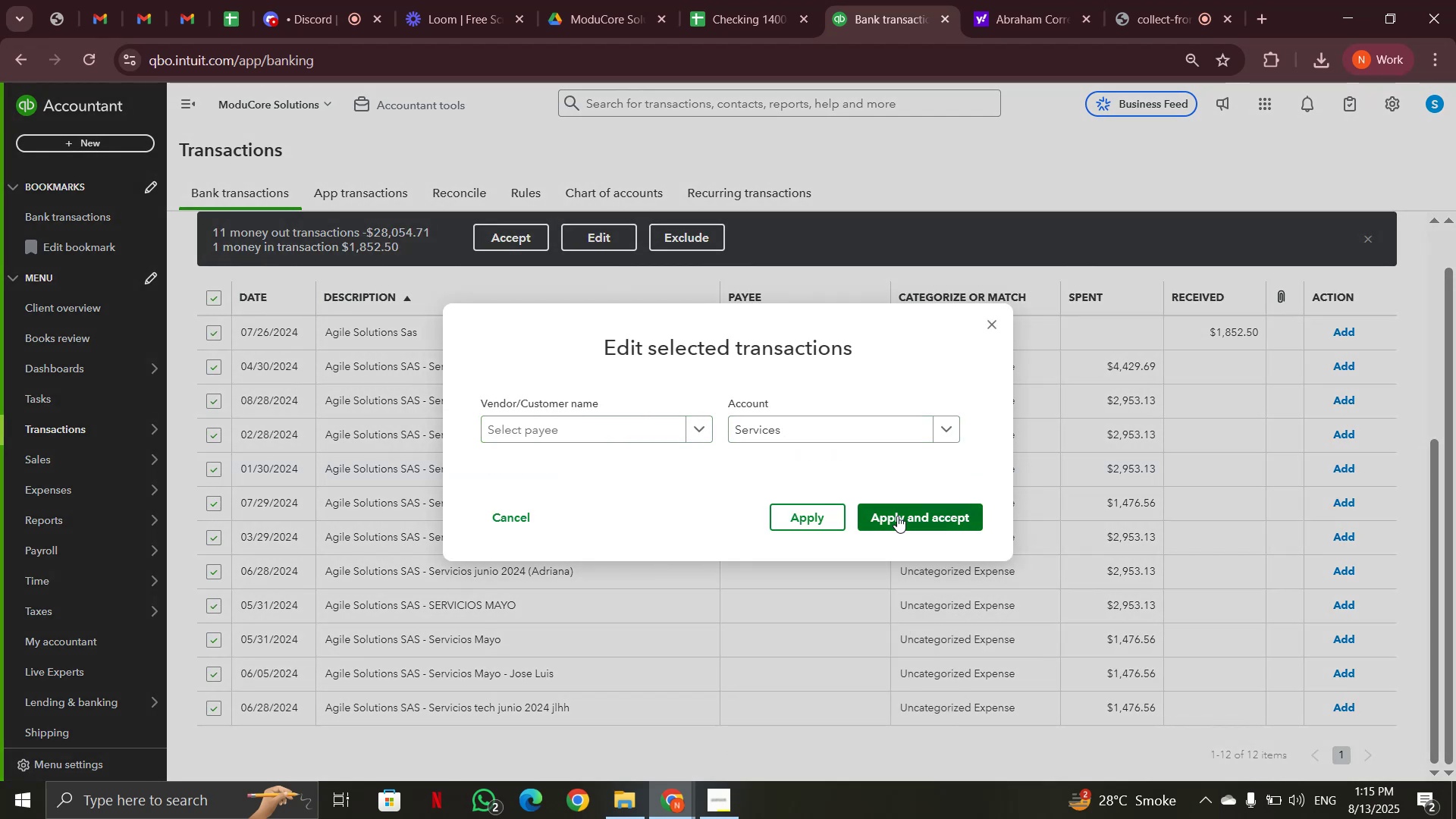 
left_click([897, 522])
 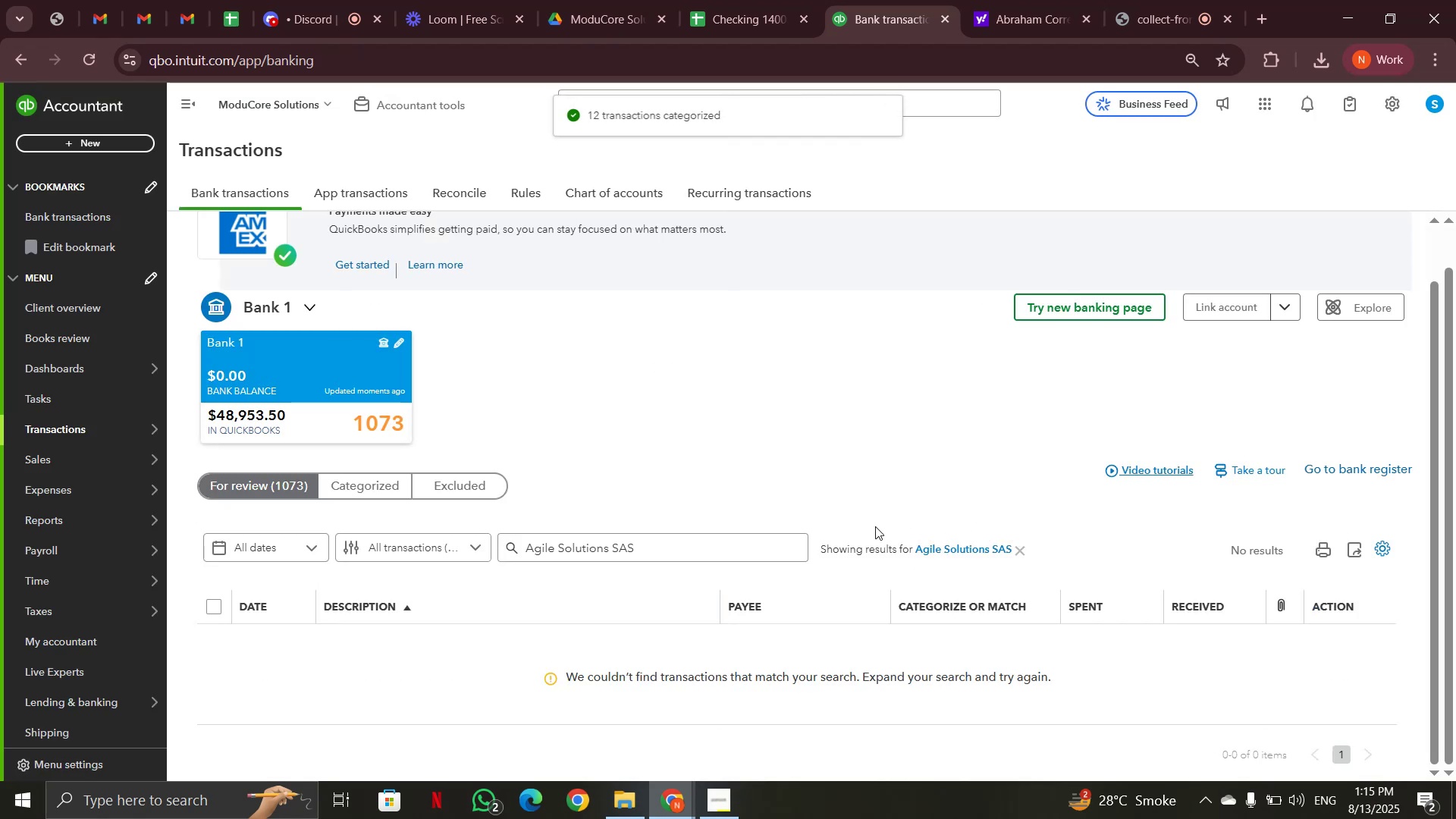 
wait(5.62)
 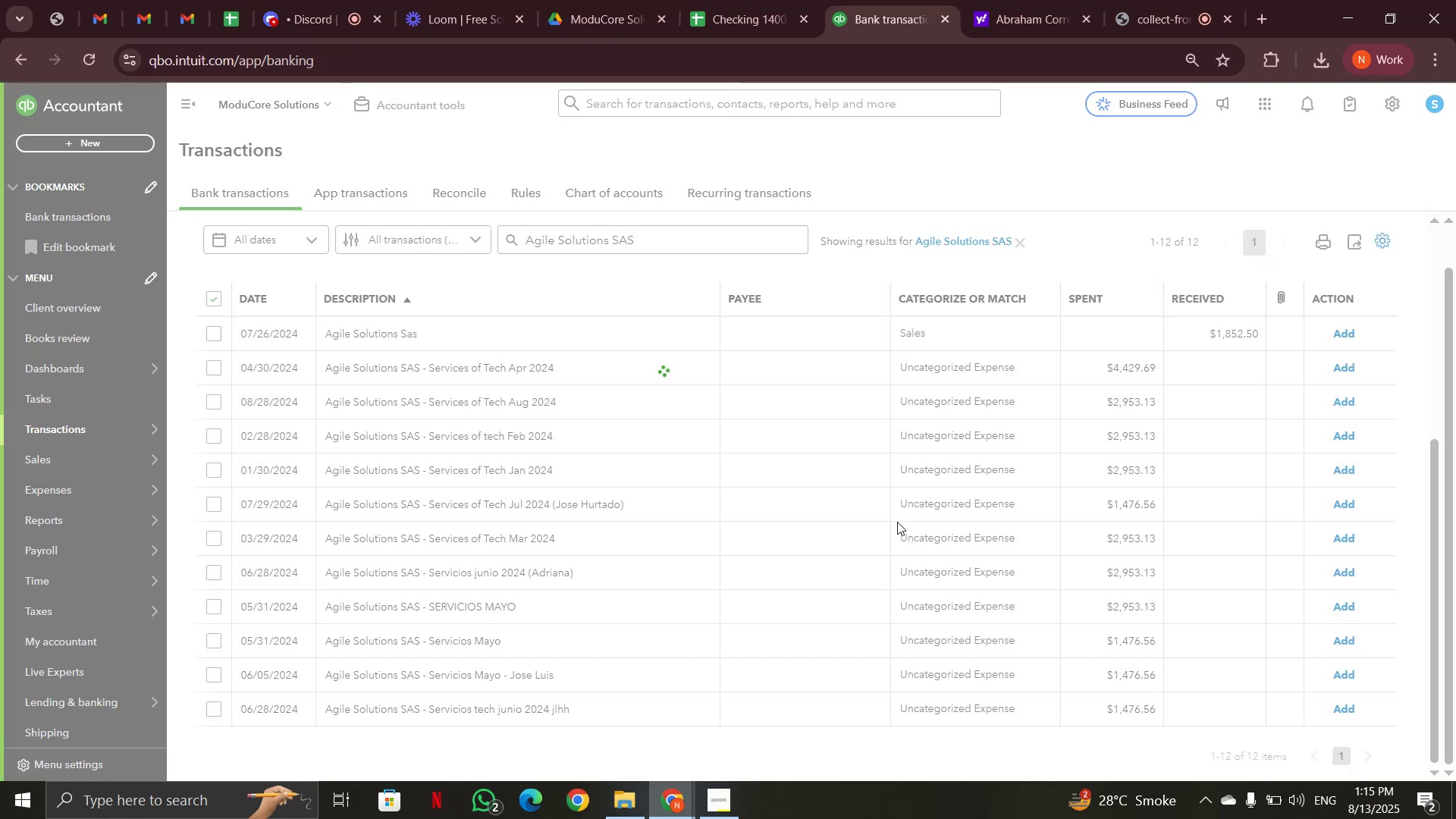 
left_click([1025, 548])
 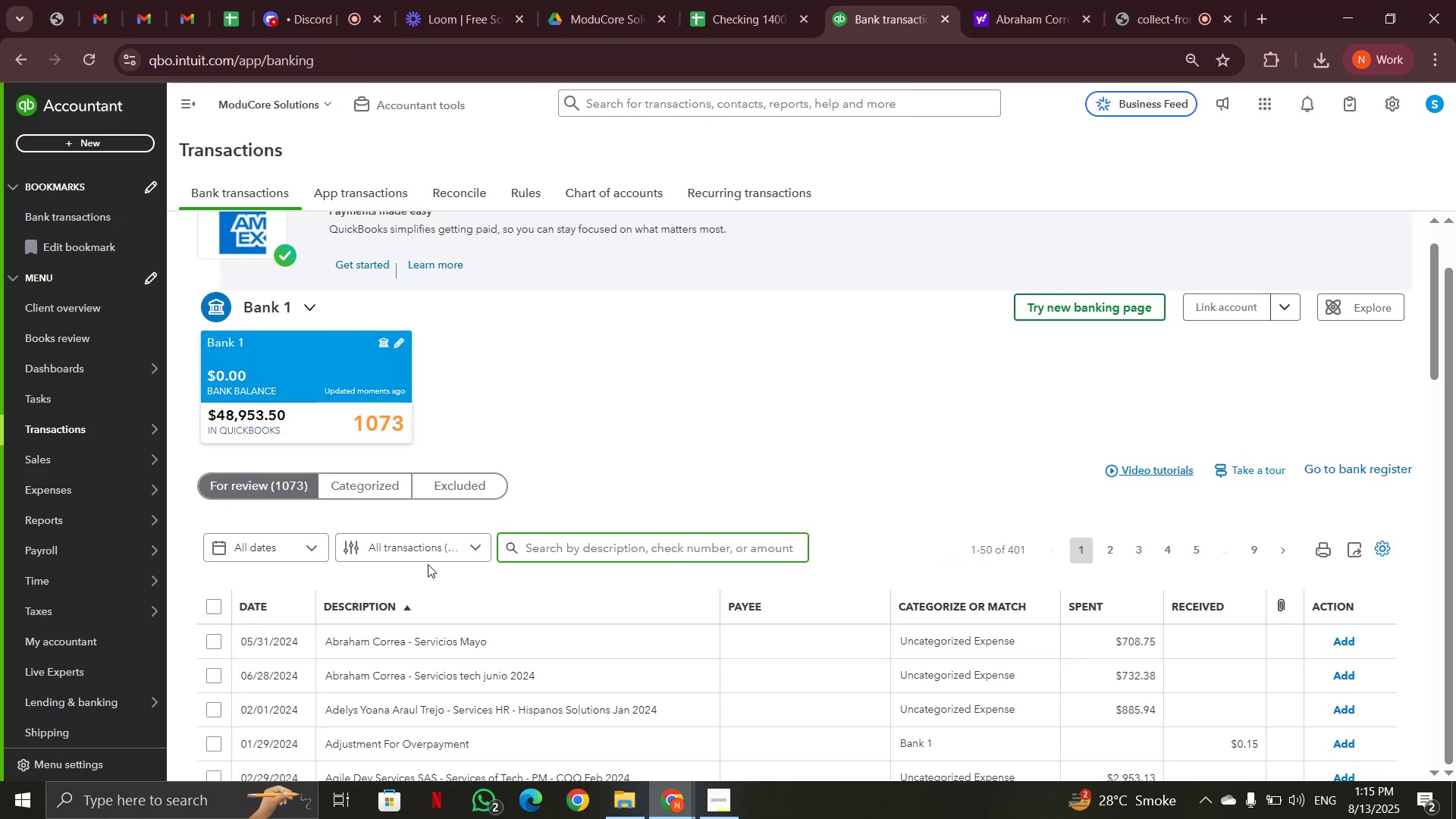 
scroll: coordinate [511, 538], scroll_direction: down, amount: 9.0
 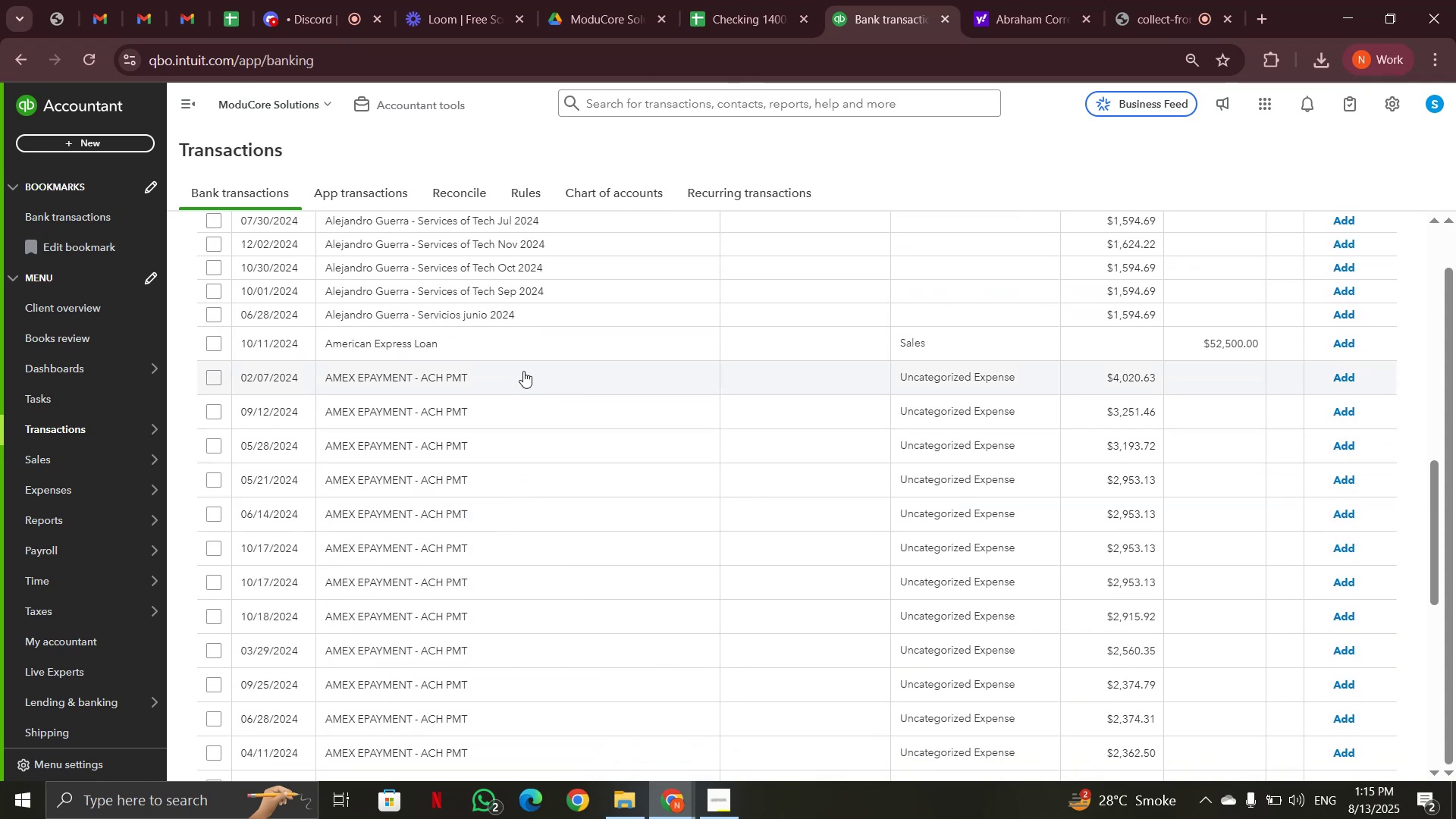 
left_click([523, 371])
 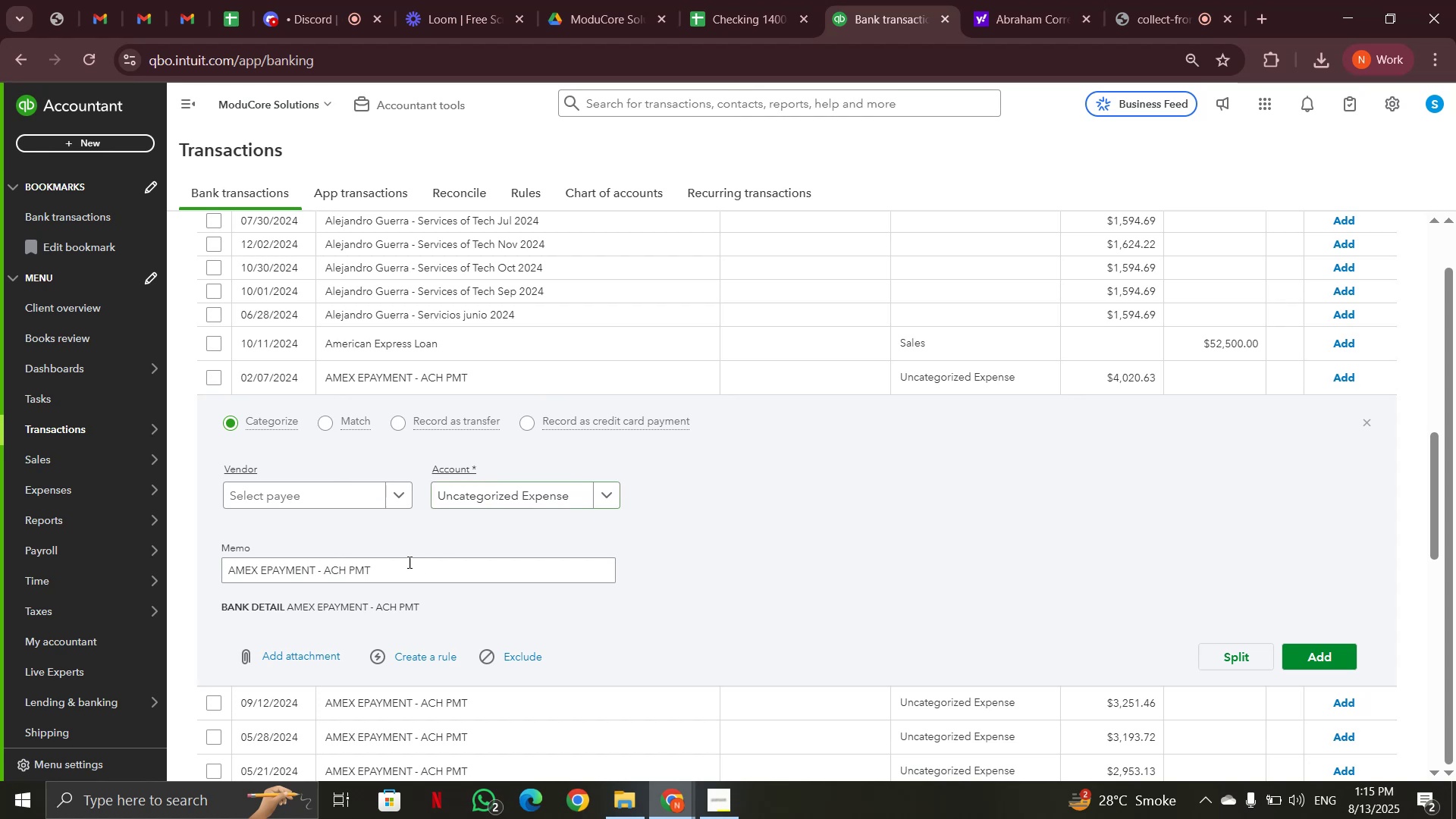 
left_click_drag(start_coordinate=[401, 571], to_coordinate=[214, 573])
 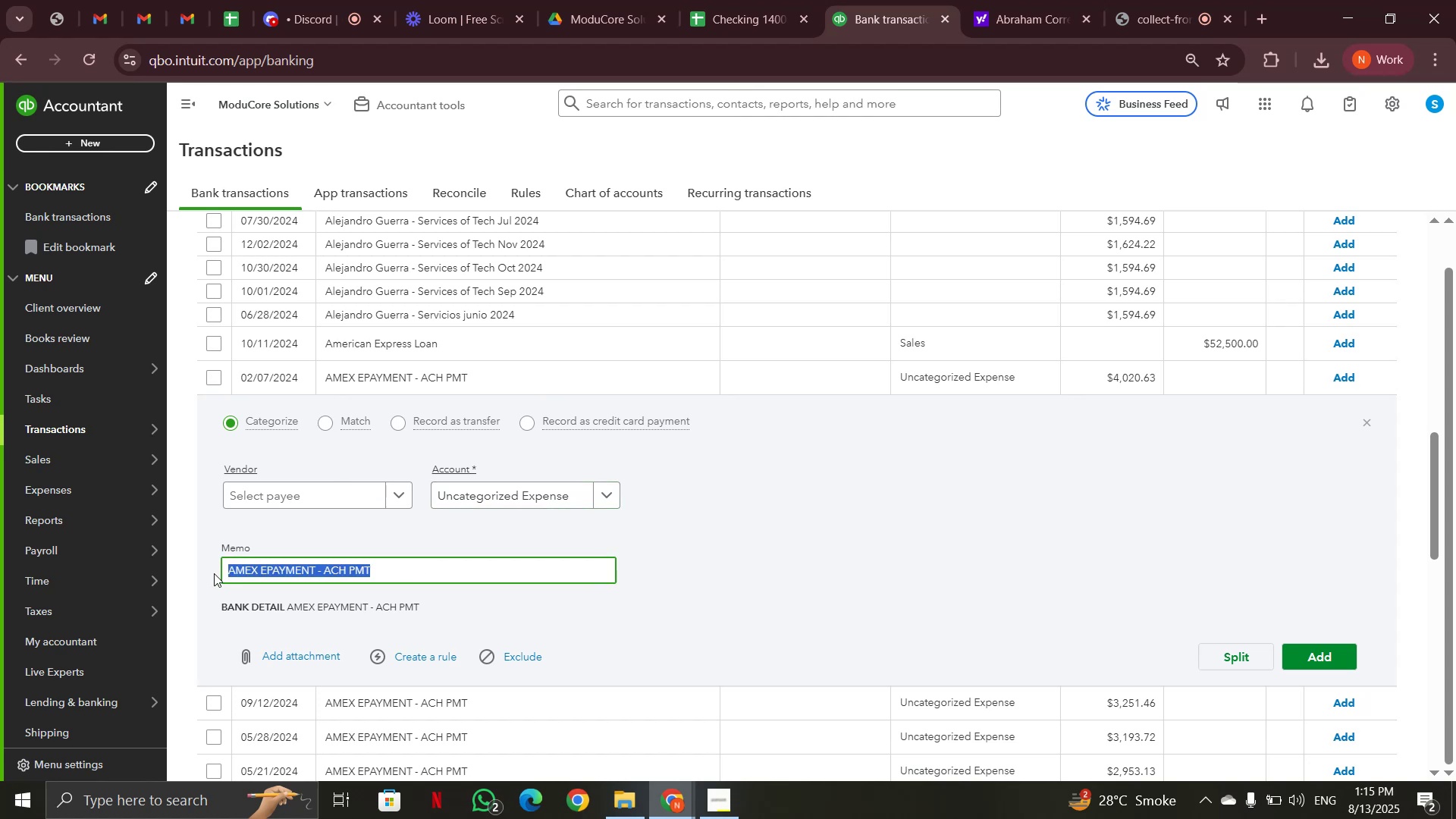 
key(Control+C)
 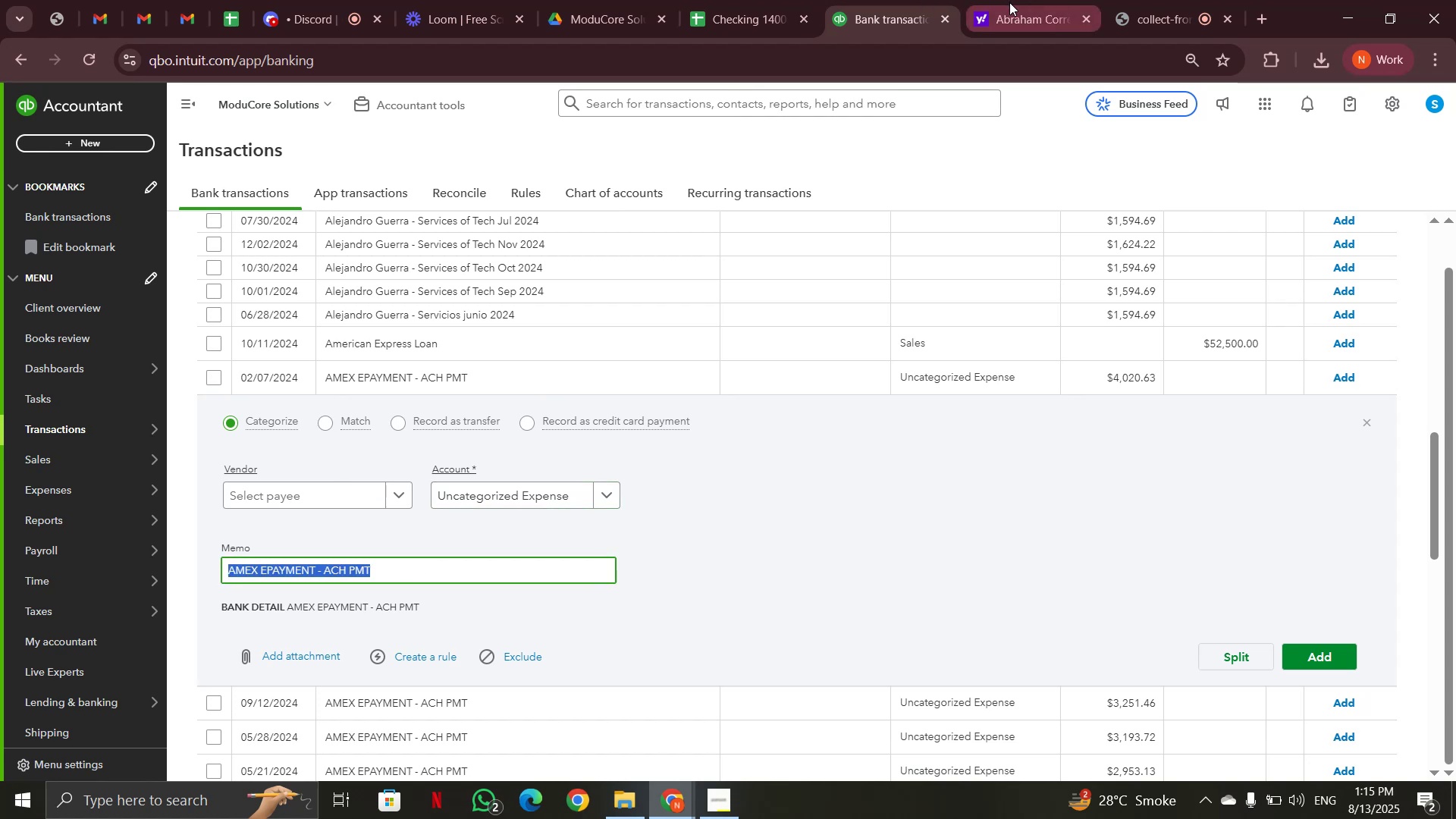 
left_click([1012, 17])
 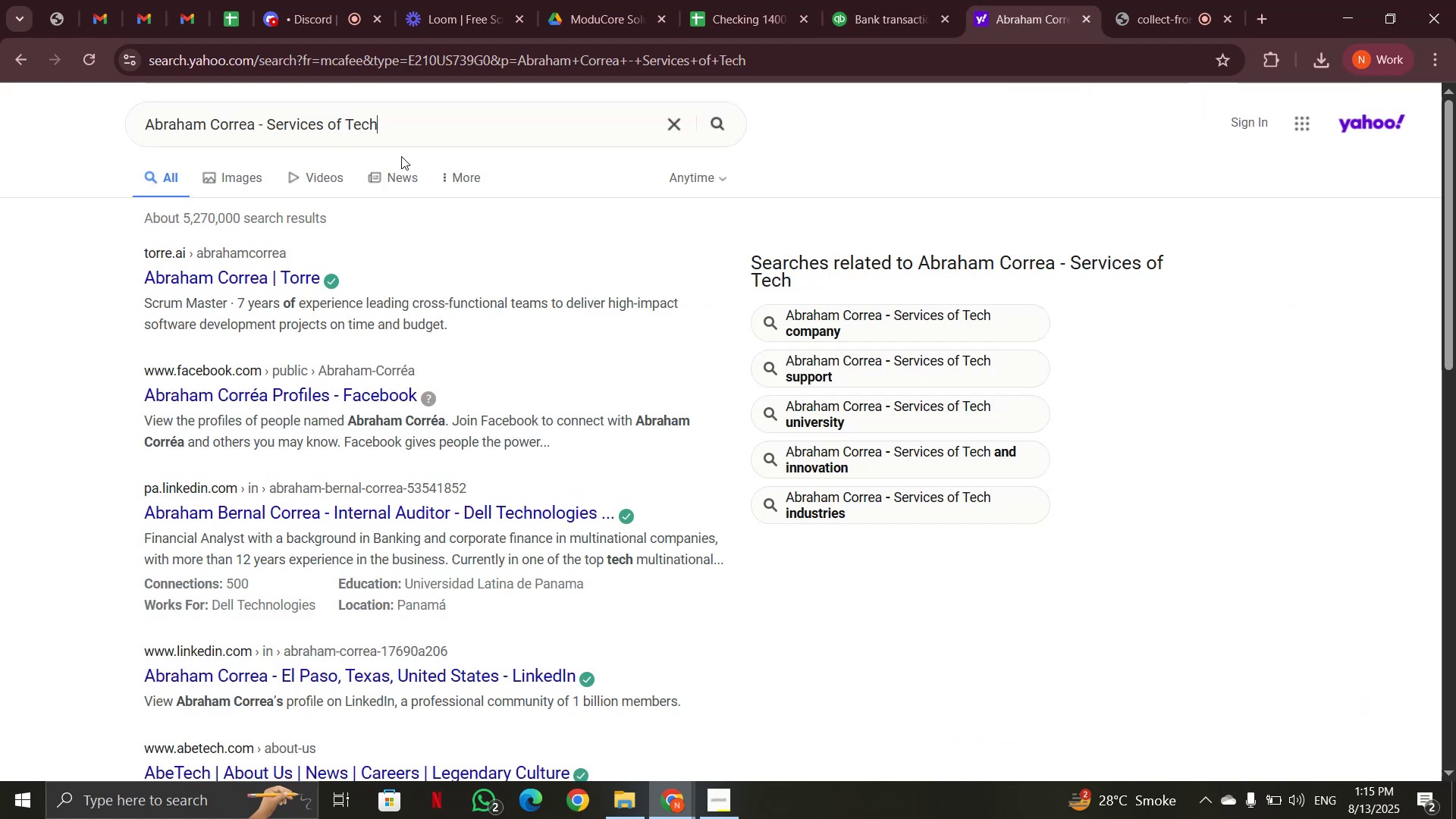 
left_click_drag(start_coordinate=[400, 127], to_coordinate=[75, 127])
 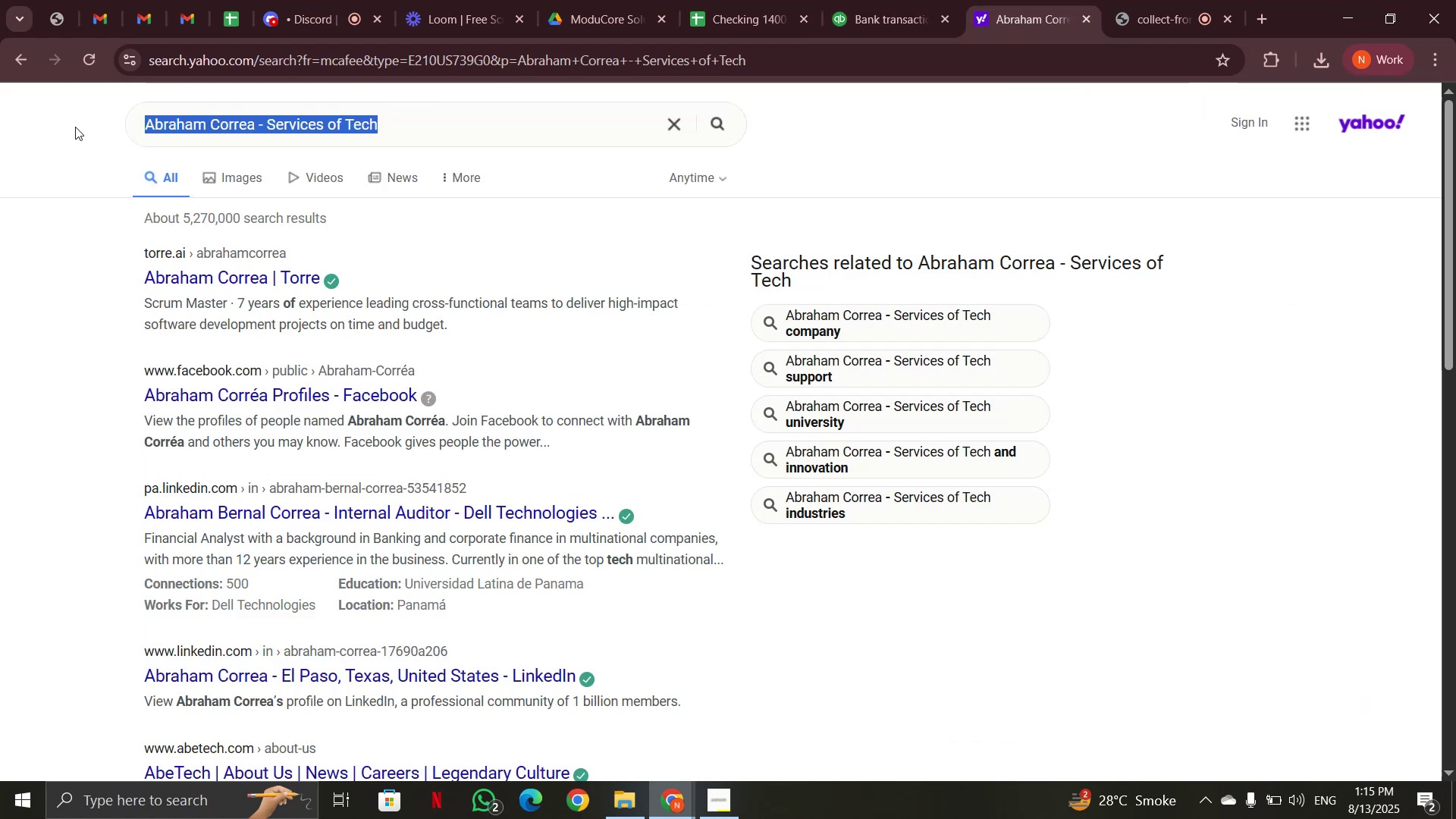 
key(Control+V)
 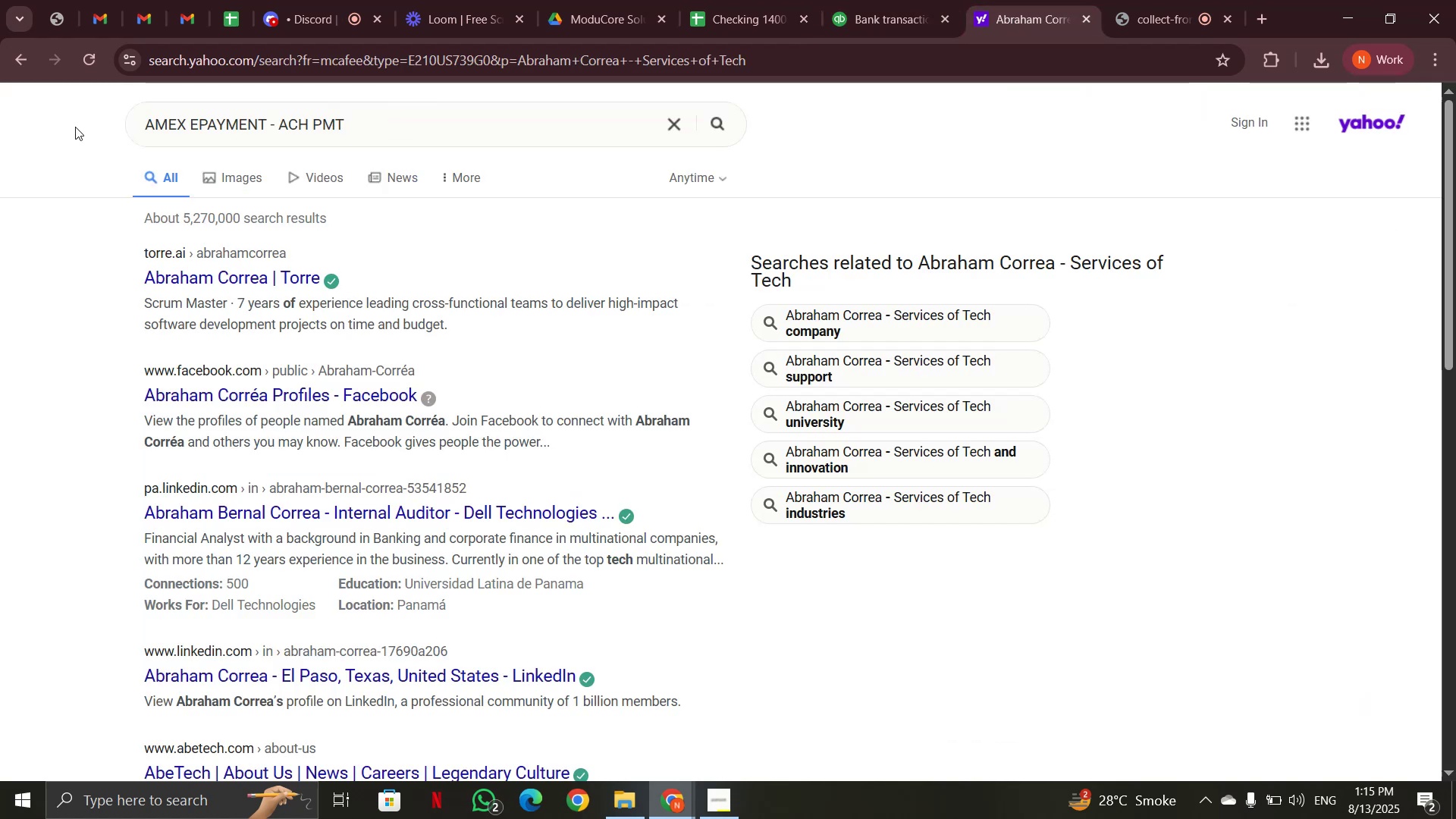 
key(Enter)
 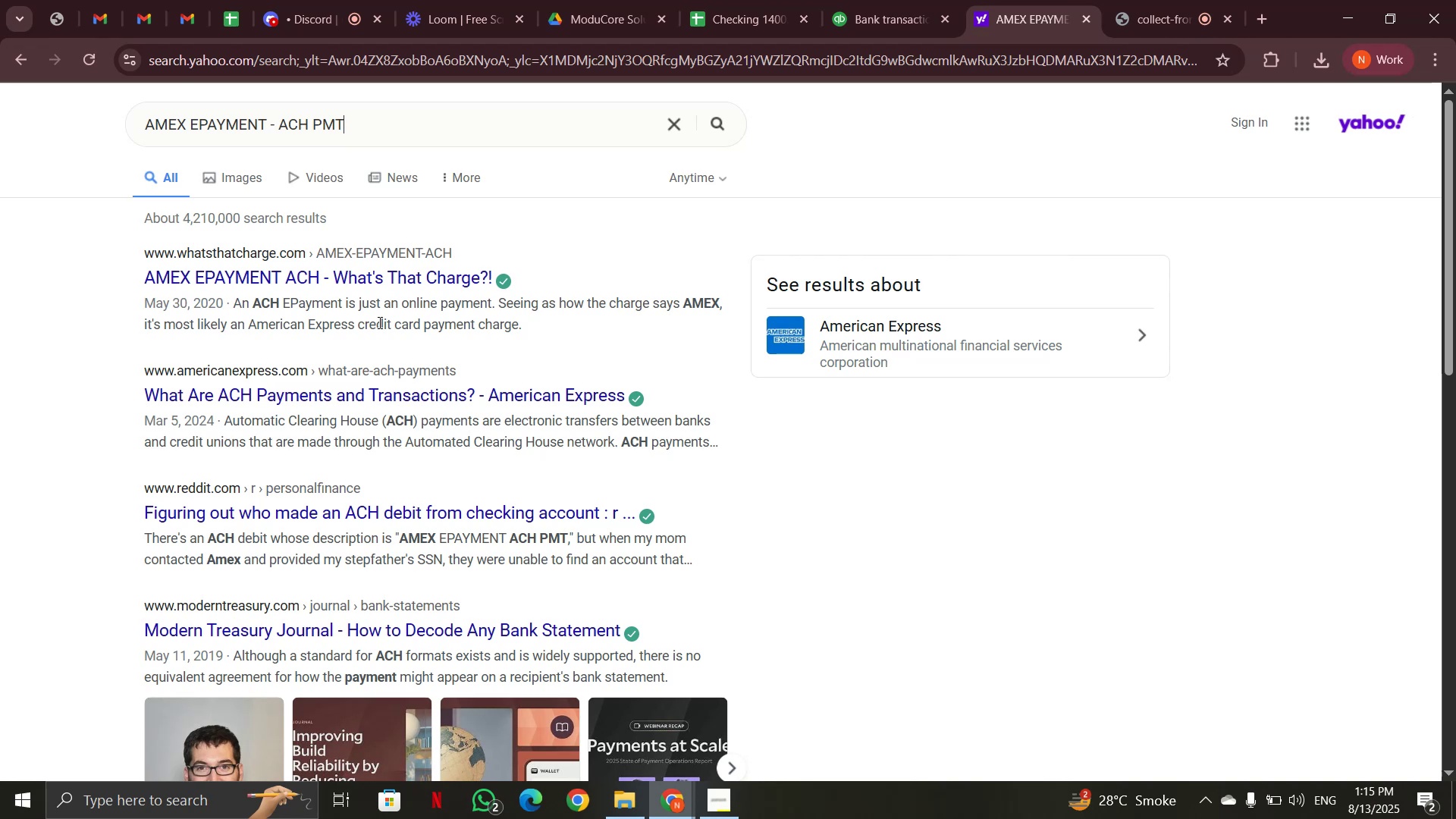 
wait(20.64)
 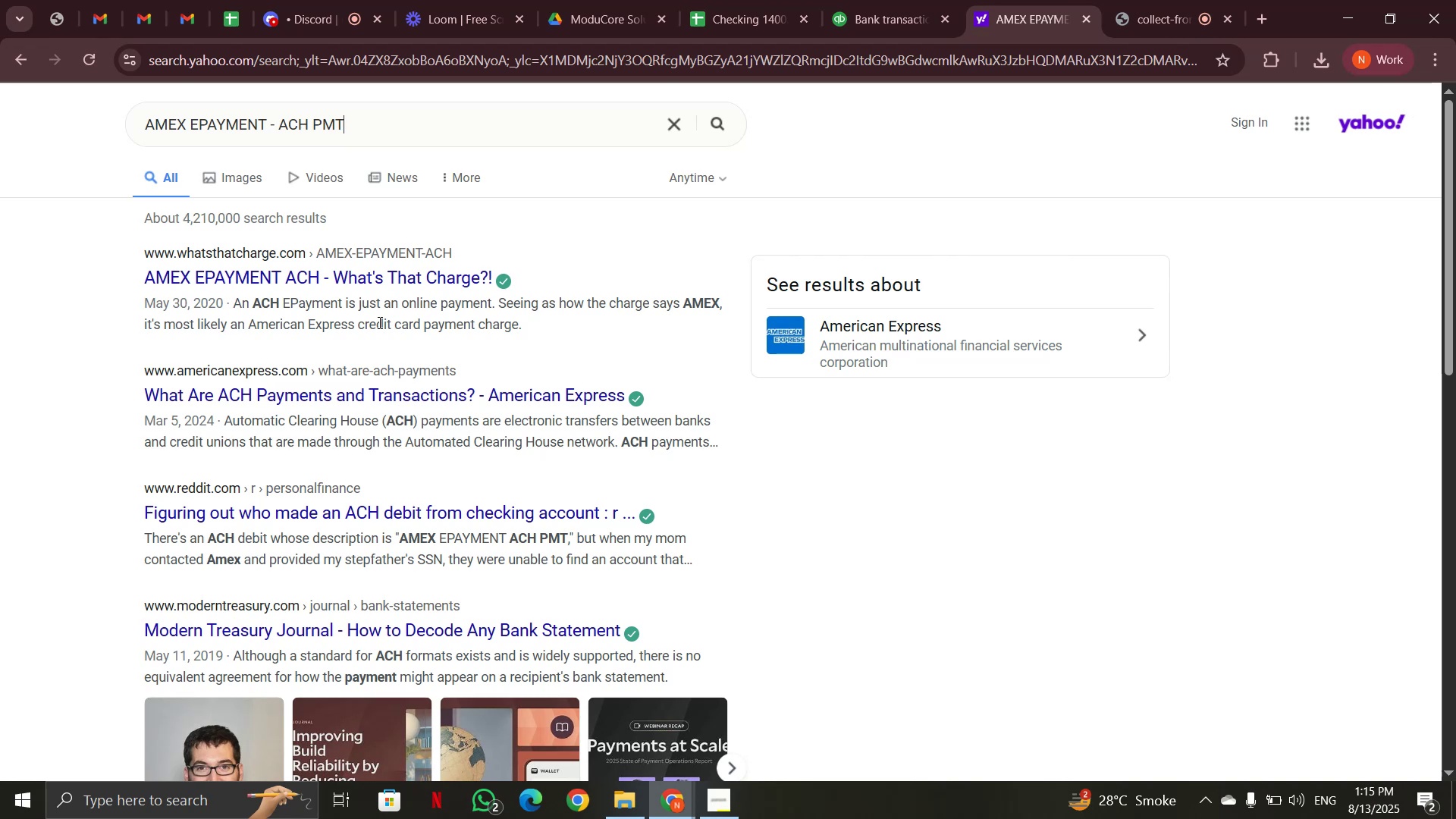 
left_click([912, 17])
 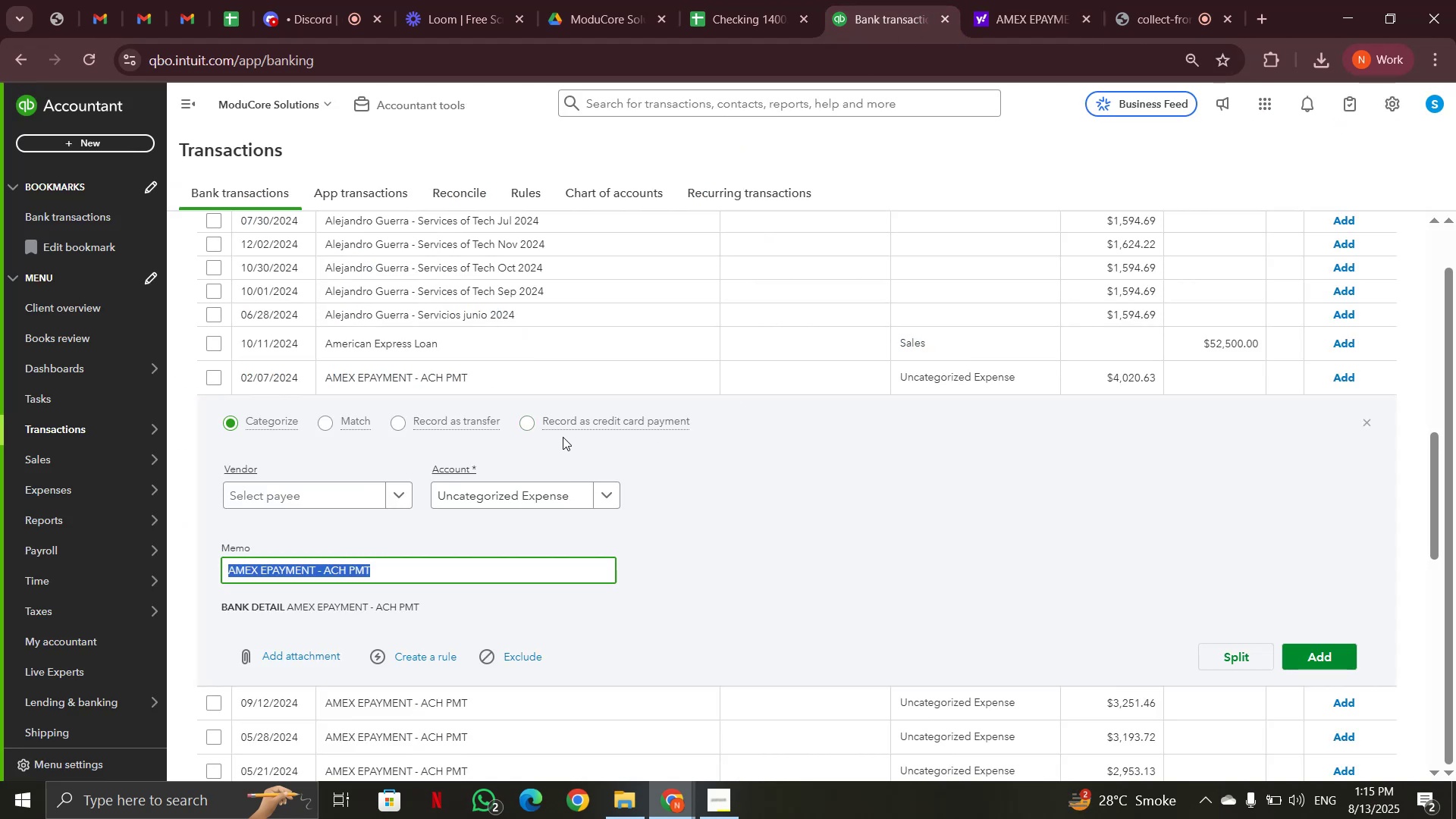 
scroll: coordinate [684, 443], scroll_direction: up, amount: 9.0
 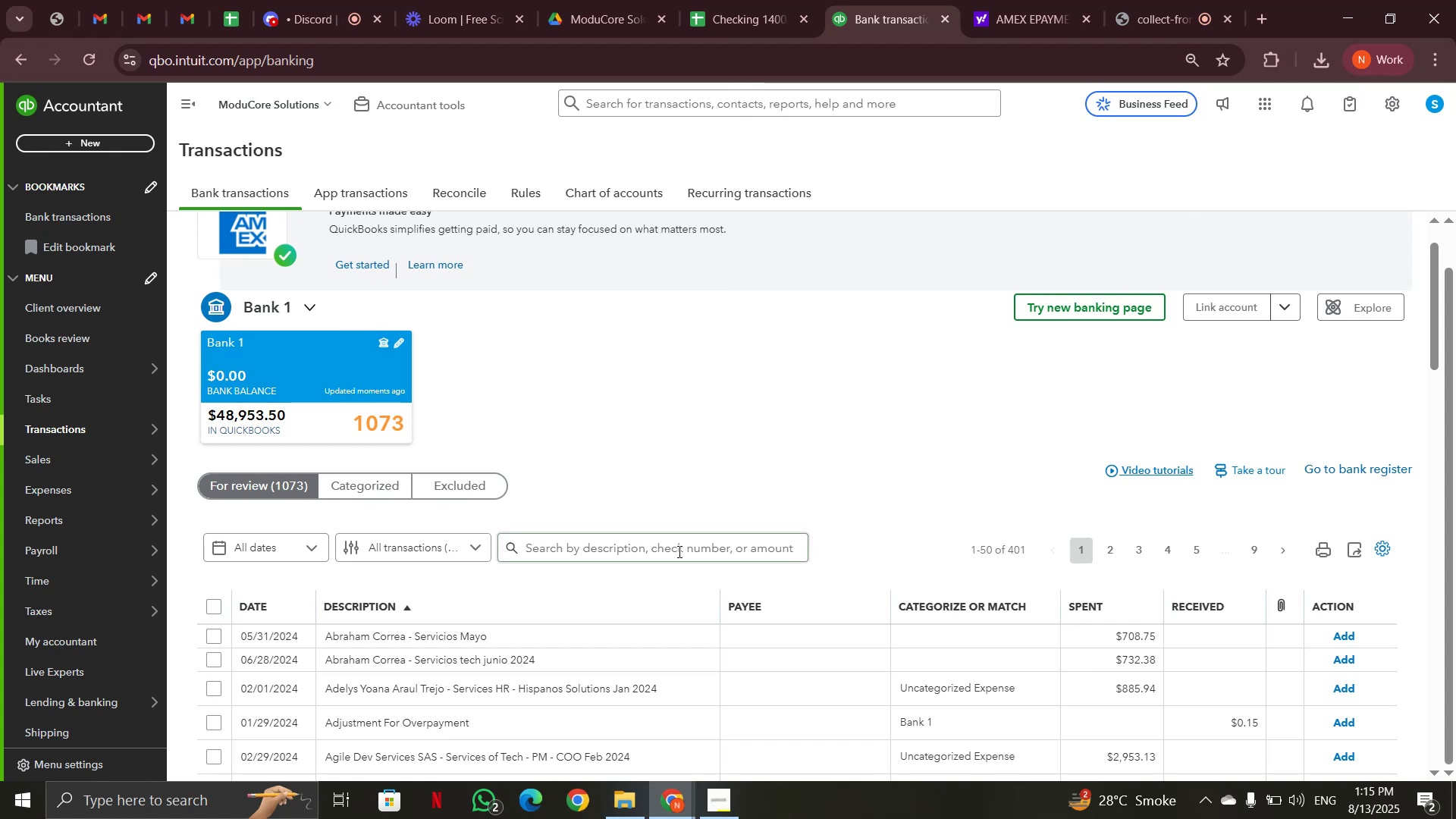 
left_click([678, 551])
 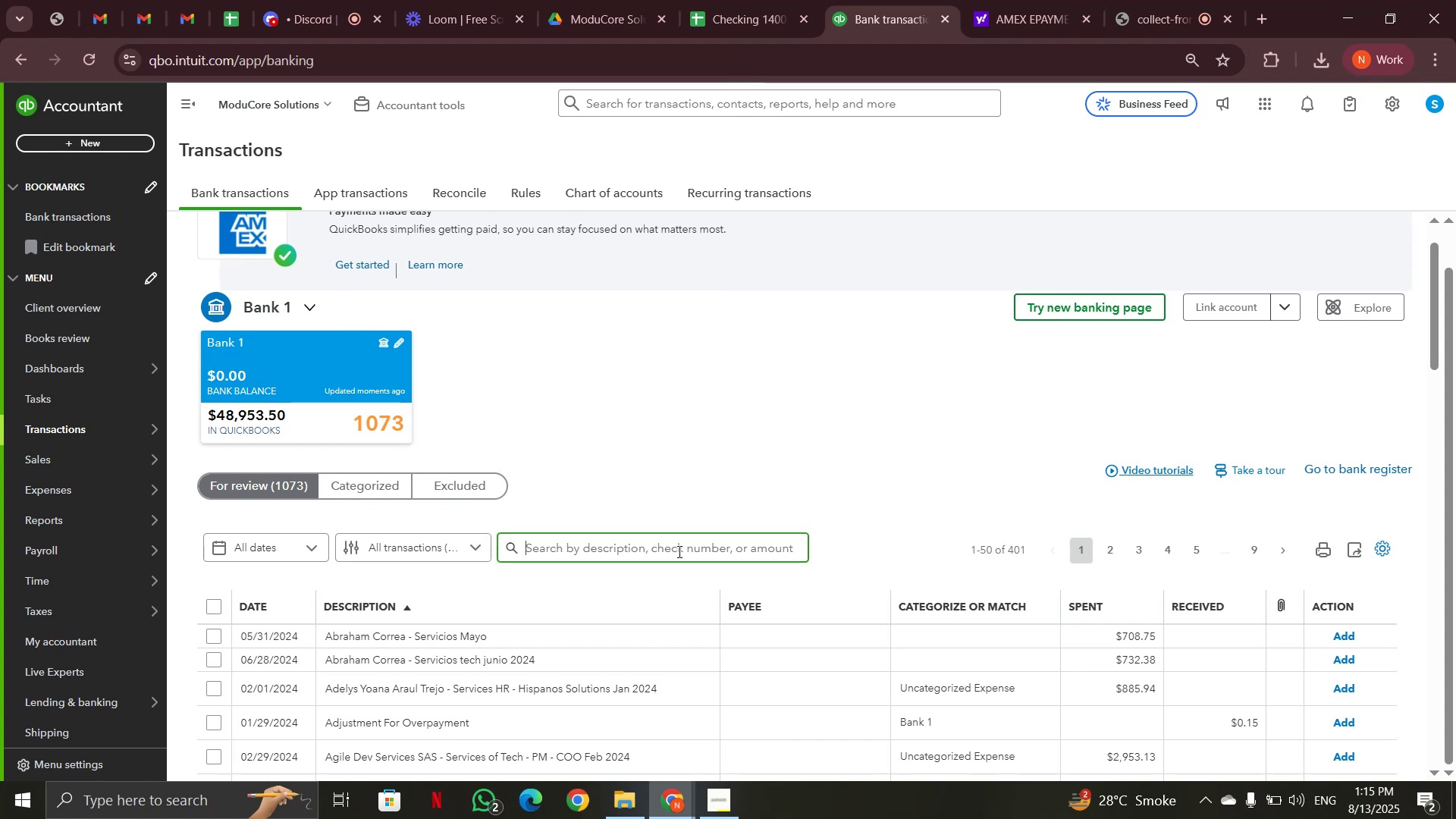 
key(Control+V)
 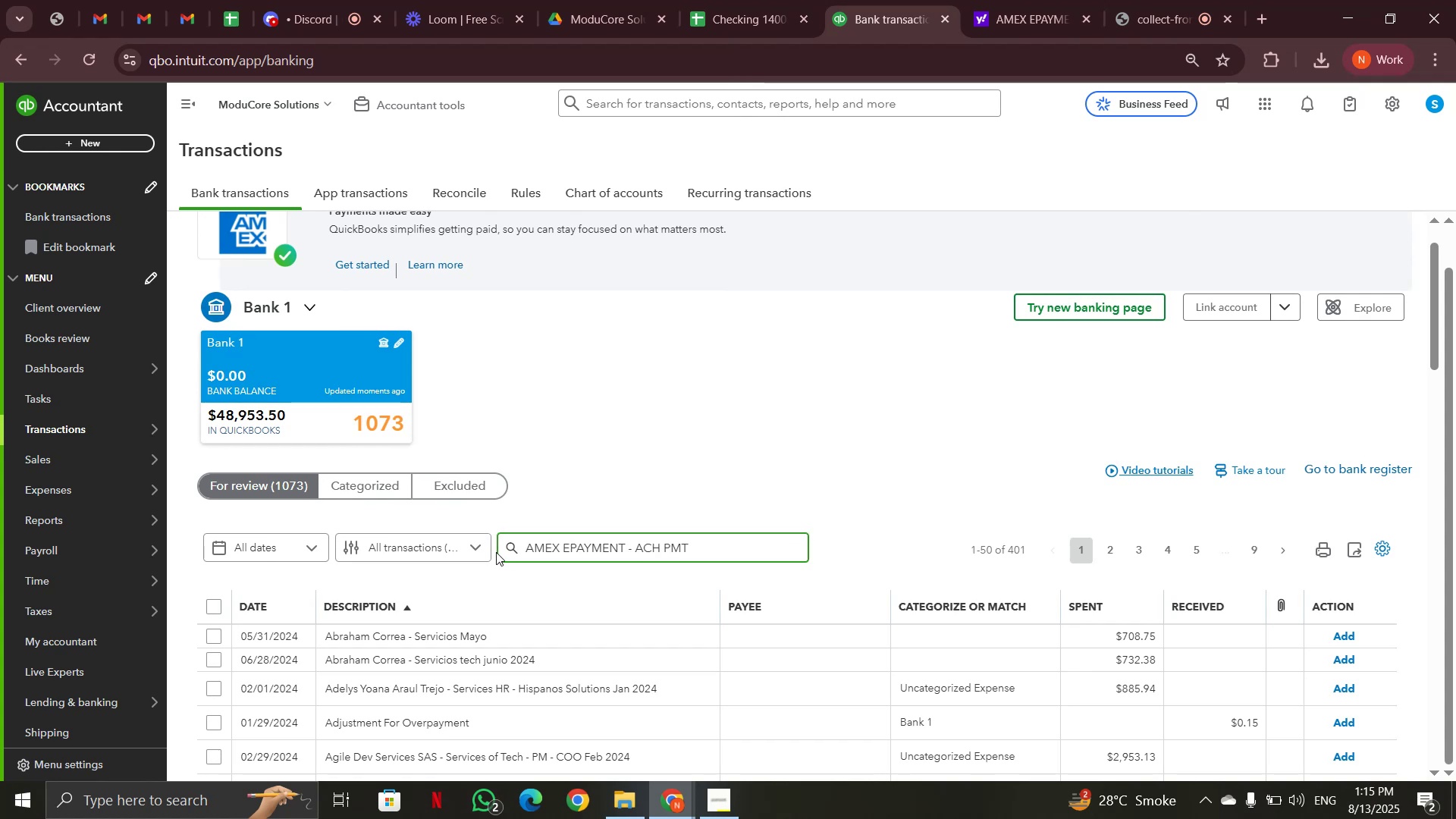 
left_click([512, 546])
 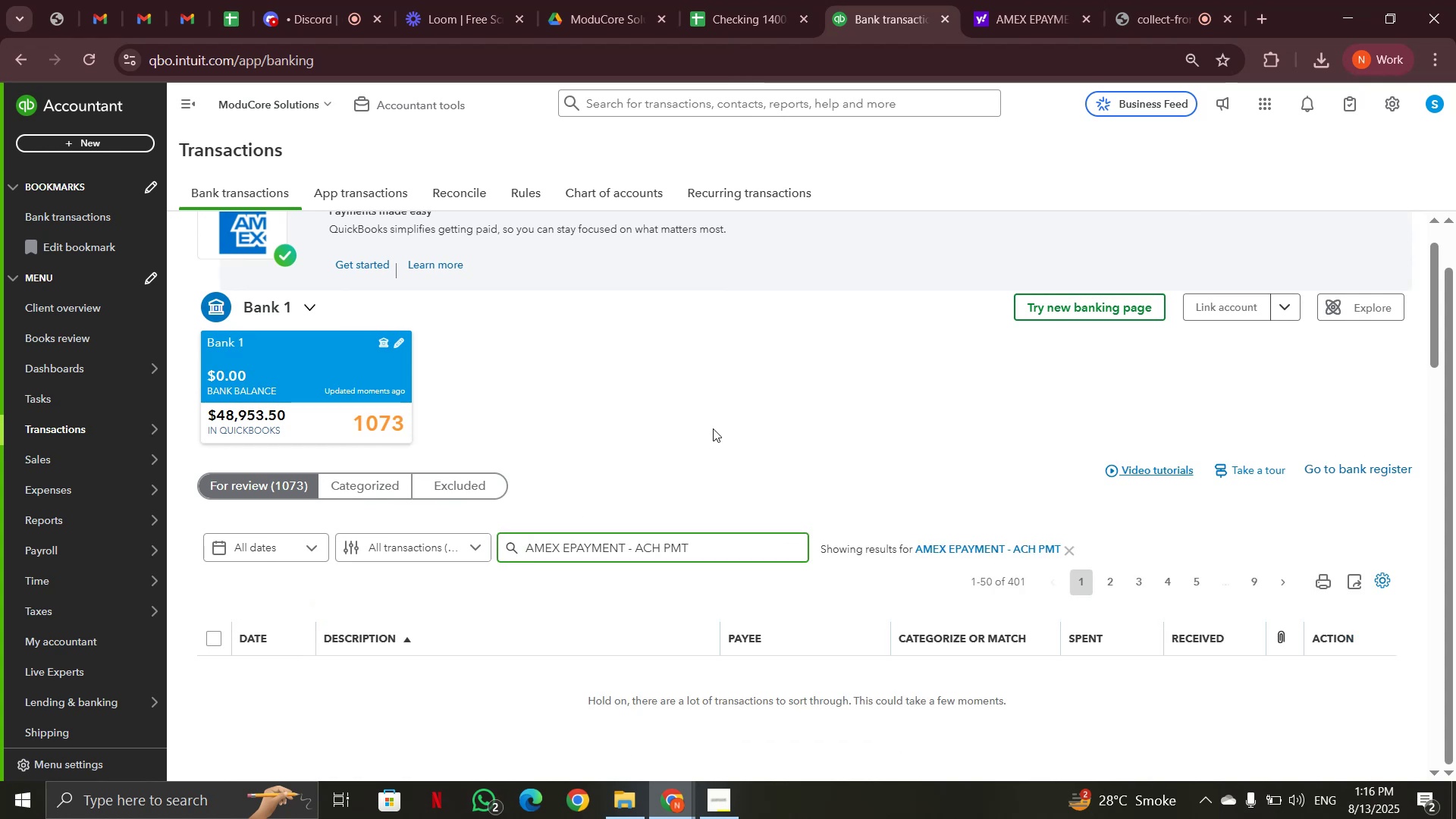 
scroll: coordinate [713, 428], scroll_direction: down, amount: 4.0
 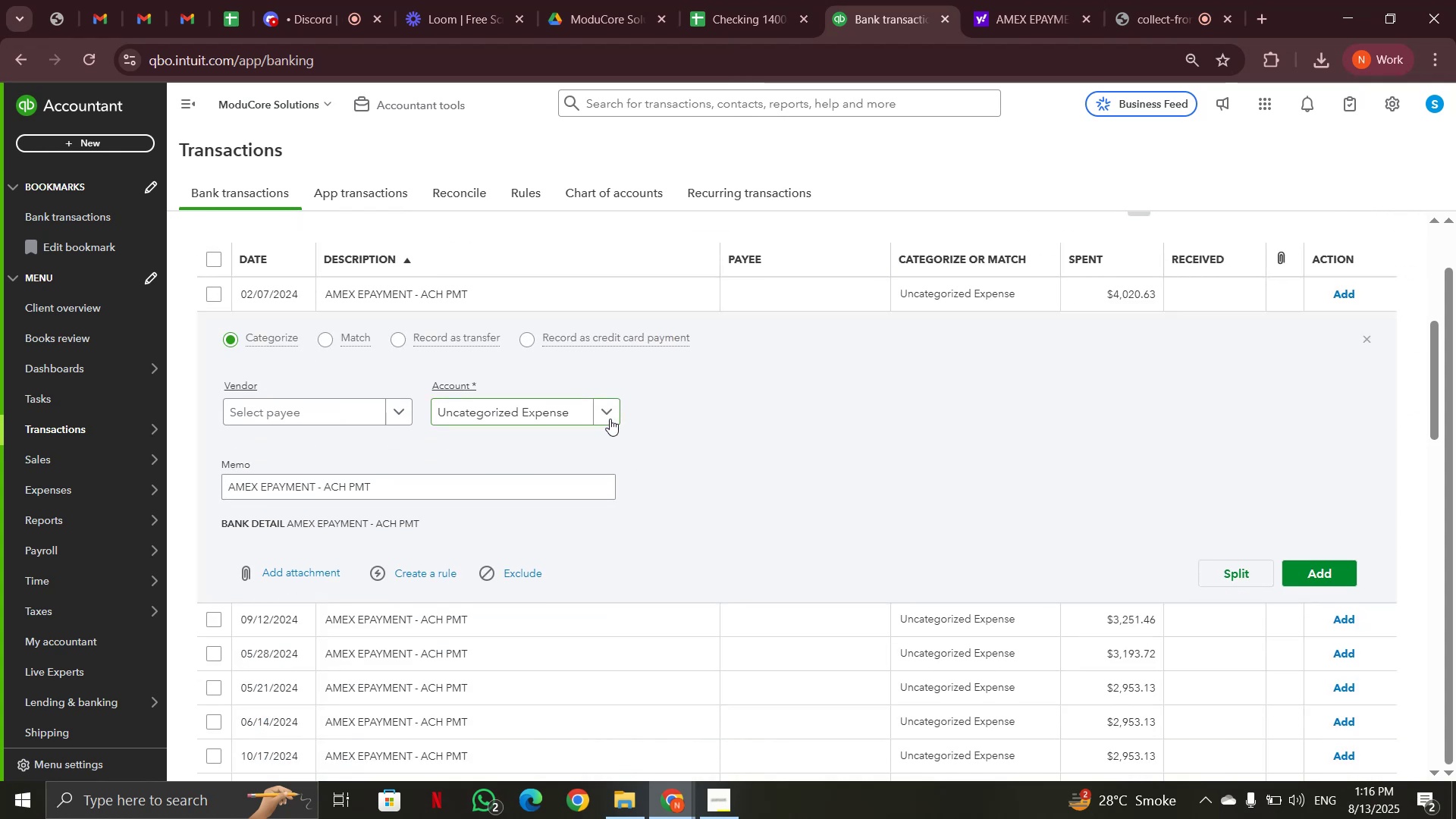 
left_click([610, 292])
 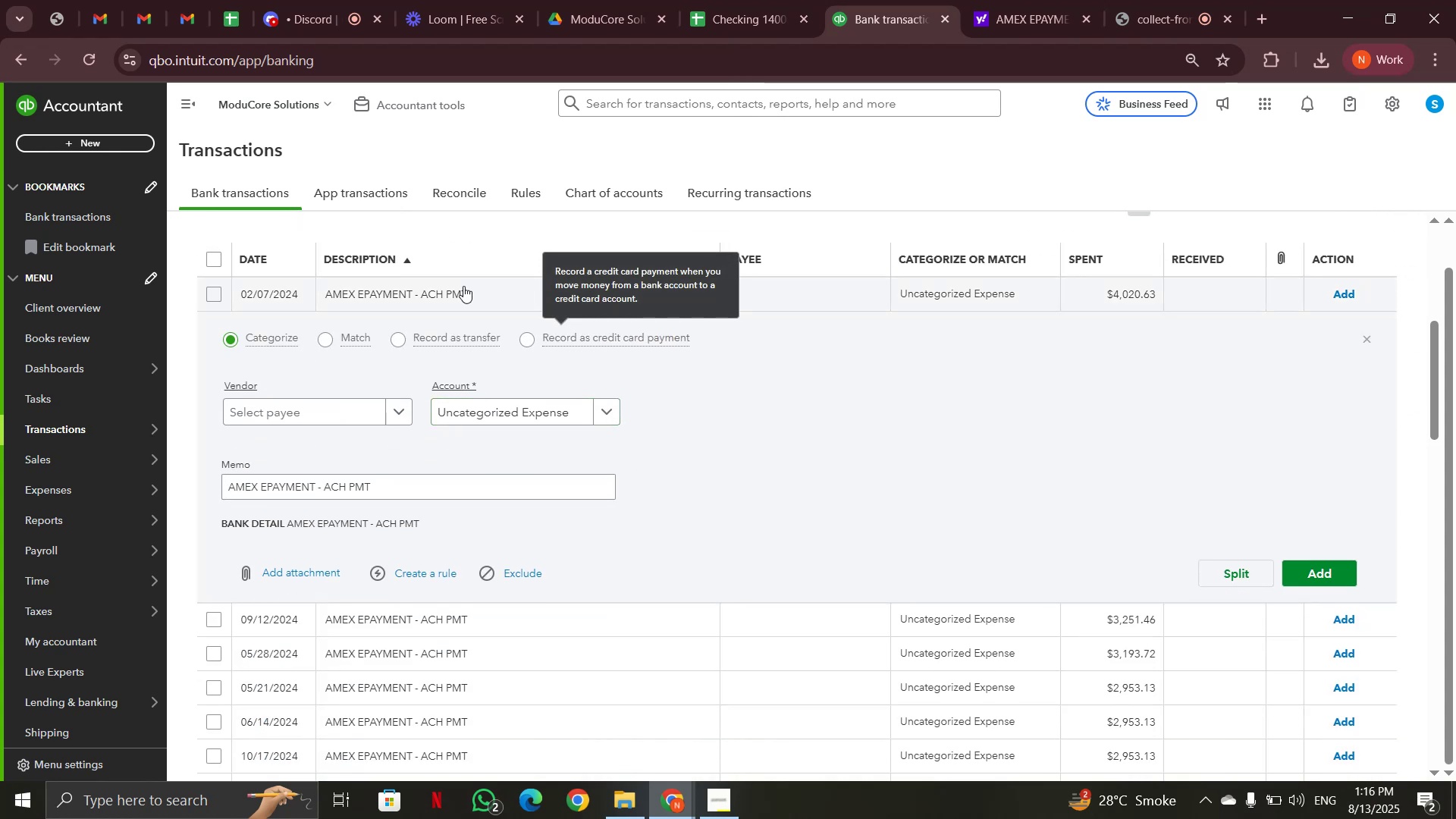 
left_click([463, 286])
 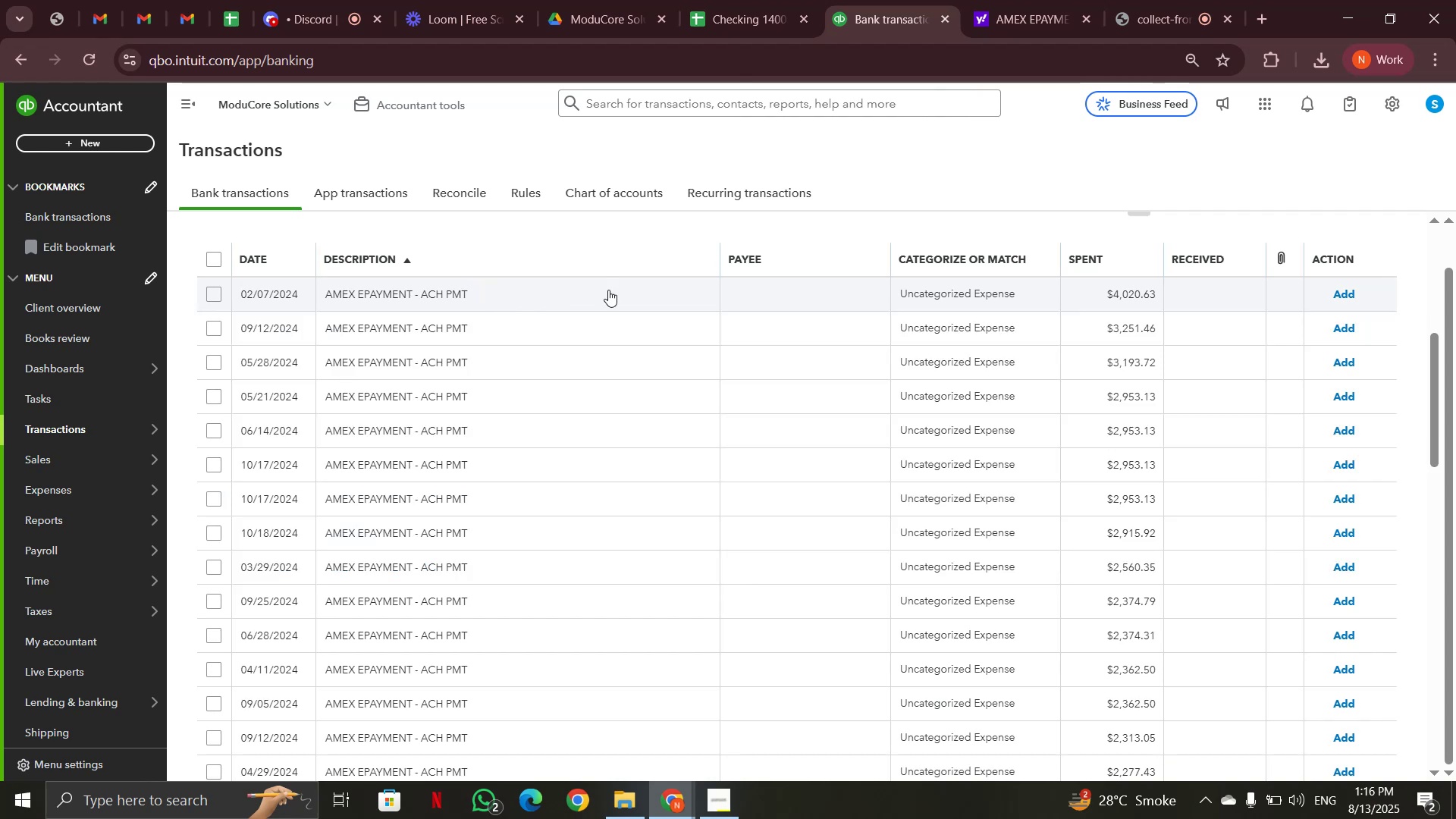 
scroll: coordinate [694, 313], scroll_direction: down, amount: 7.0
 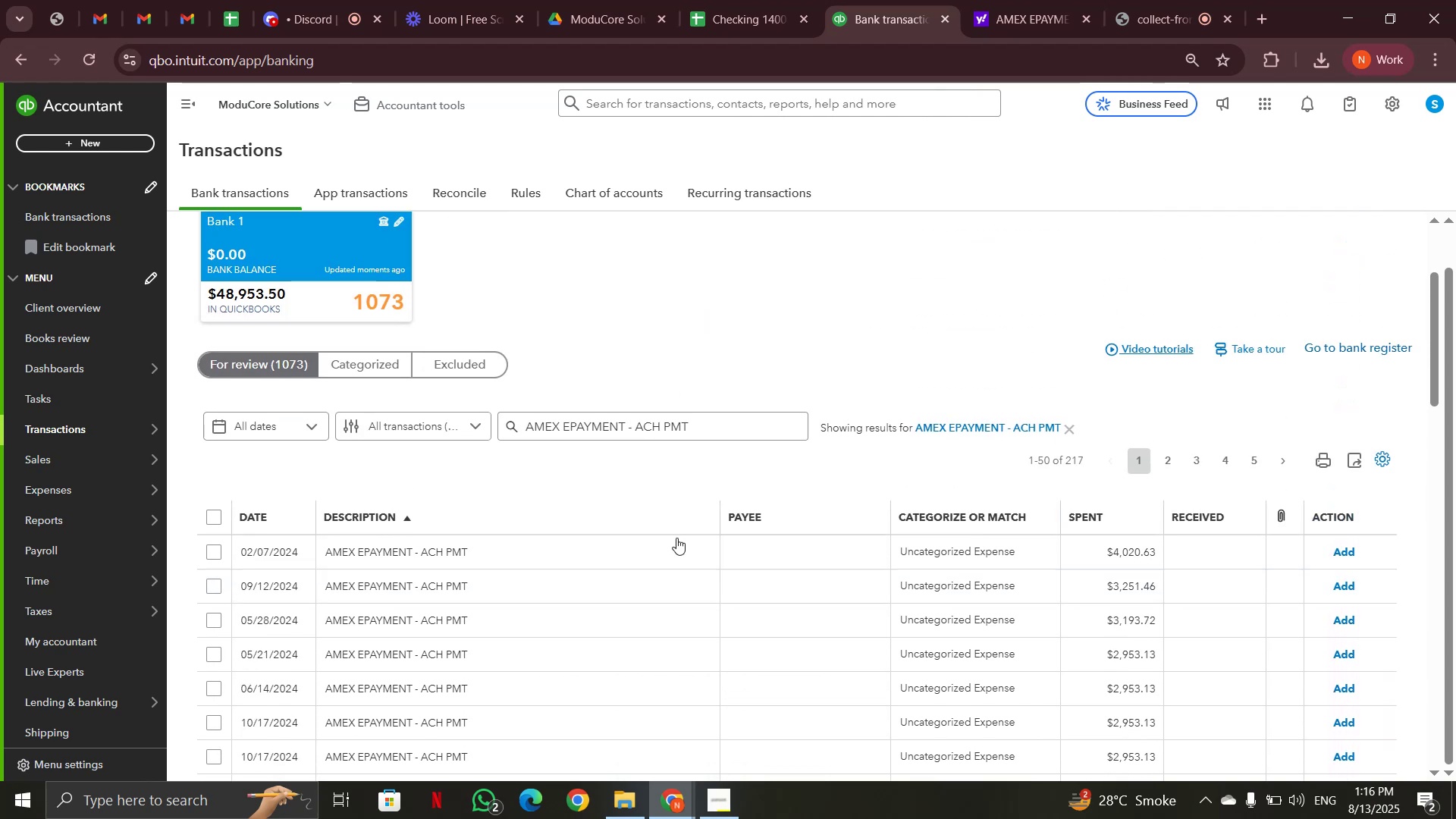 
left_click([678, 541])
 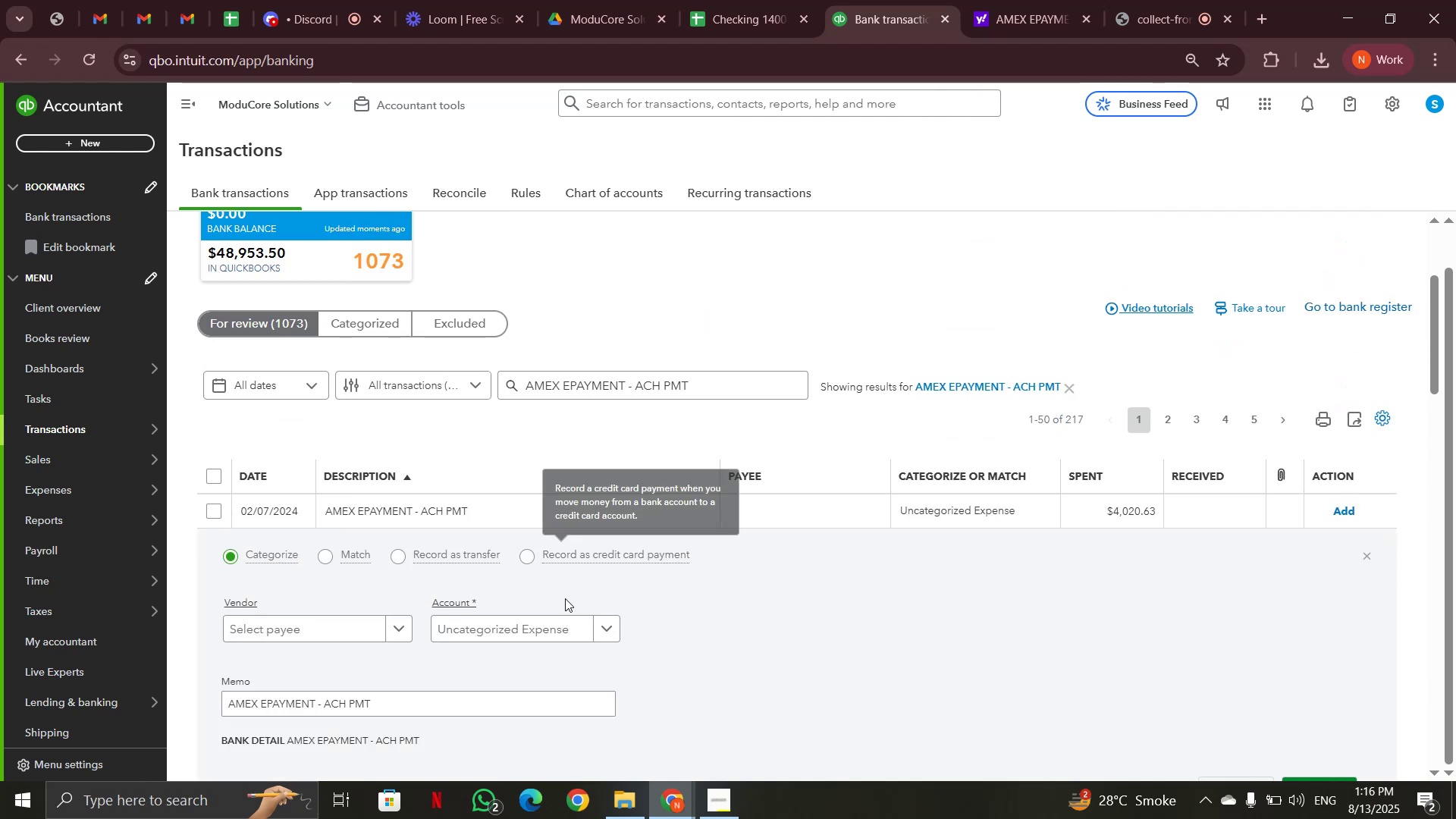 
scroll: coordinate [587, 583], scroll_direction: down, amount: 1.0
 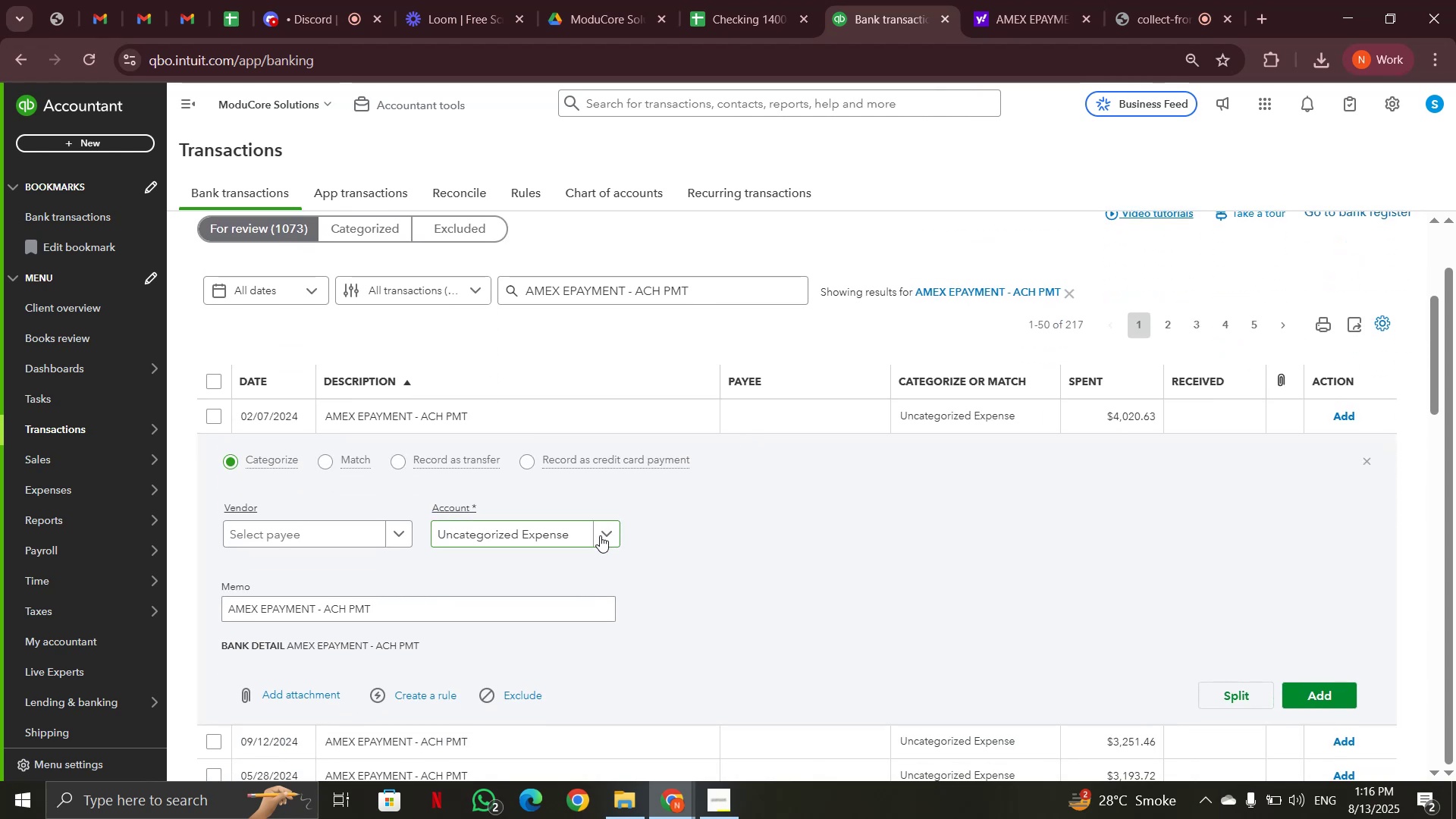 
left_click([600, 535])
 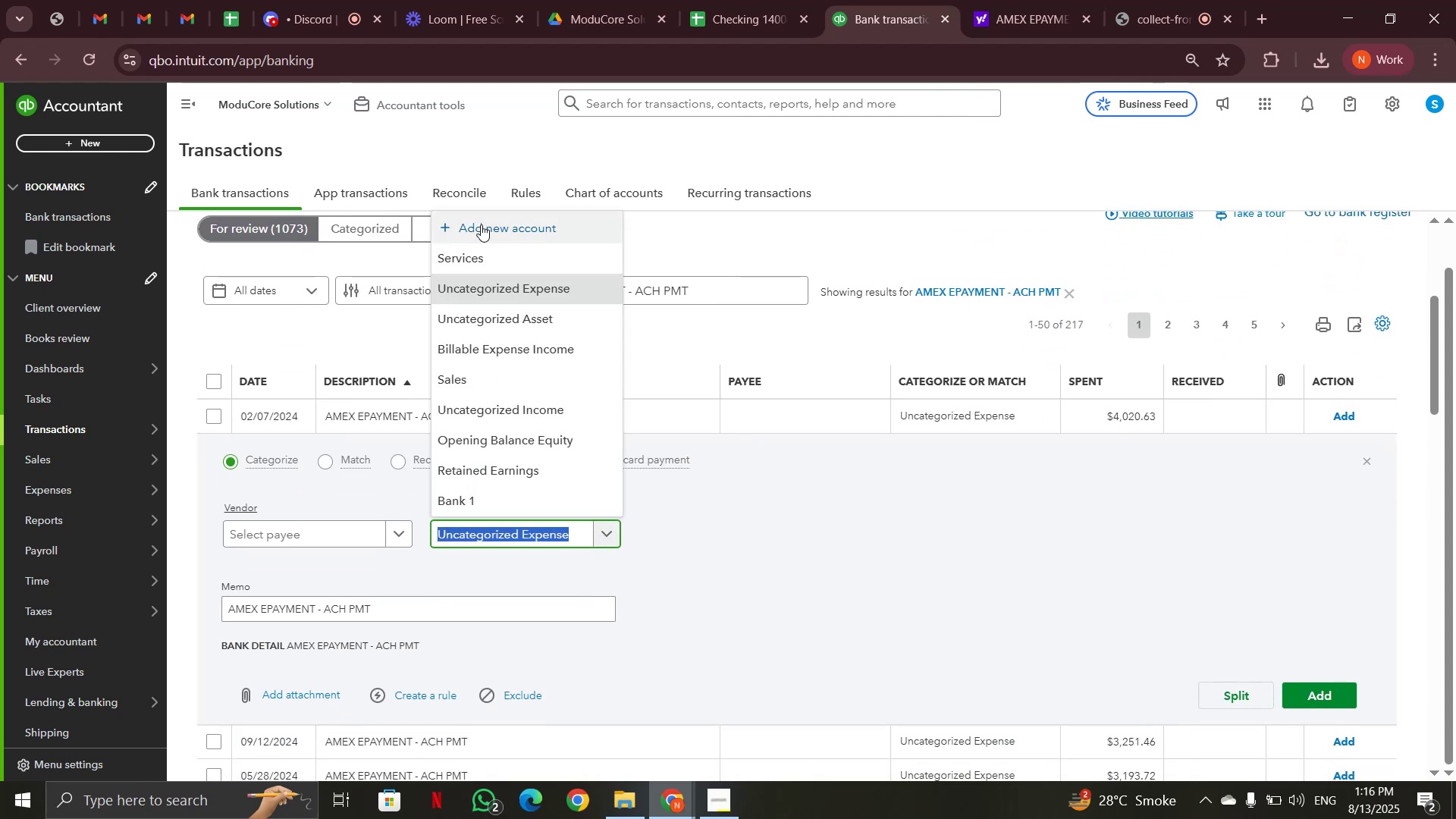 
left_click([481, 224])
 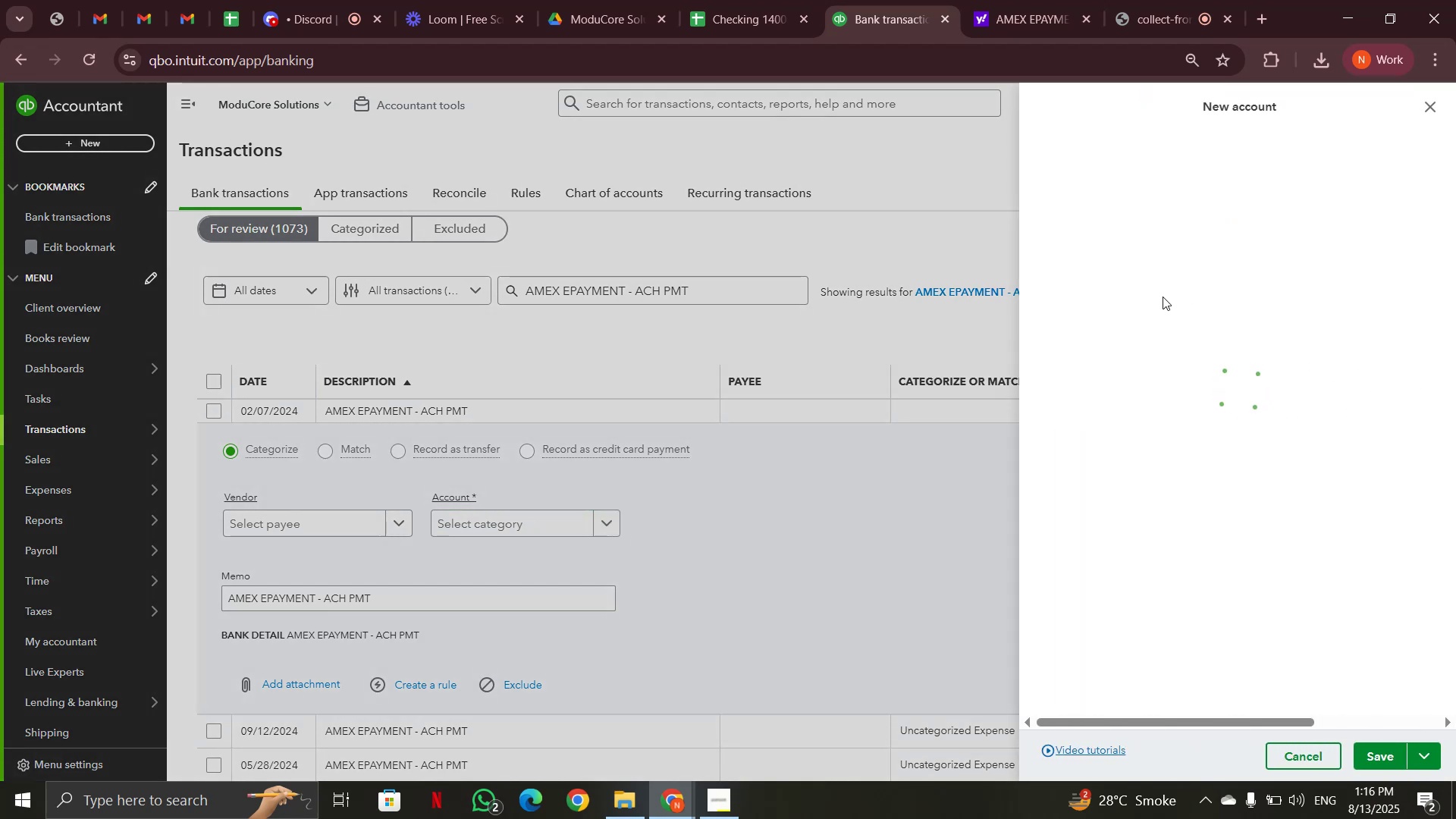 
left_click([1161, 182])
 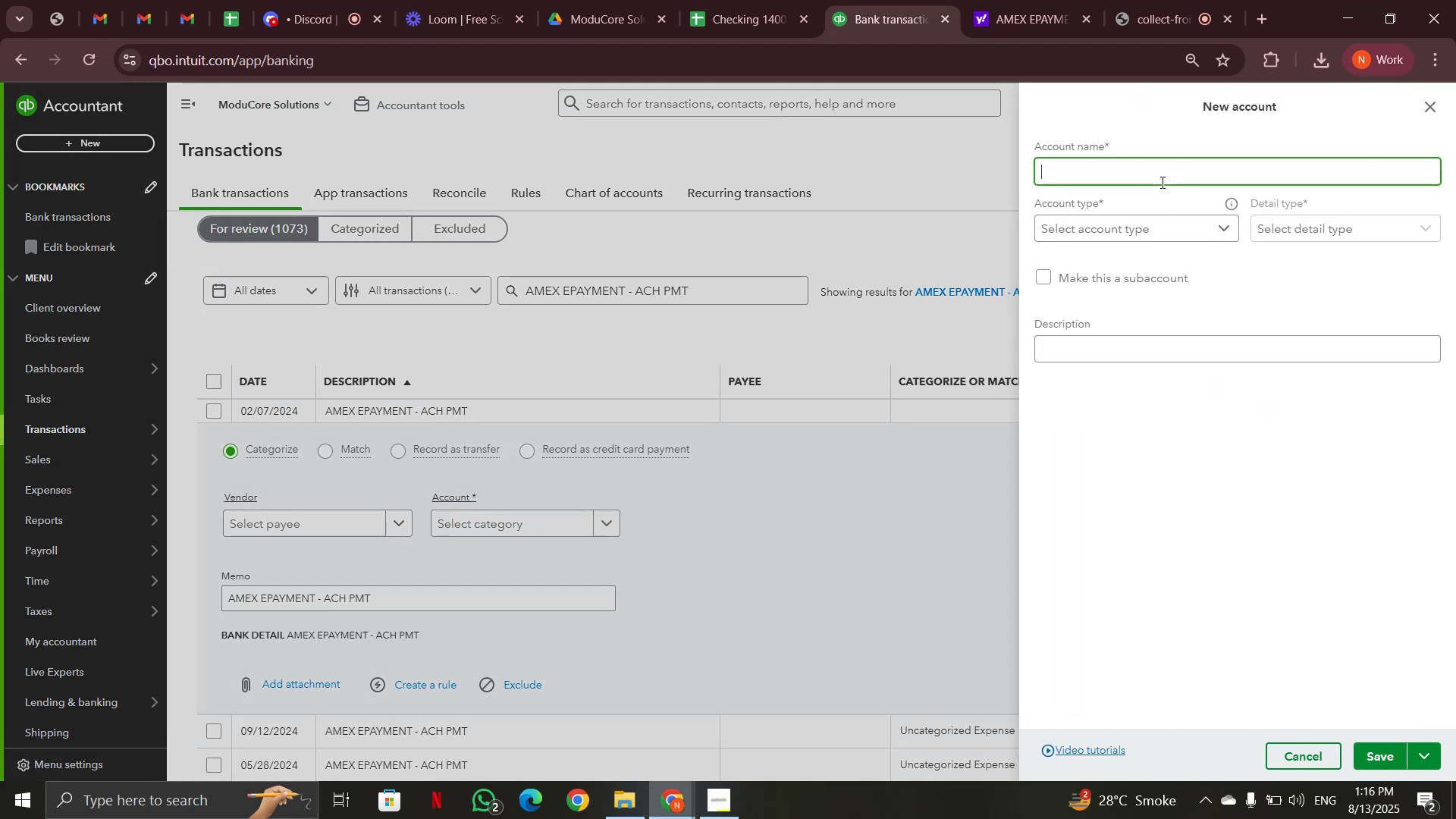 
type(Bank Transfers)
 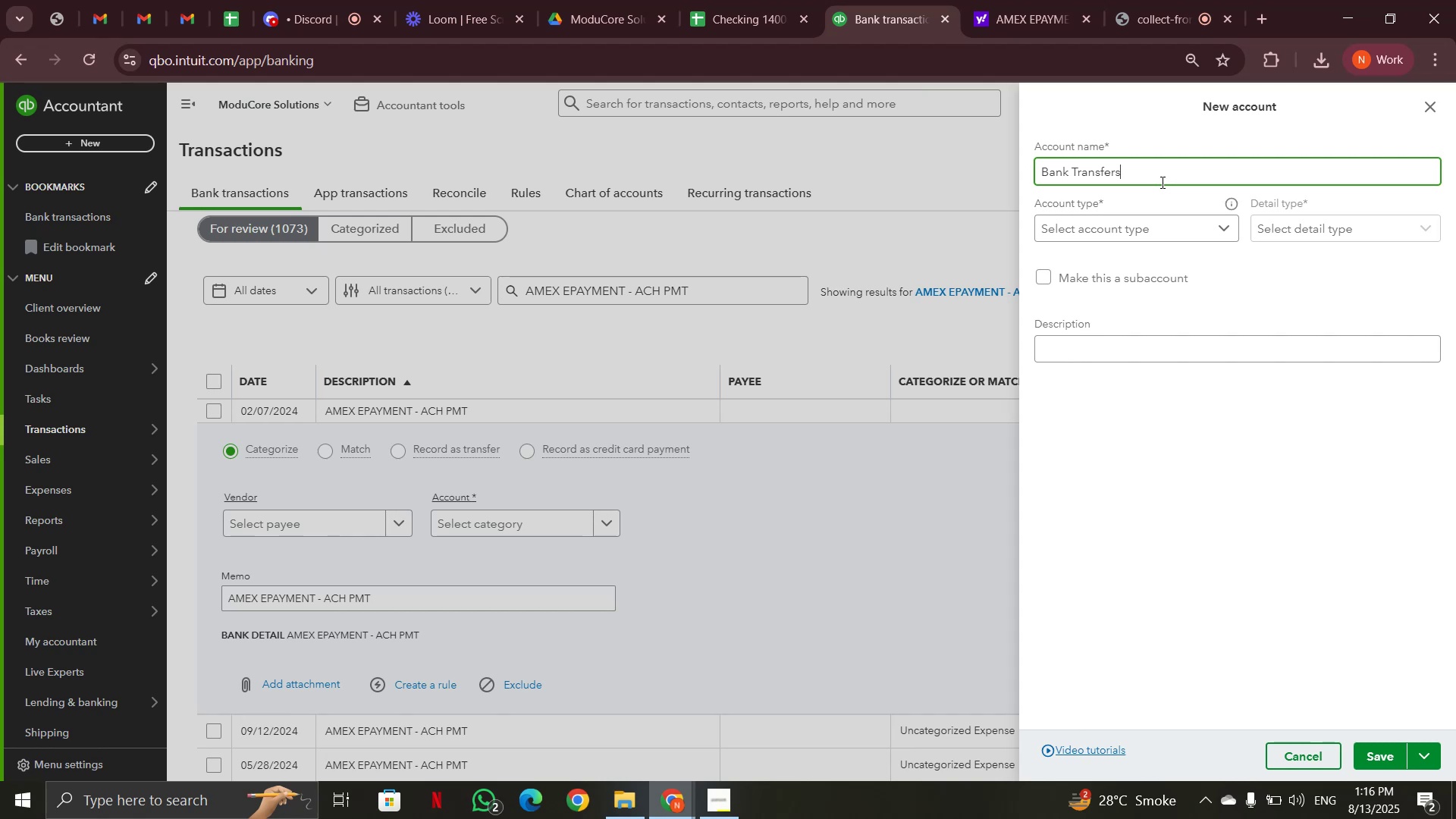 
left_click([1169, 222])
 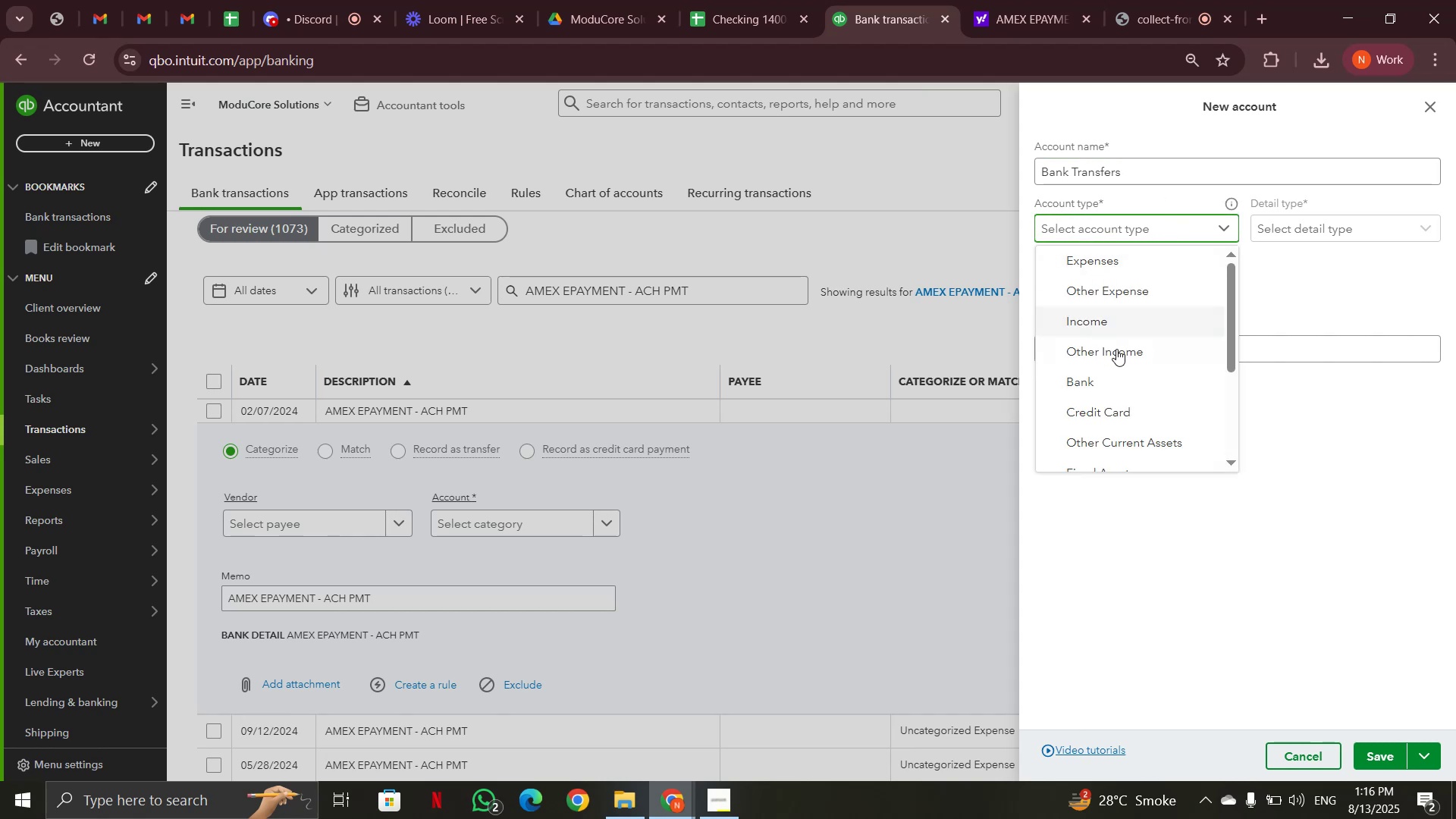 
left_click([1110, 376])
 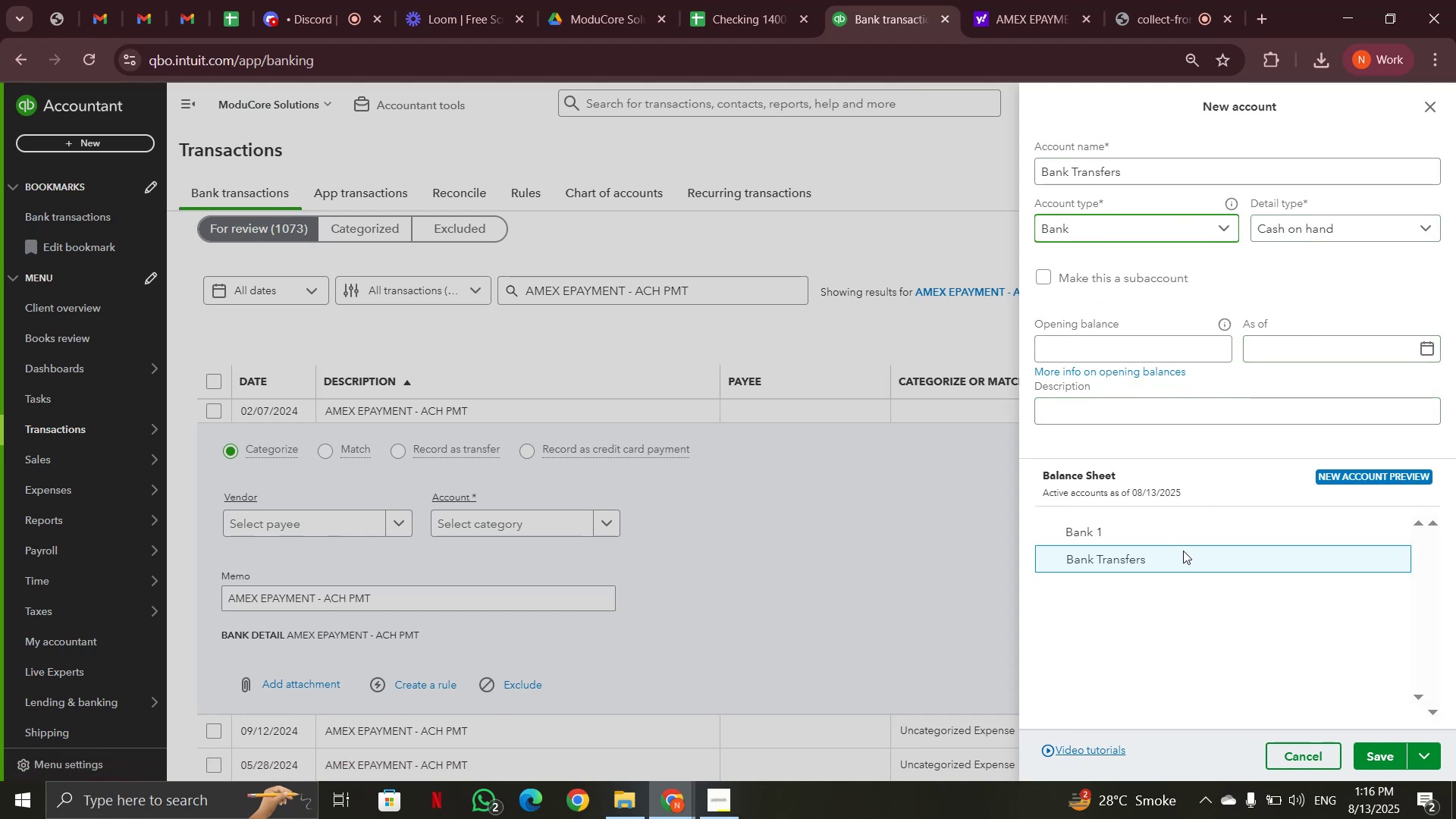 
wait(8.48)
 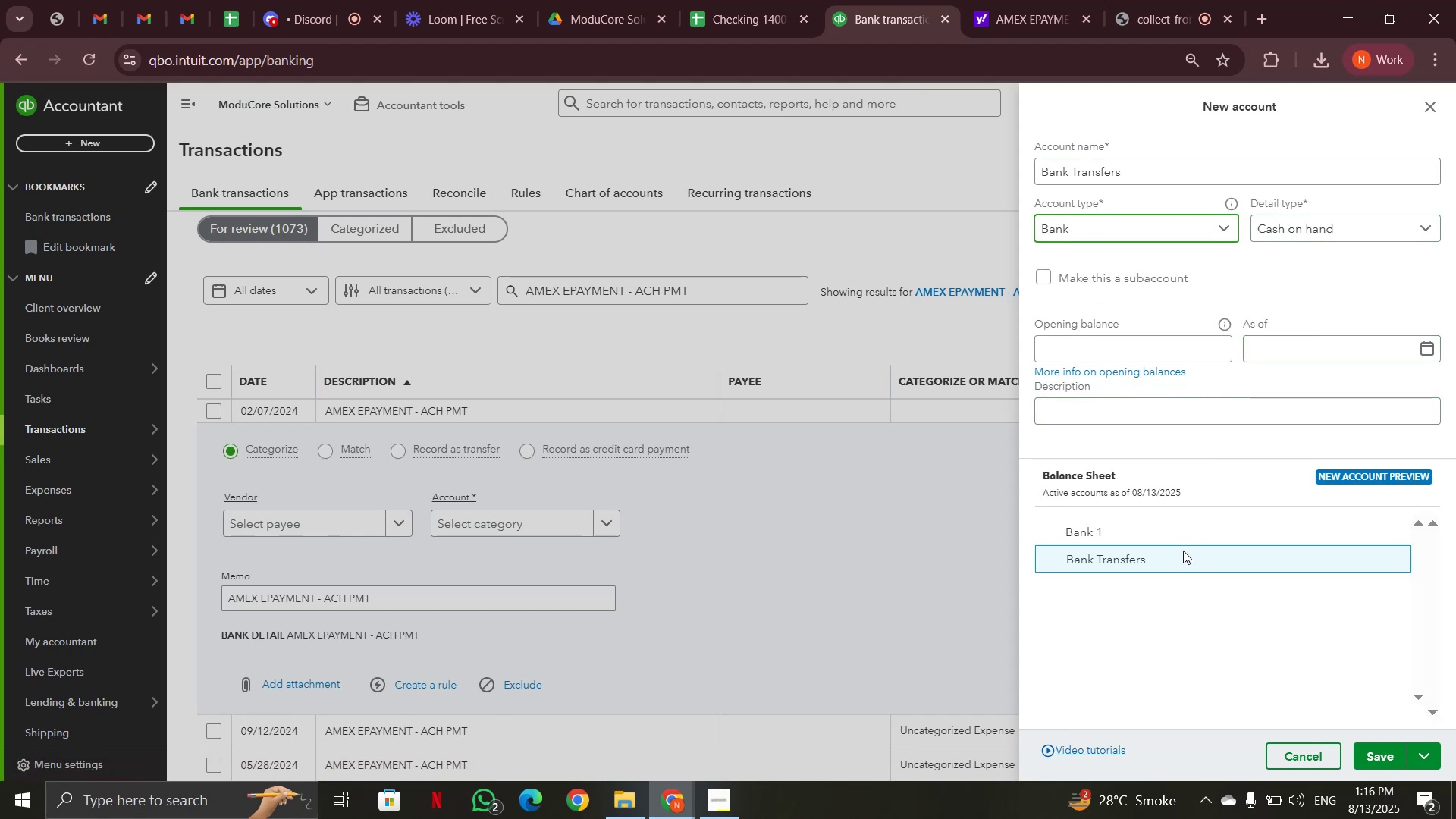 
left_click([1187, 528])
 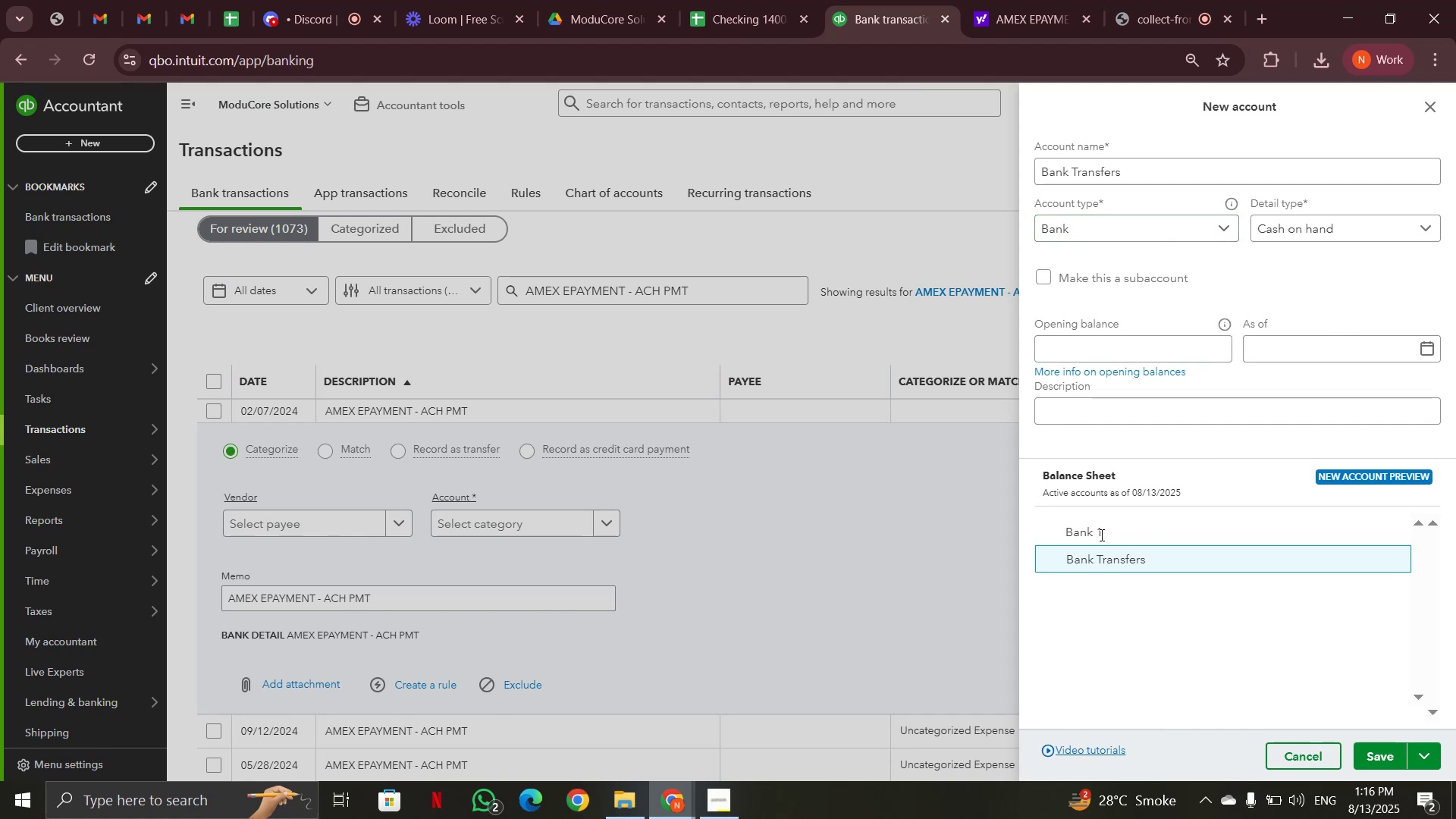 
left_click([1100, 535])
 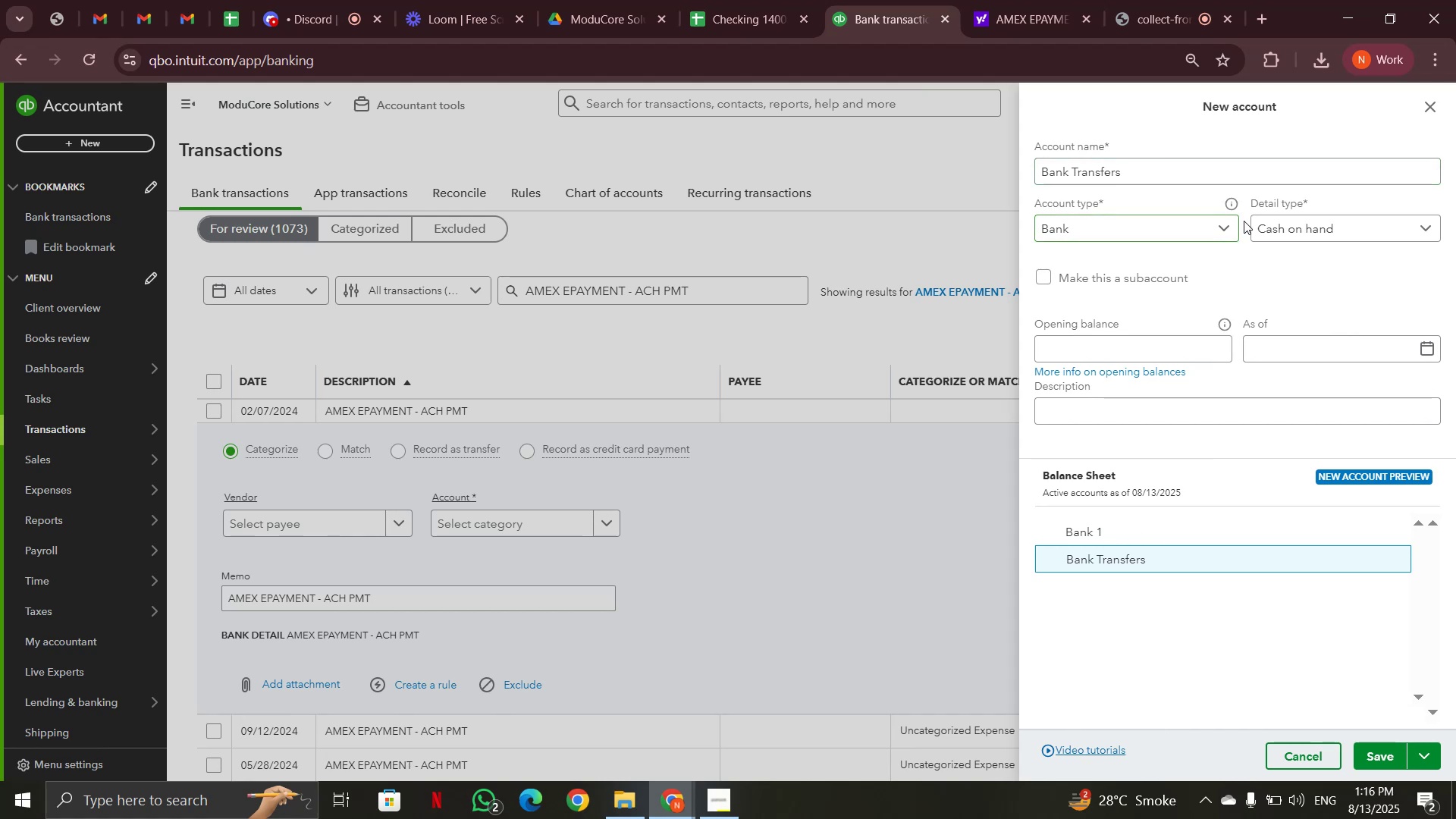 
left_click([1225, 223])
 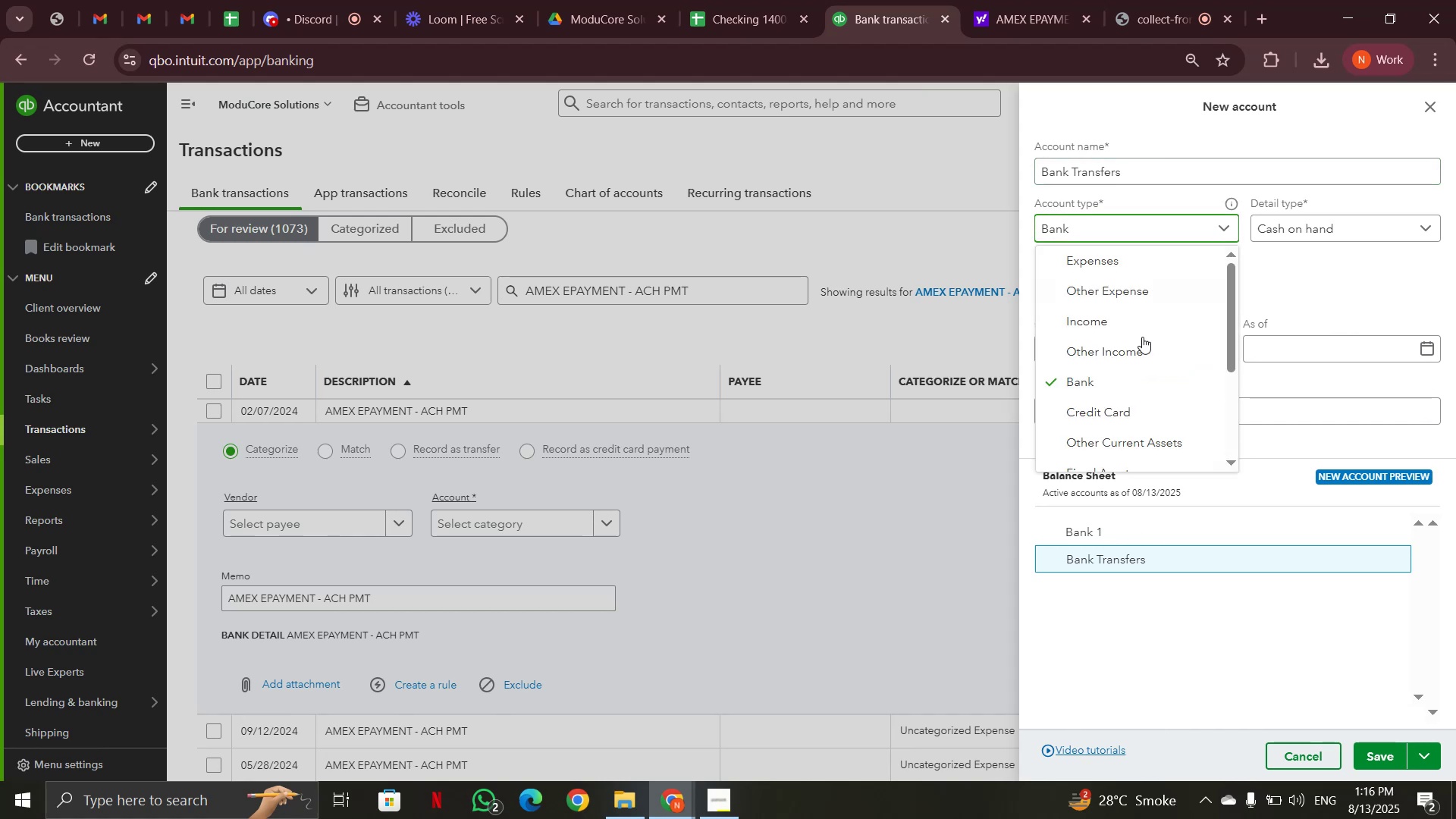 
scroll: coordinate [1130, 344], scroll_direction: down, amount: 2.0
 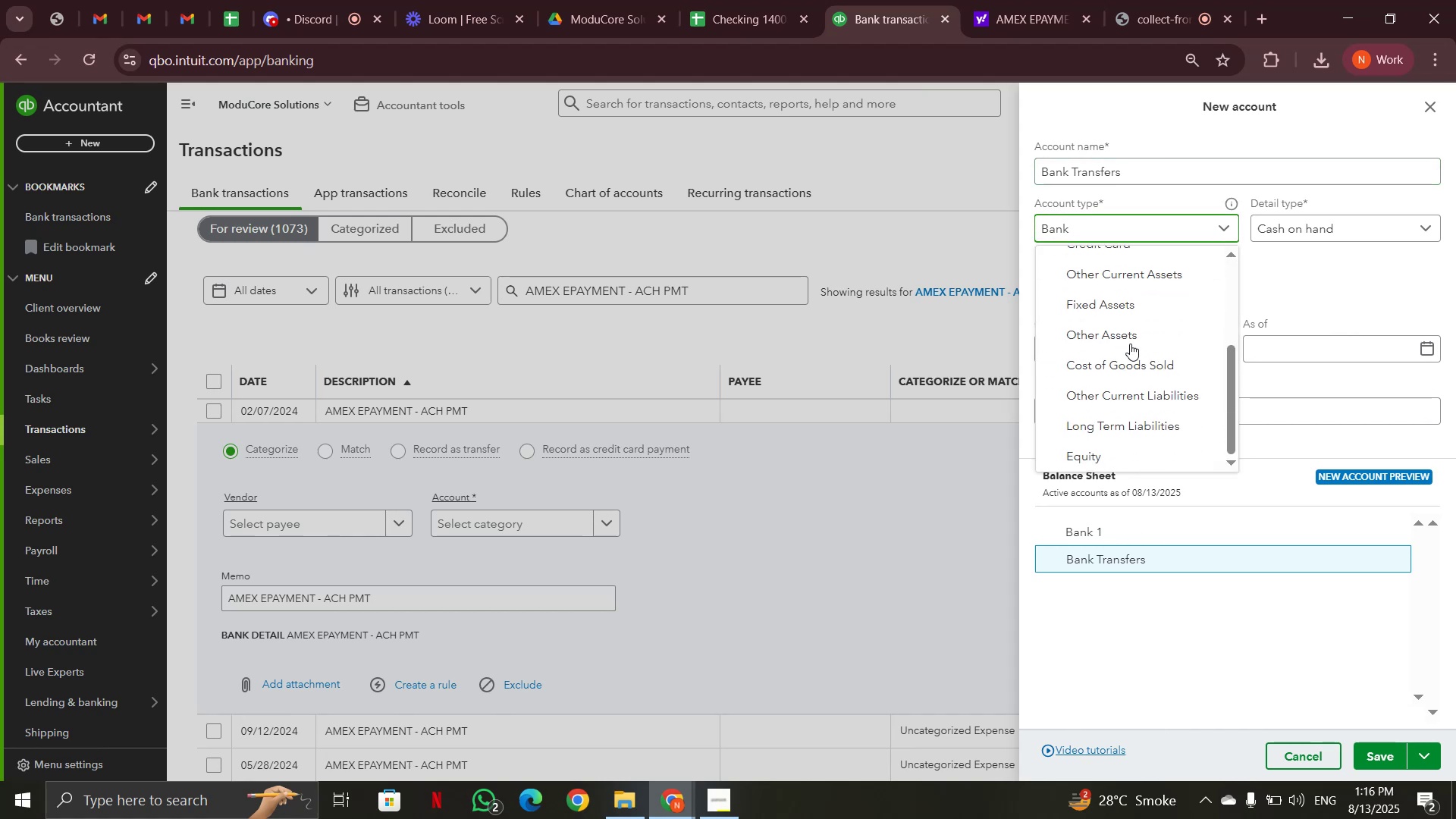 
scroll: coordinate [1130, 344], scroll_direction: up, amount: 3.0
 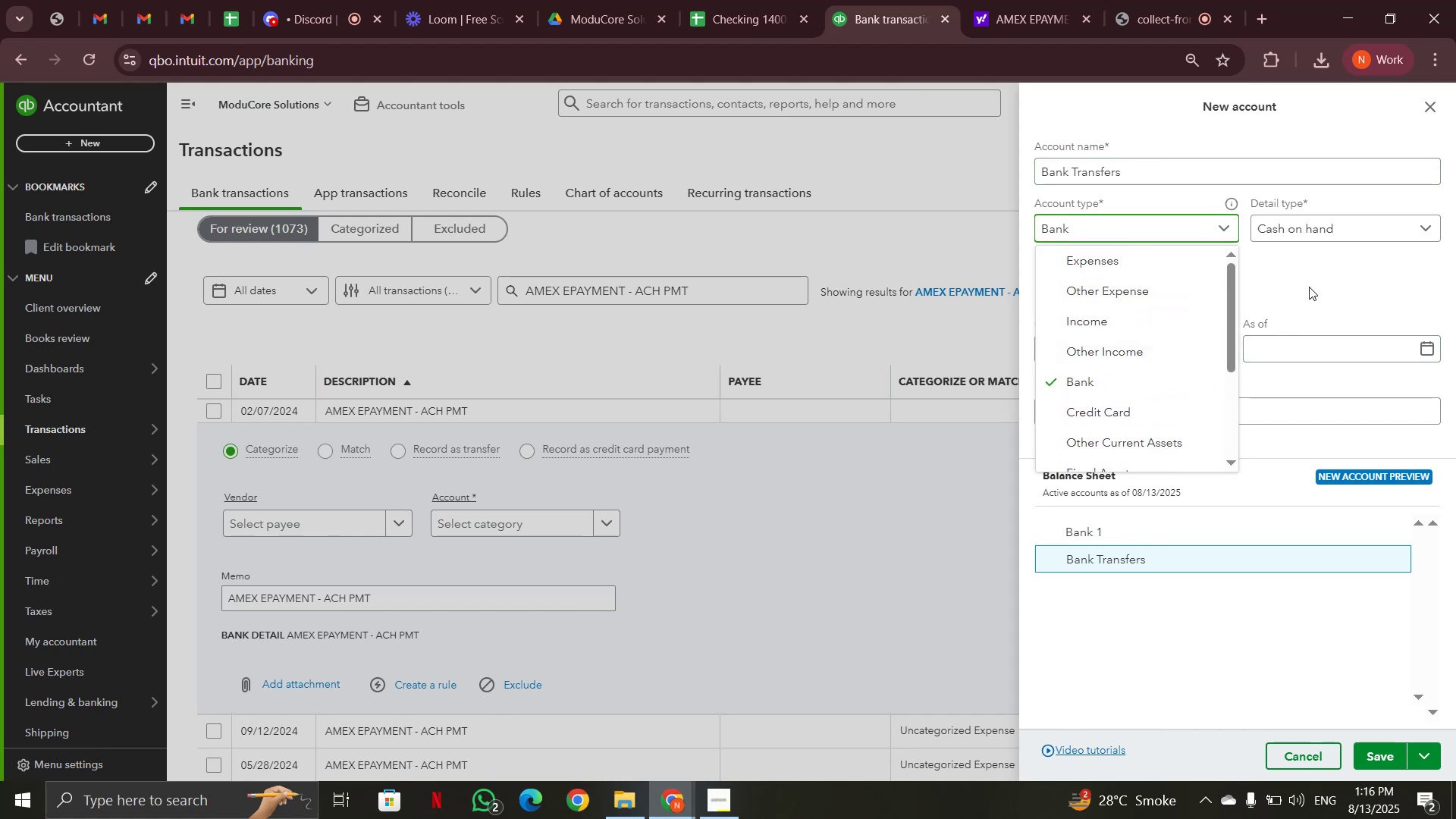 
left_click([1309, 287])
 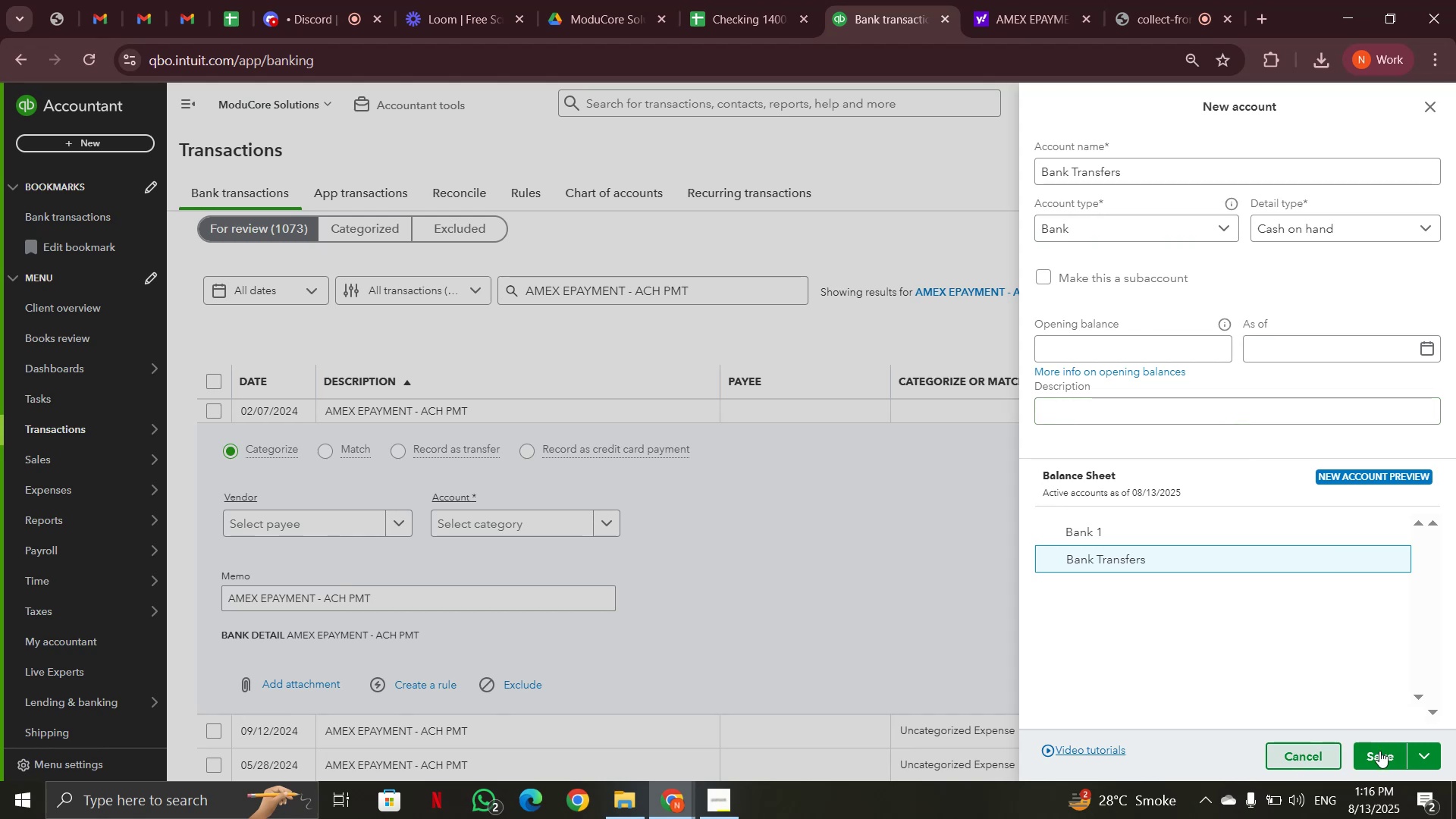 
left_click([1382, 751])
 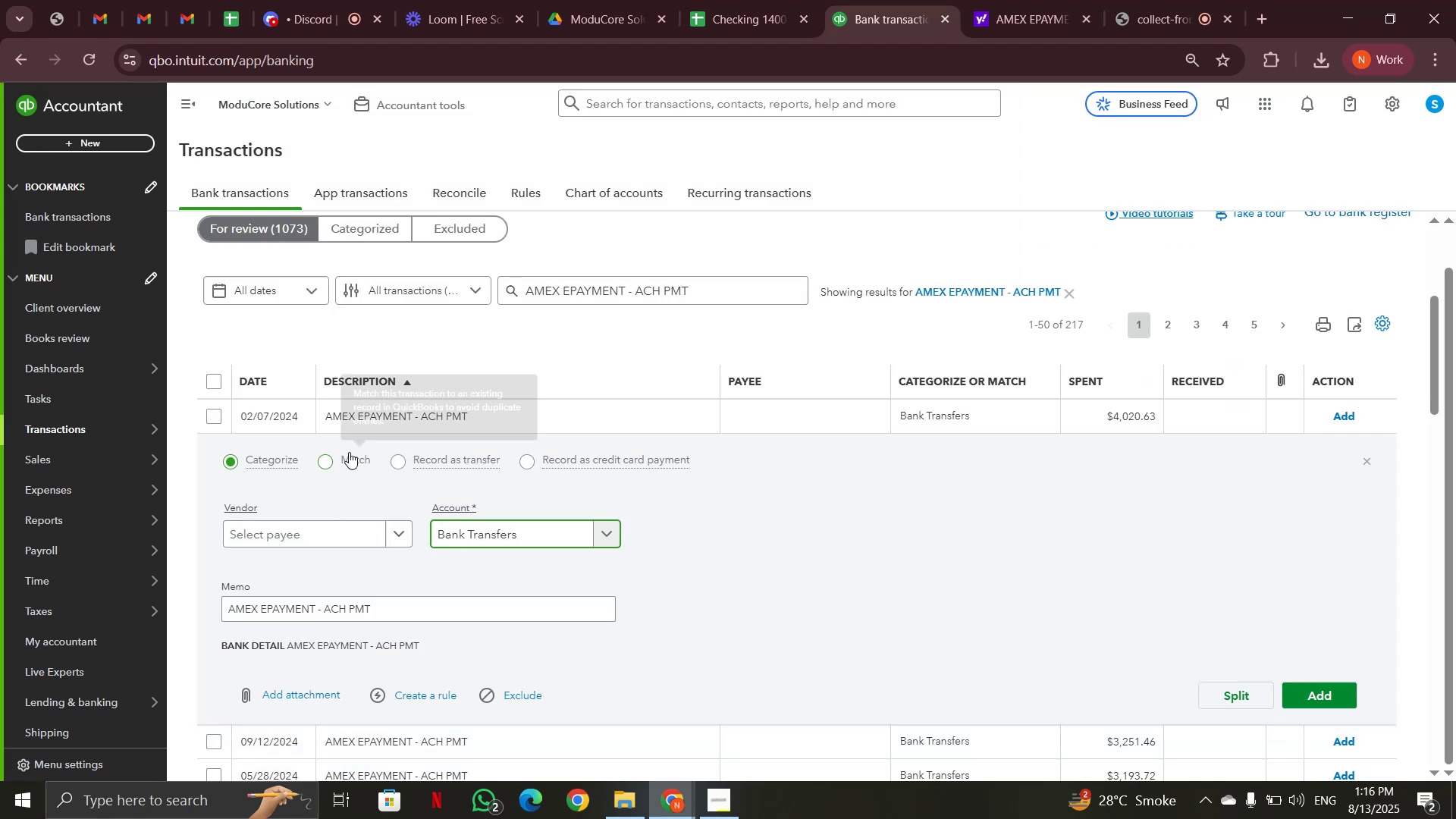 
wait(5.14)
 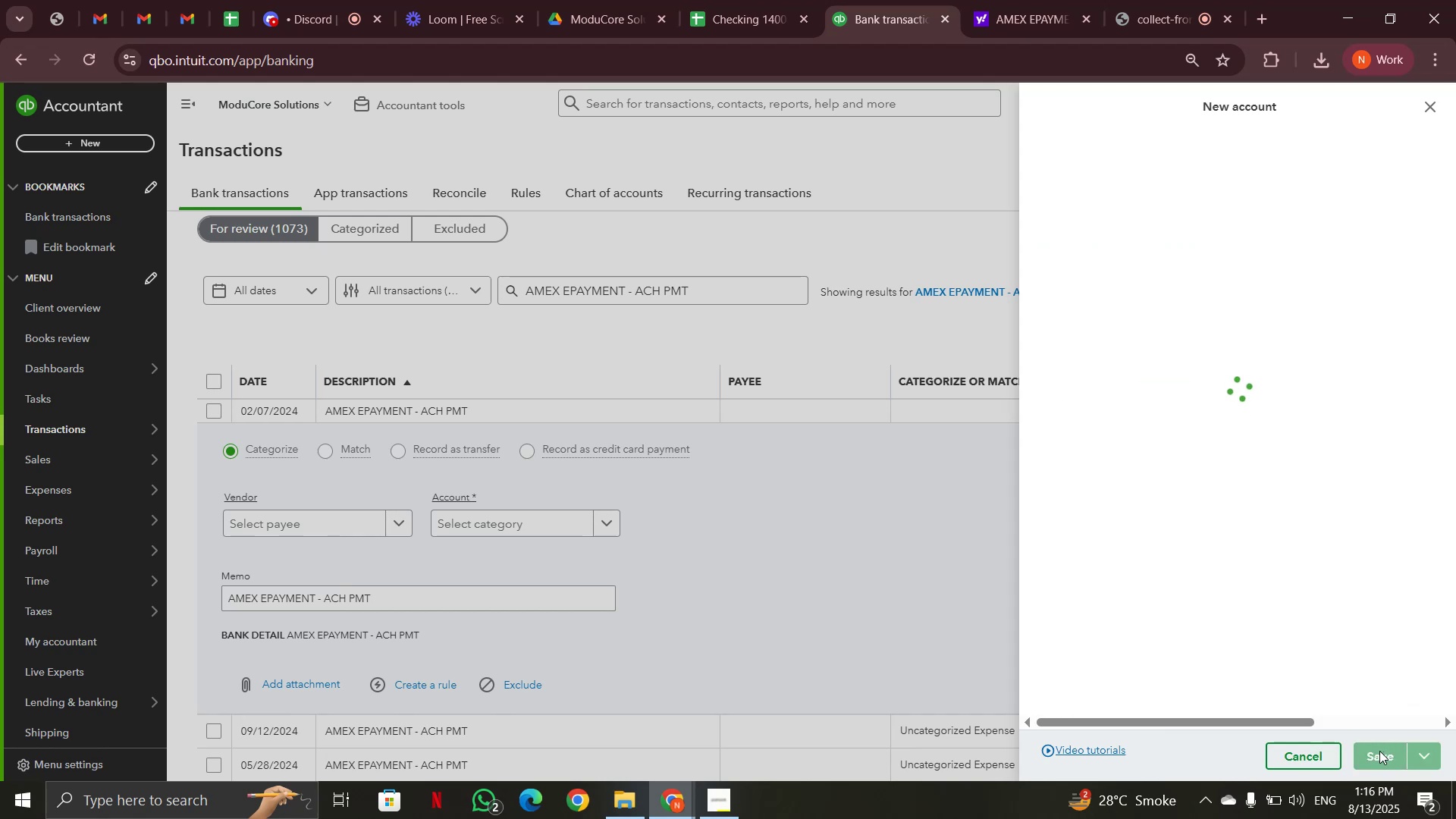 
left_click([218, 384])
 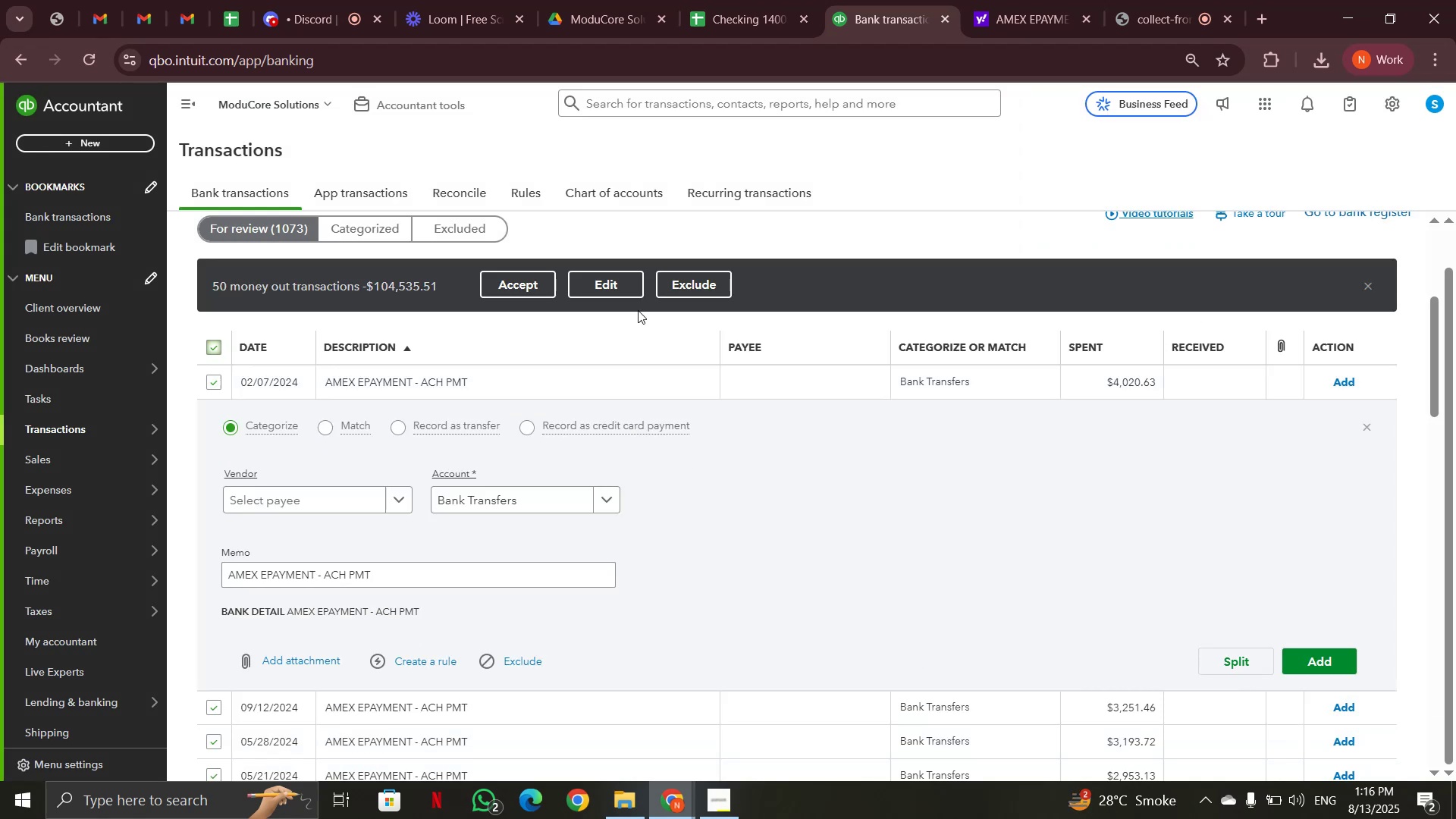 
left_click([620, 284])
 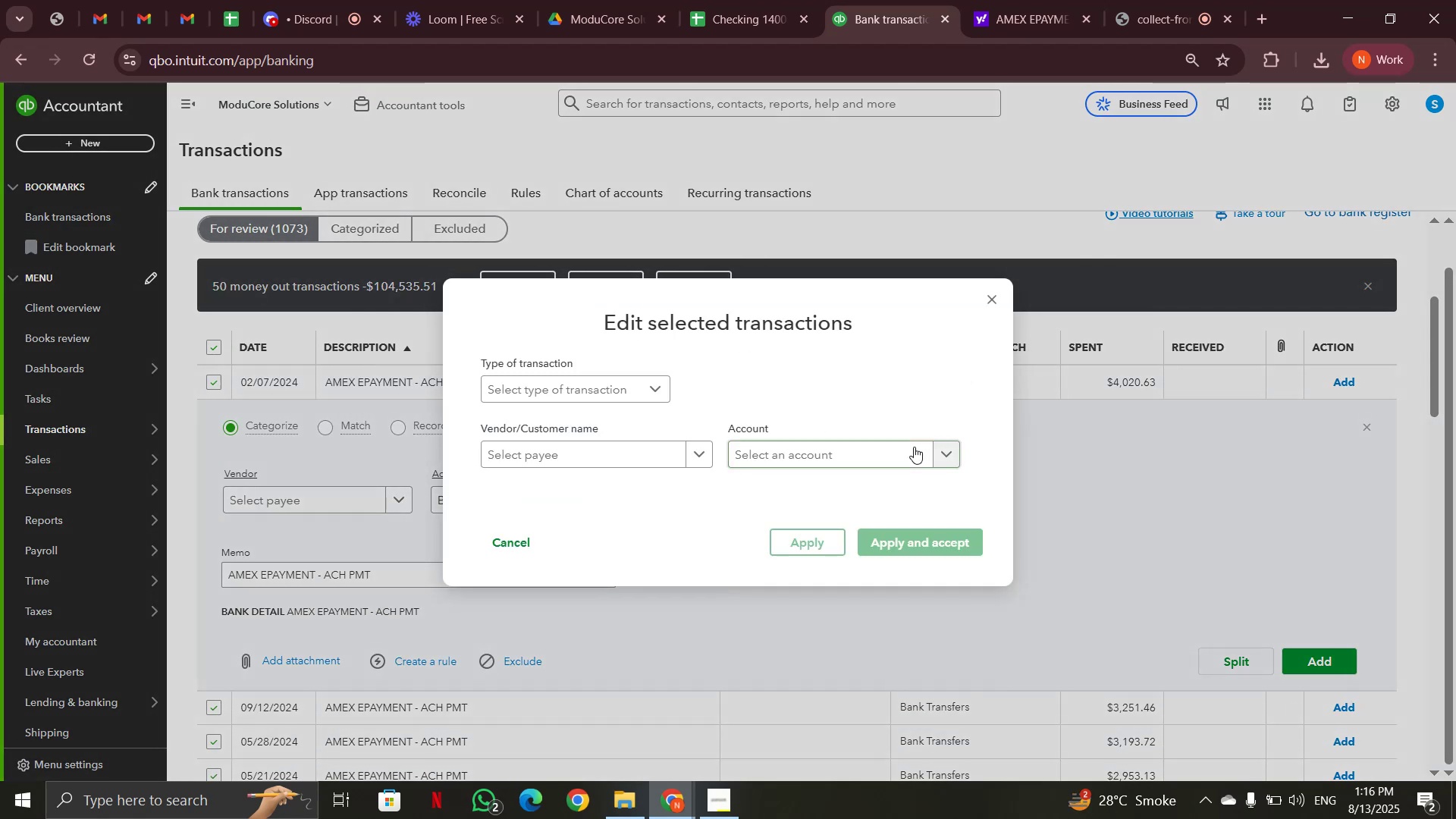 
left_click([942, 452])
 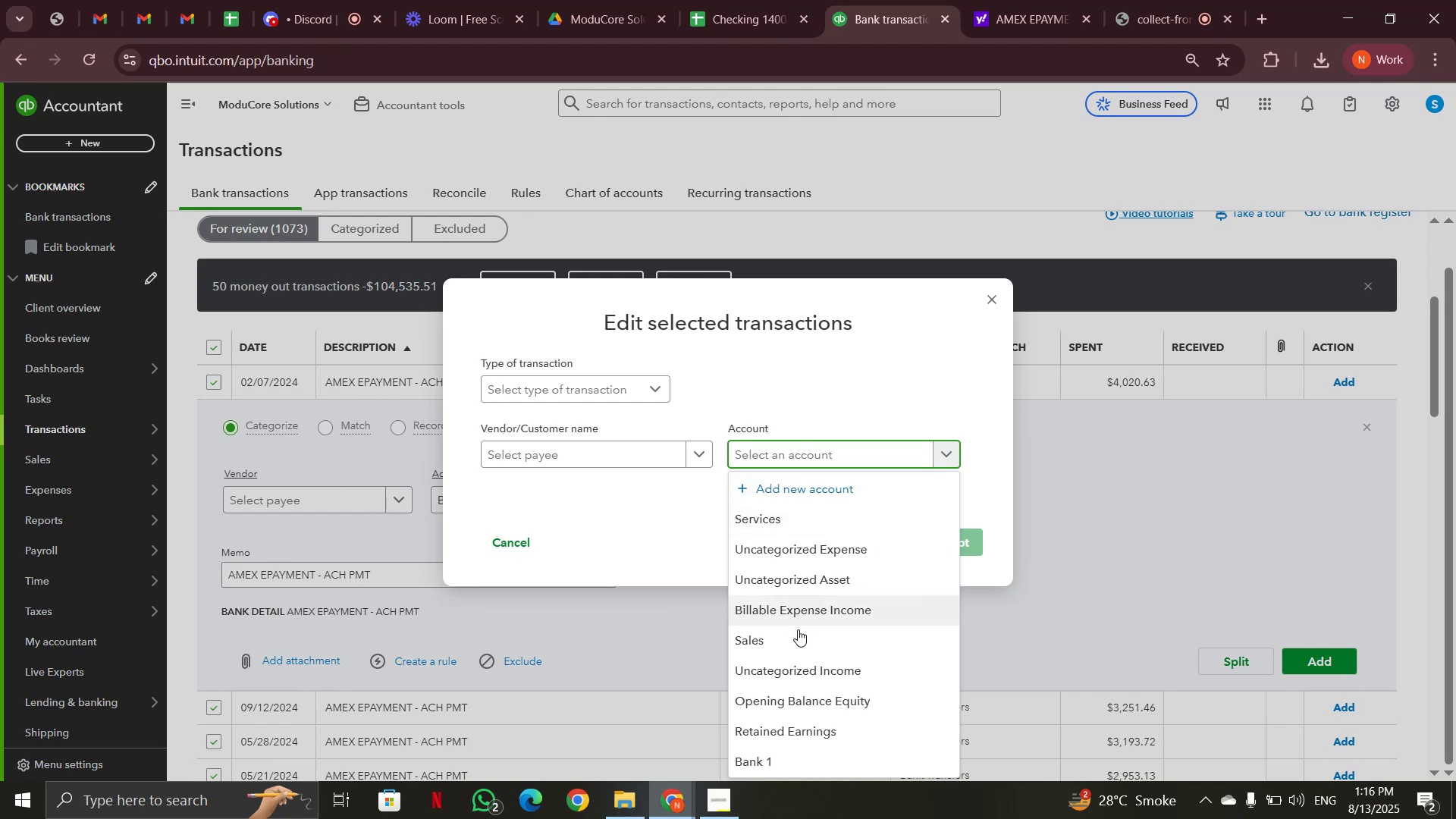 
scroll: coordinate [804, 552], scroll_direction: down, amount: 2.0
 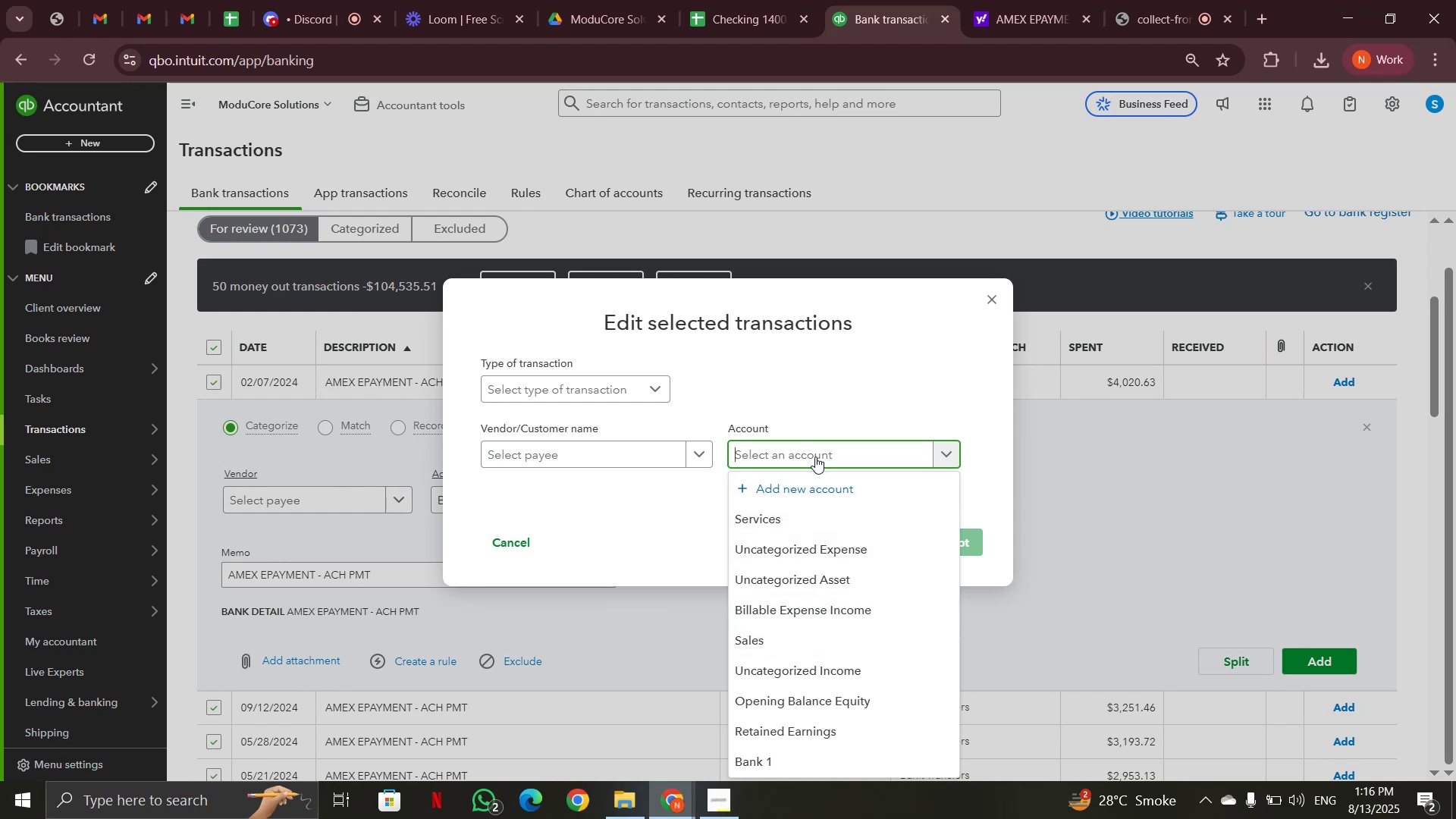 
type(bank)
 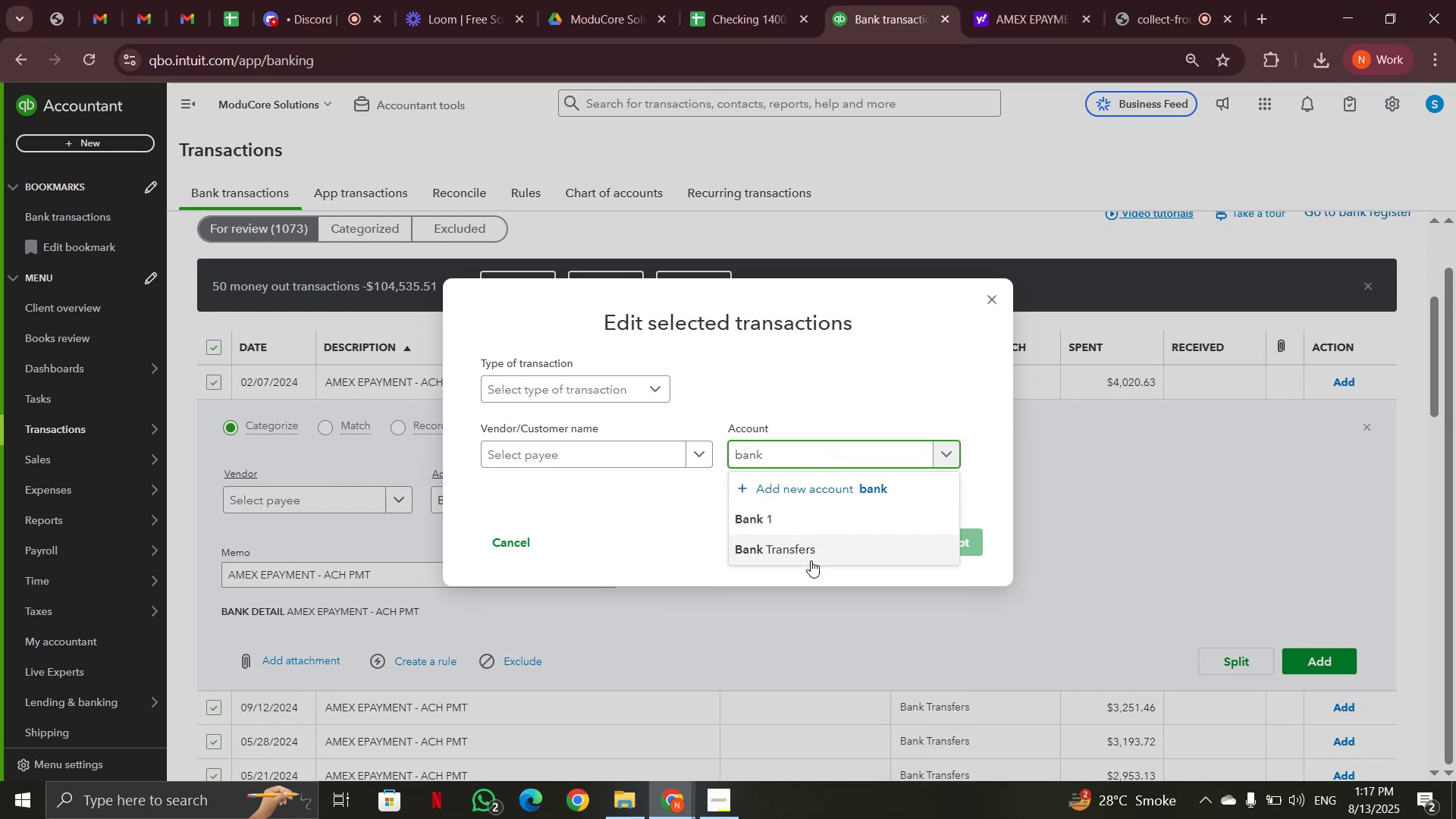 
left_click([808, 538])
 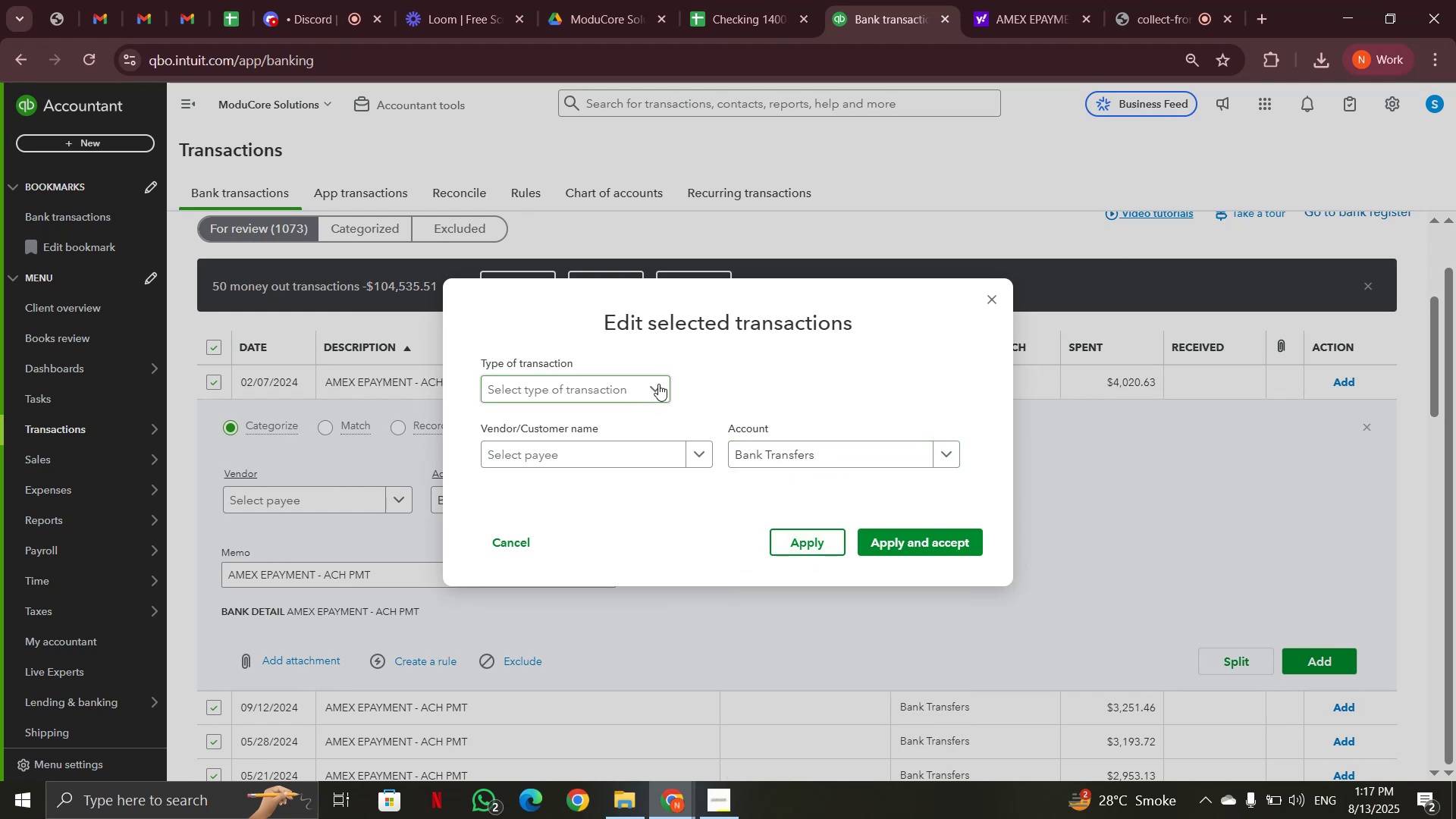 
left_click([658, 384])
 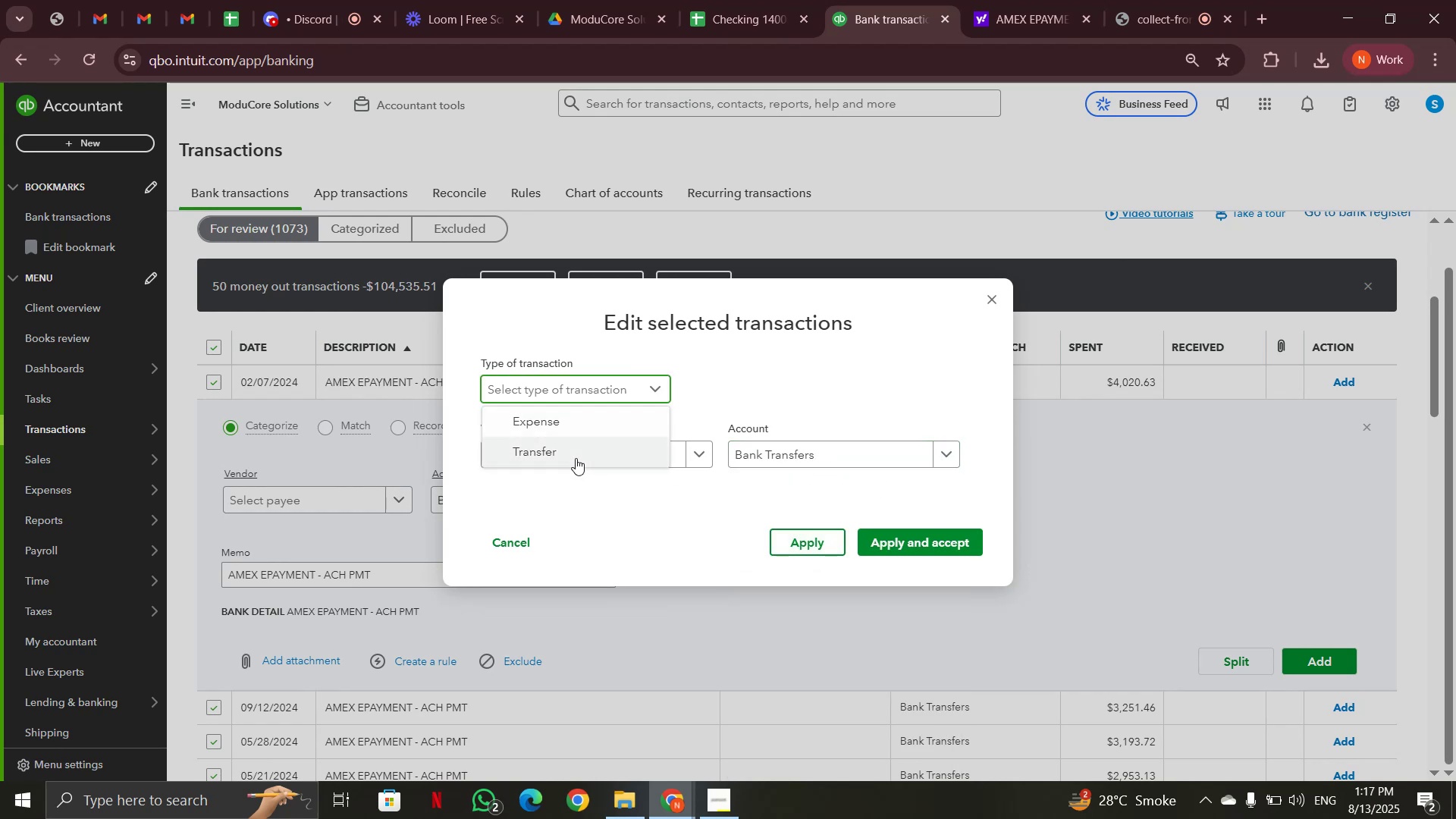 
left_click([576, 452])
 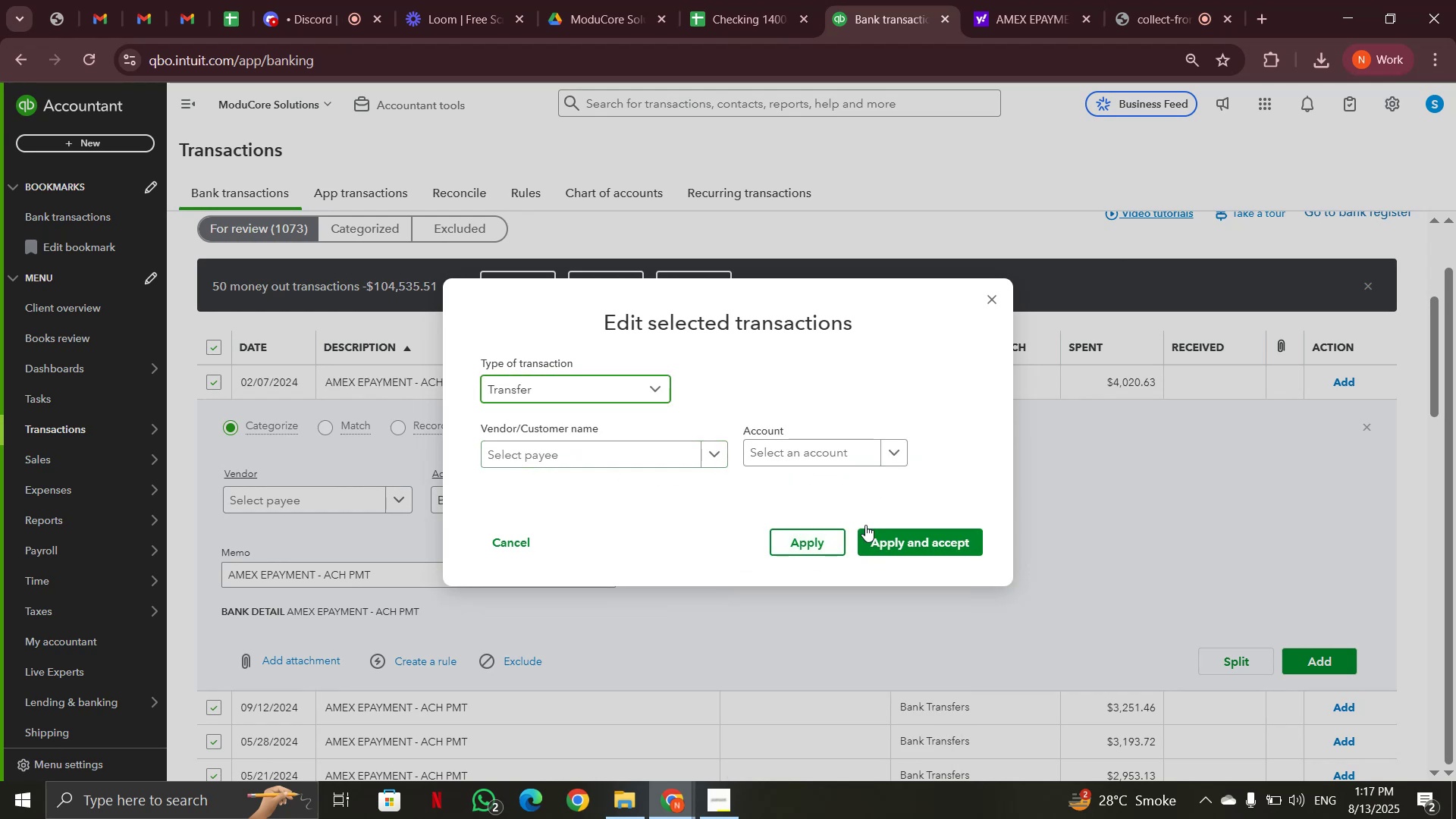 
left_click([887, 447])
 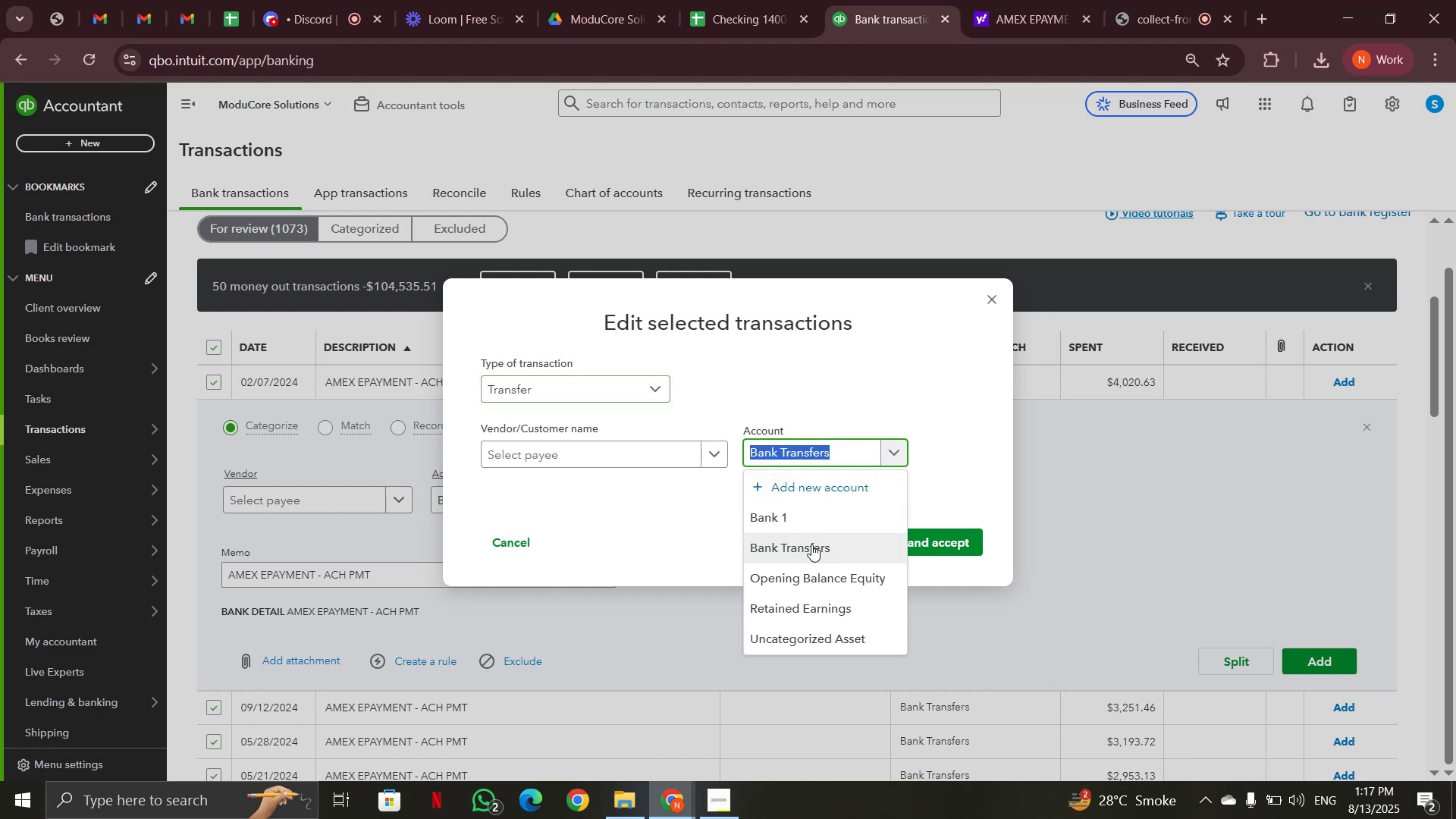 
left_click([811, 544])
 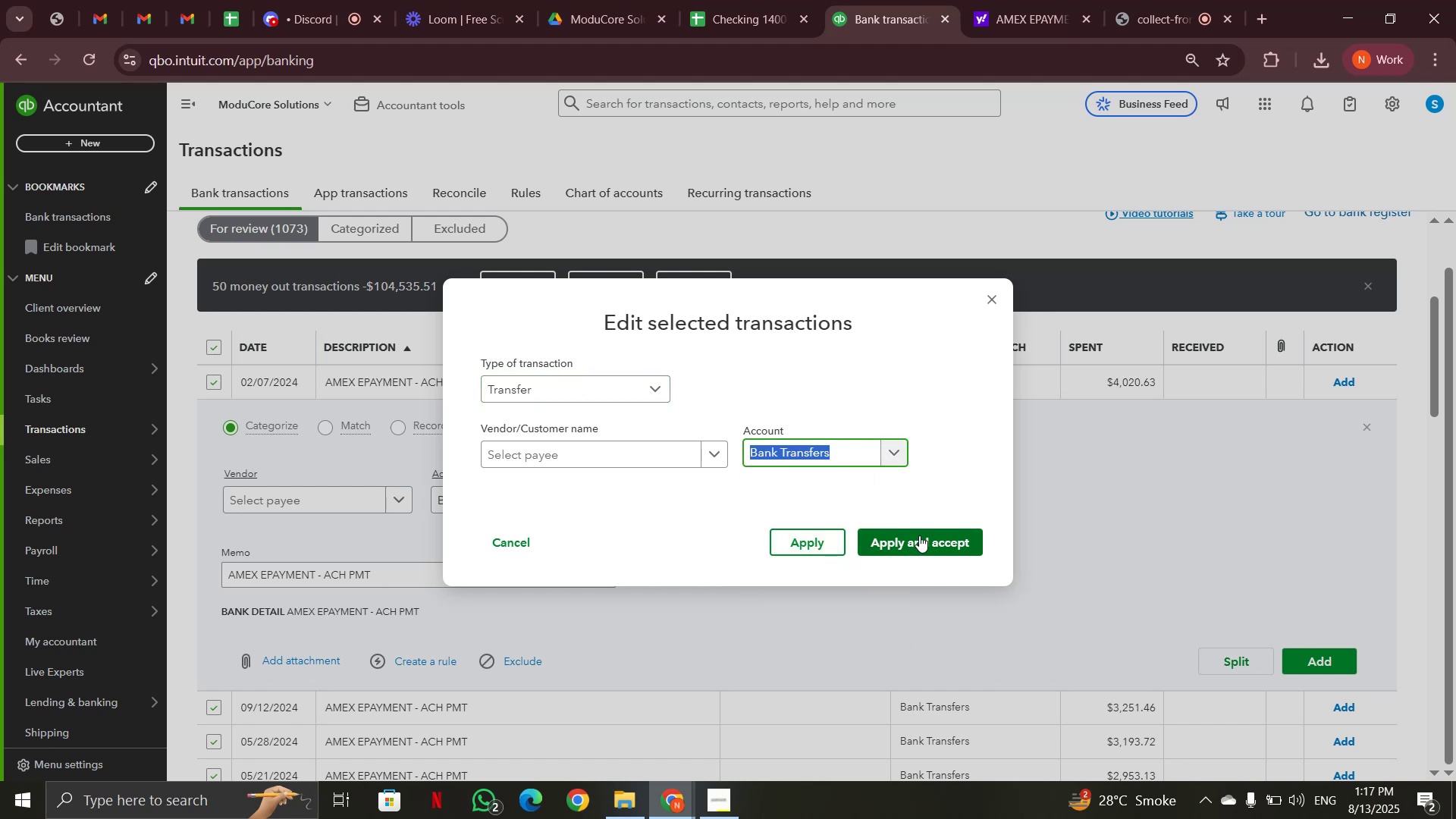 
left_click([919, 541])
 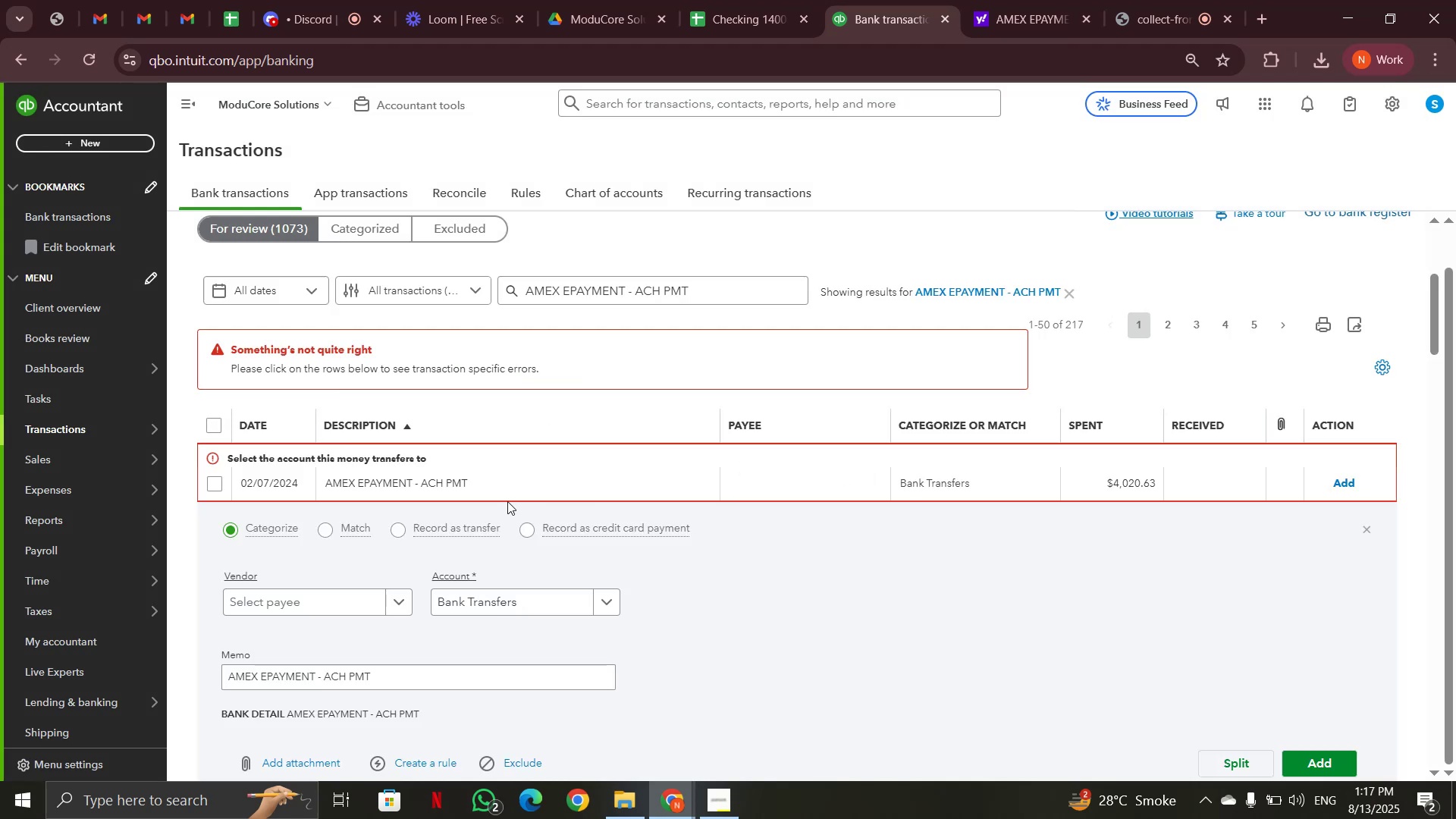 
wait(9.54)
 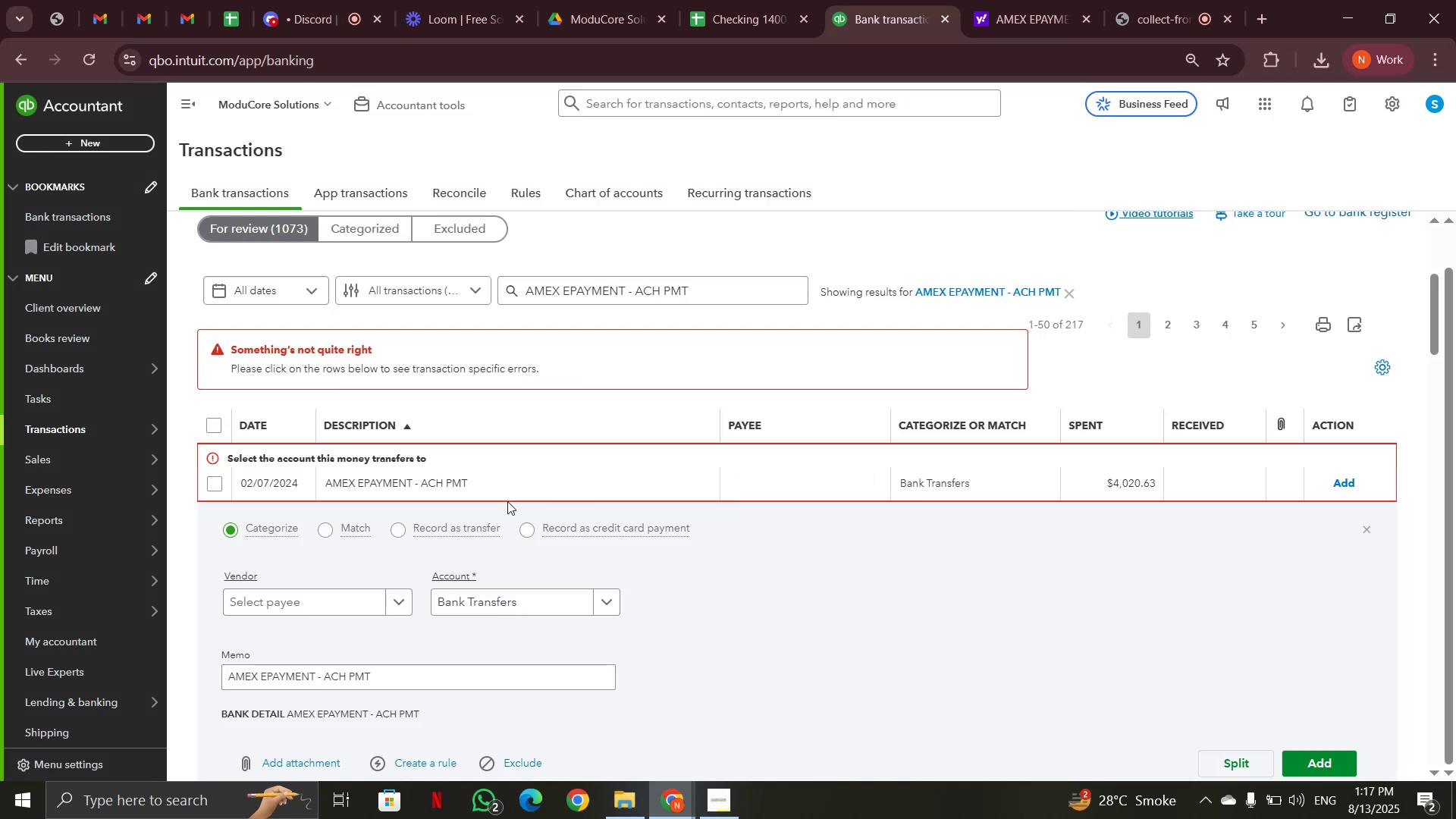 
left_click([664, 485])
 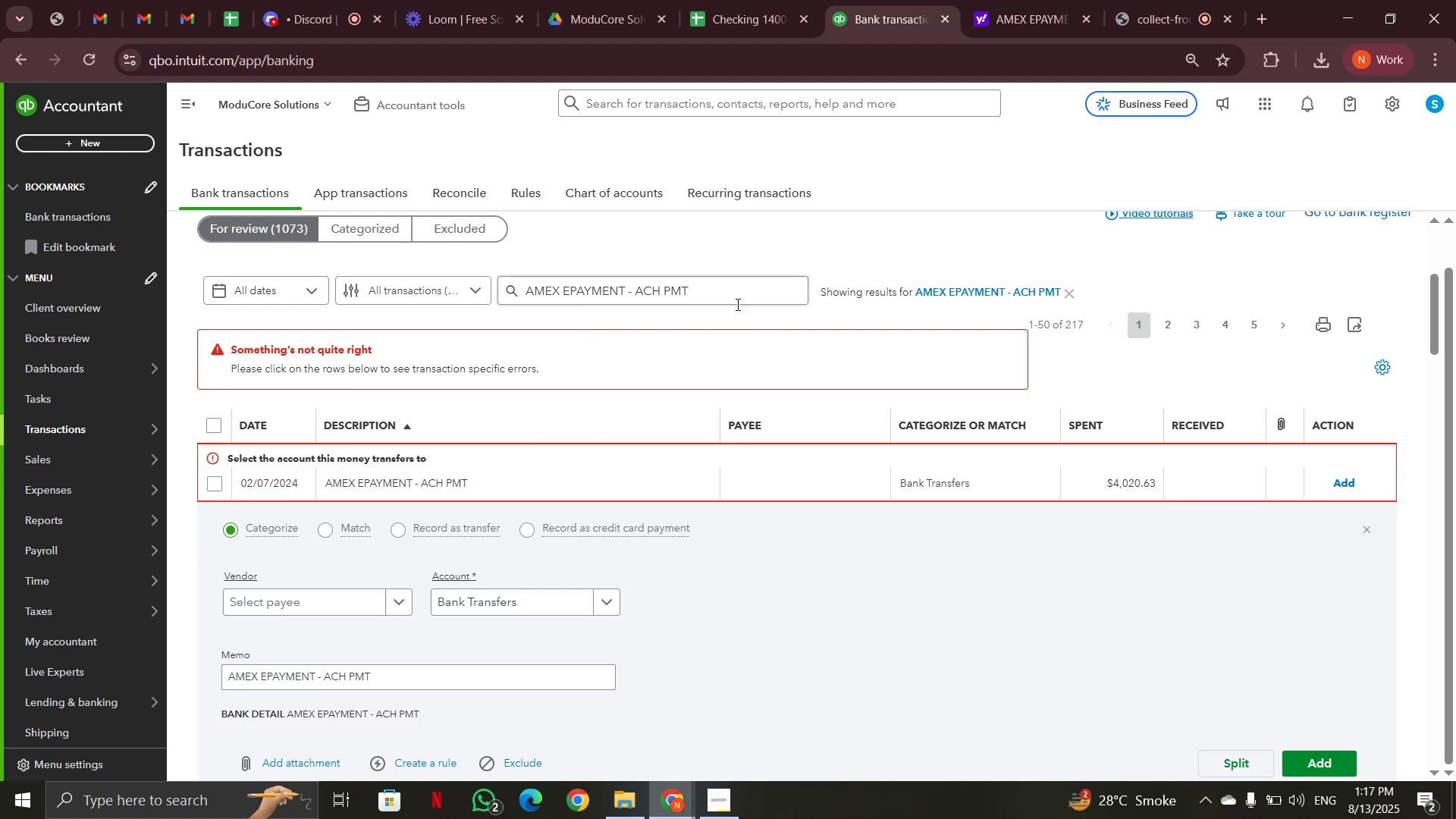 
double_click([739, 302])
 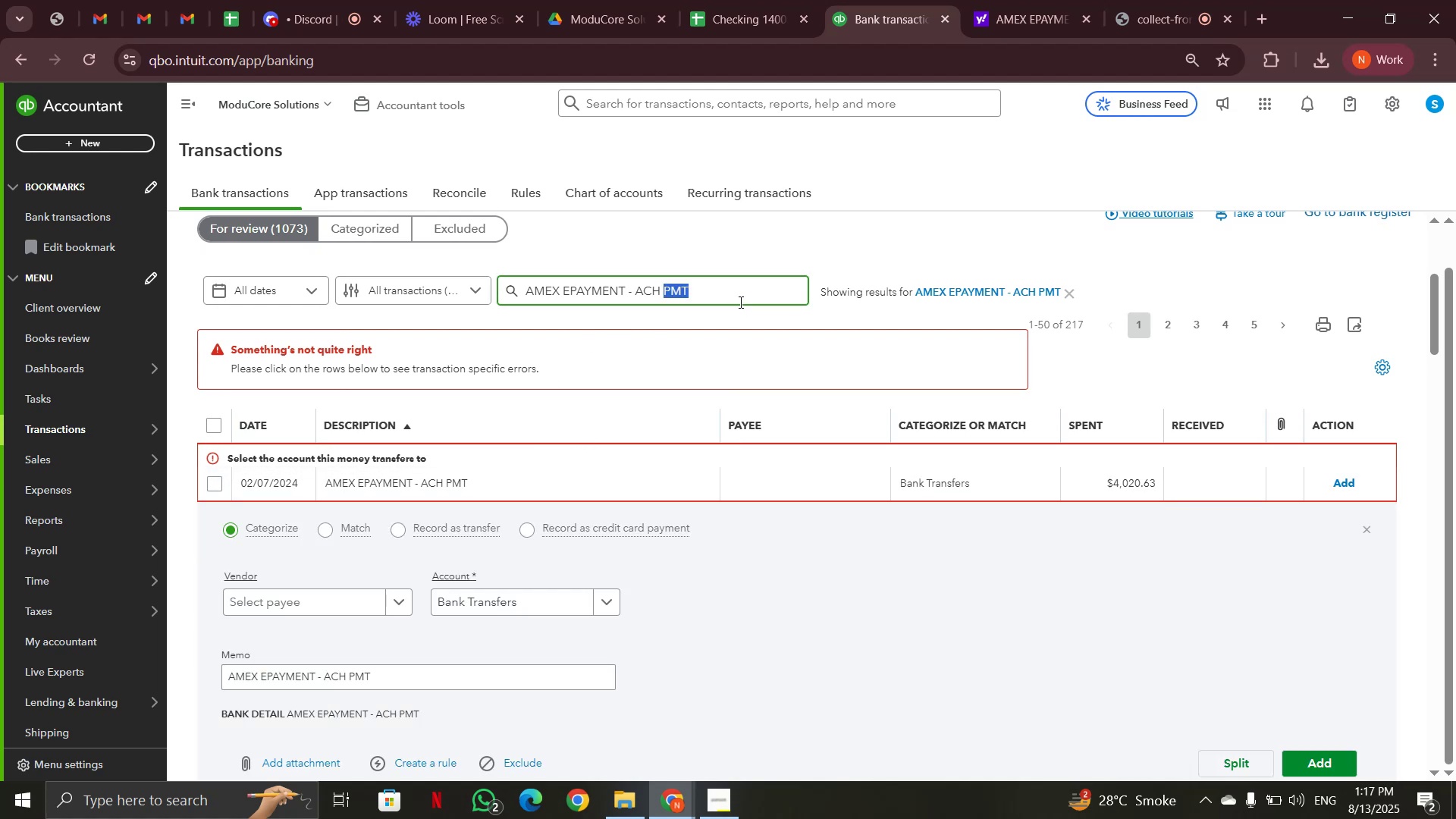 
triple_click([739, 302])
 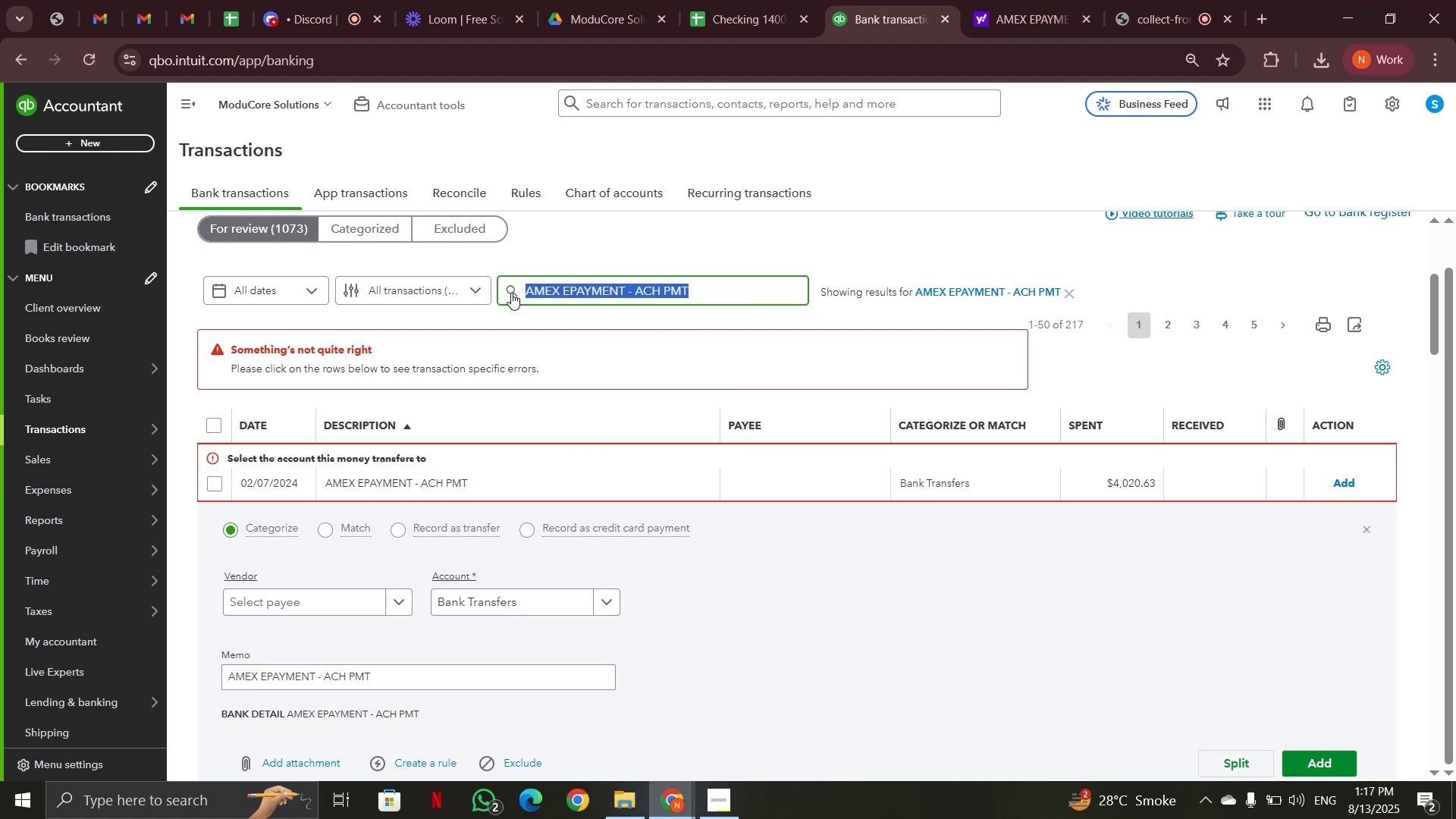 
left_click([511, 292])
 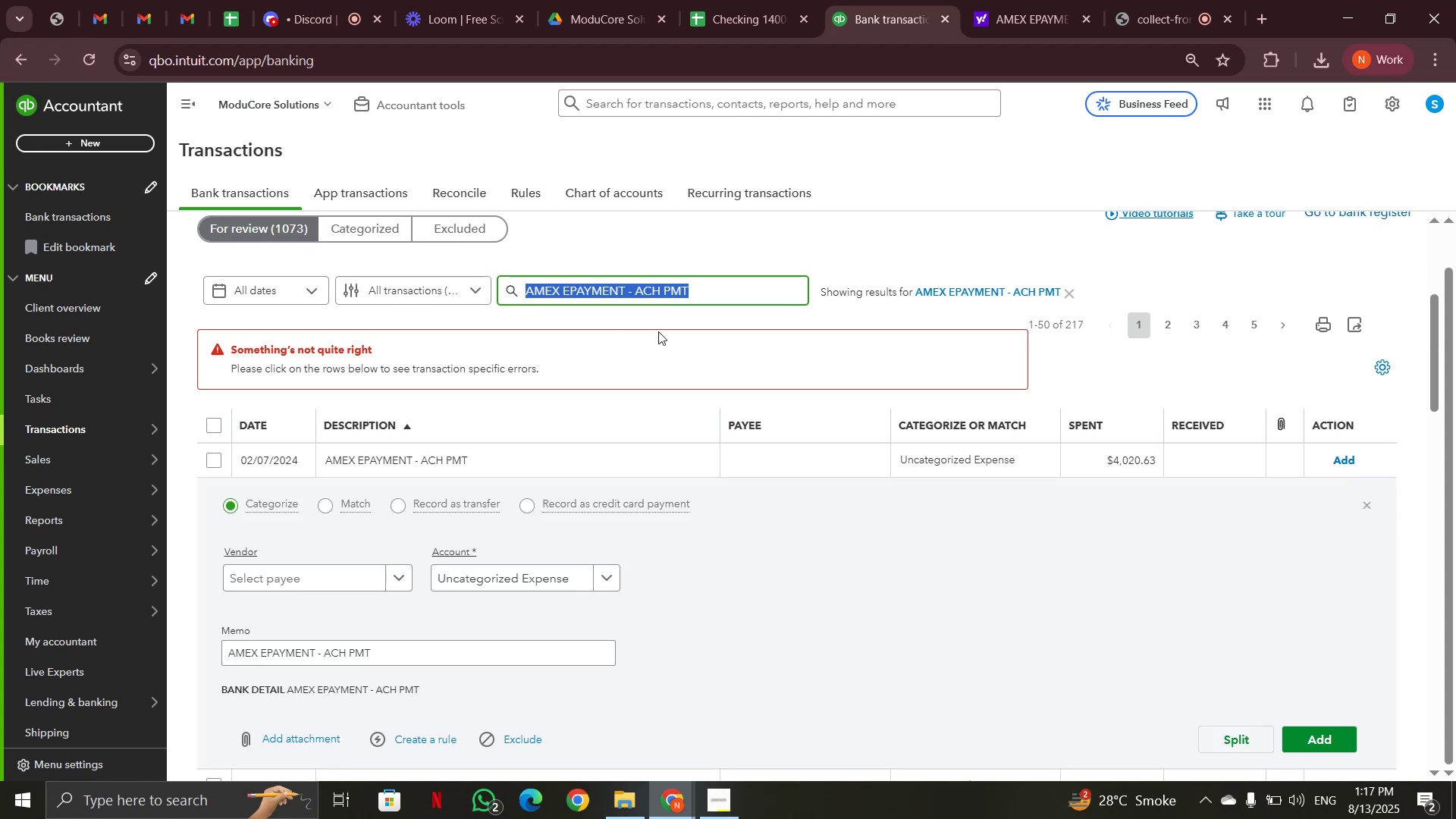 
wait(5.14)
 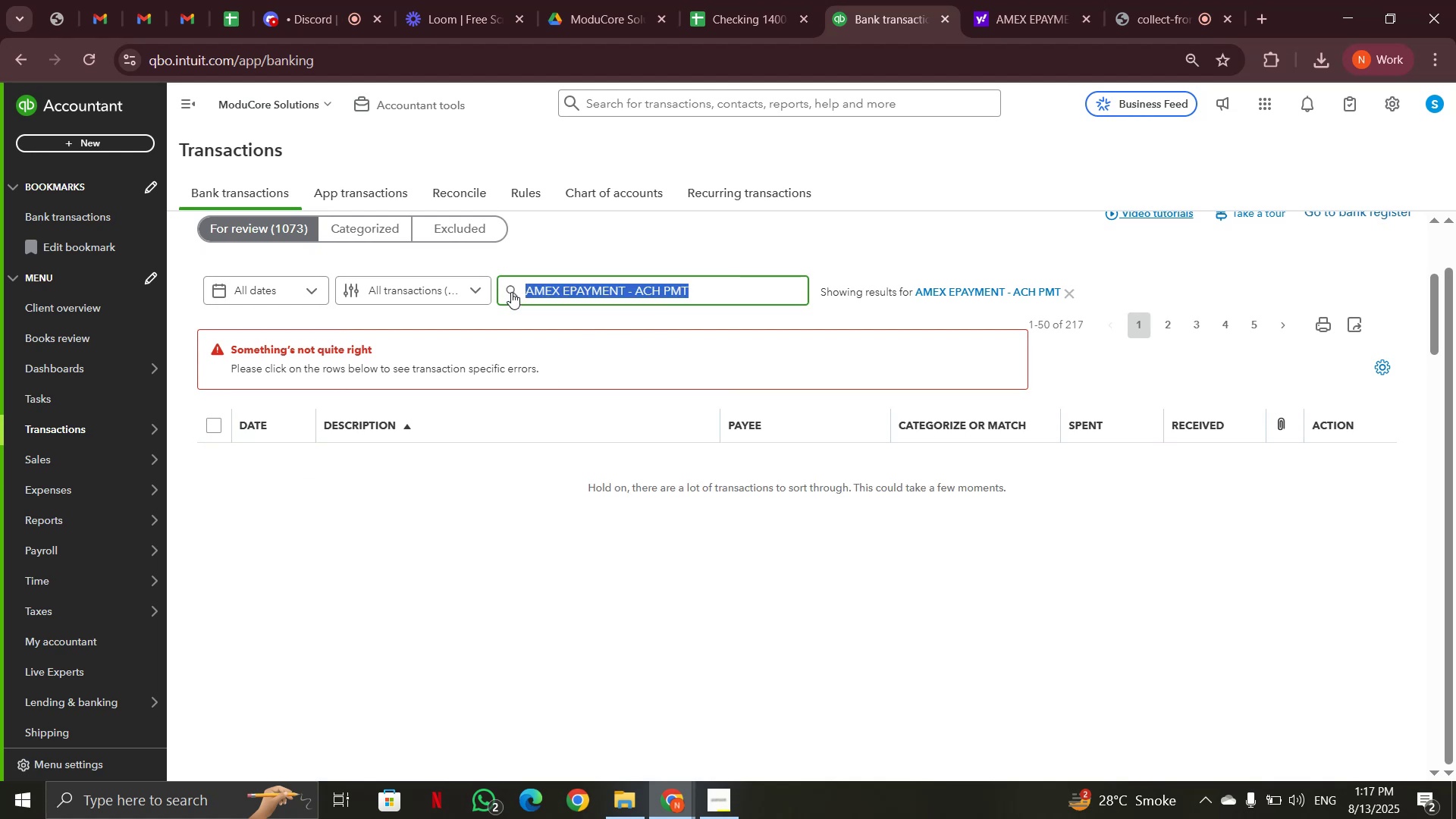 
scroll: coordinate [838, 454], scroll_direction: up, amount: 1.0
 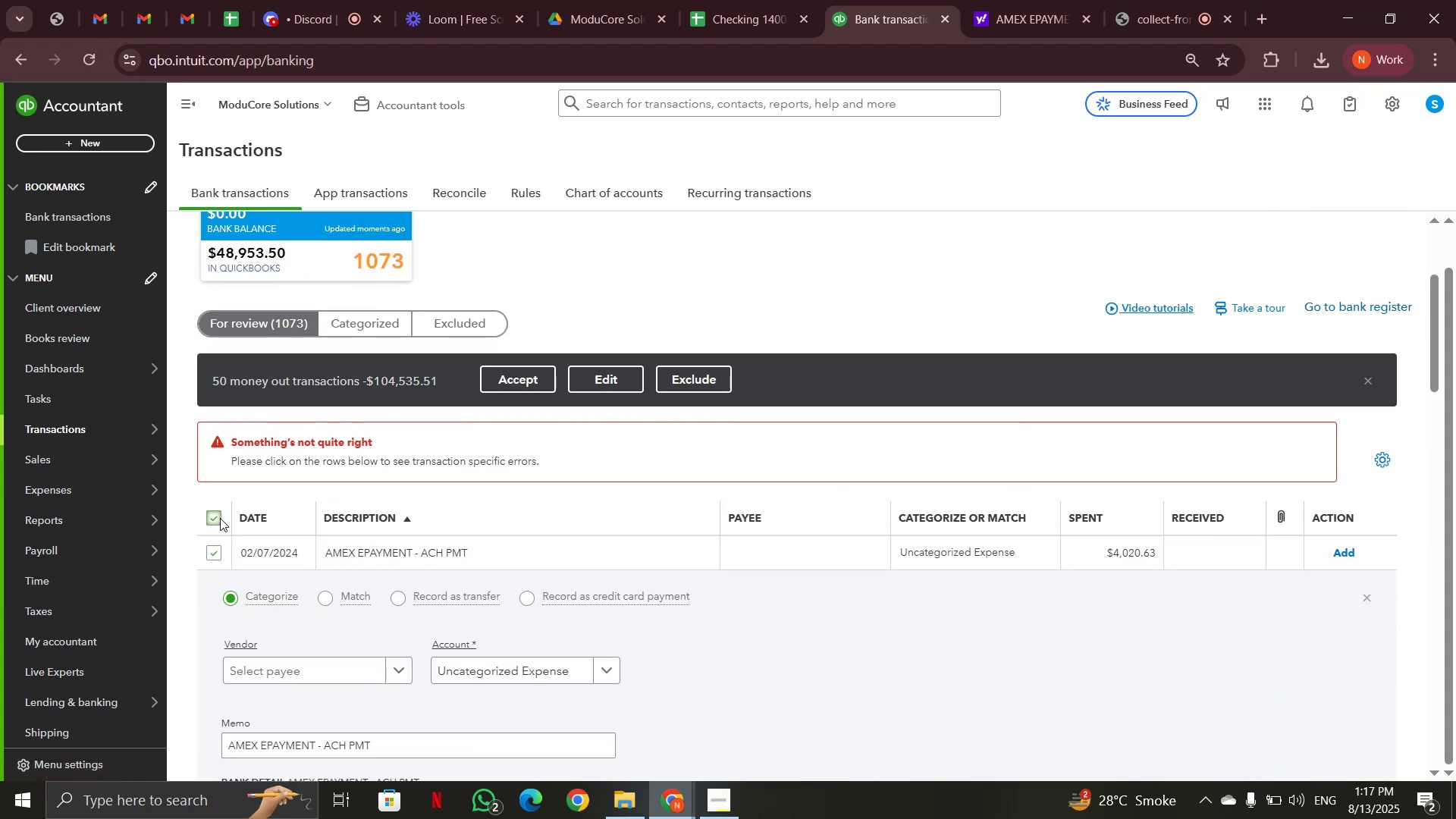 
left_click([601, 384])
 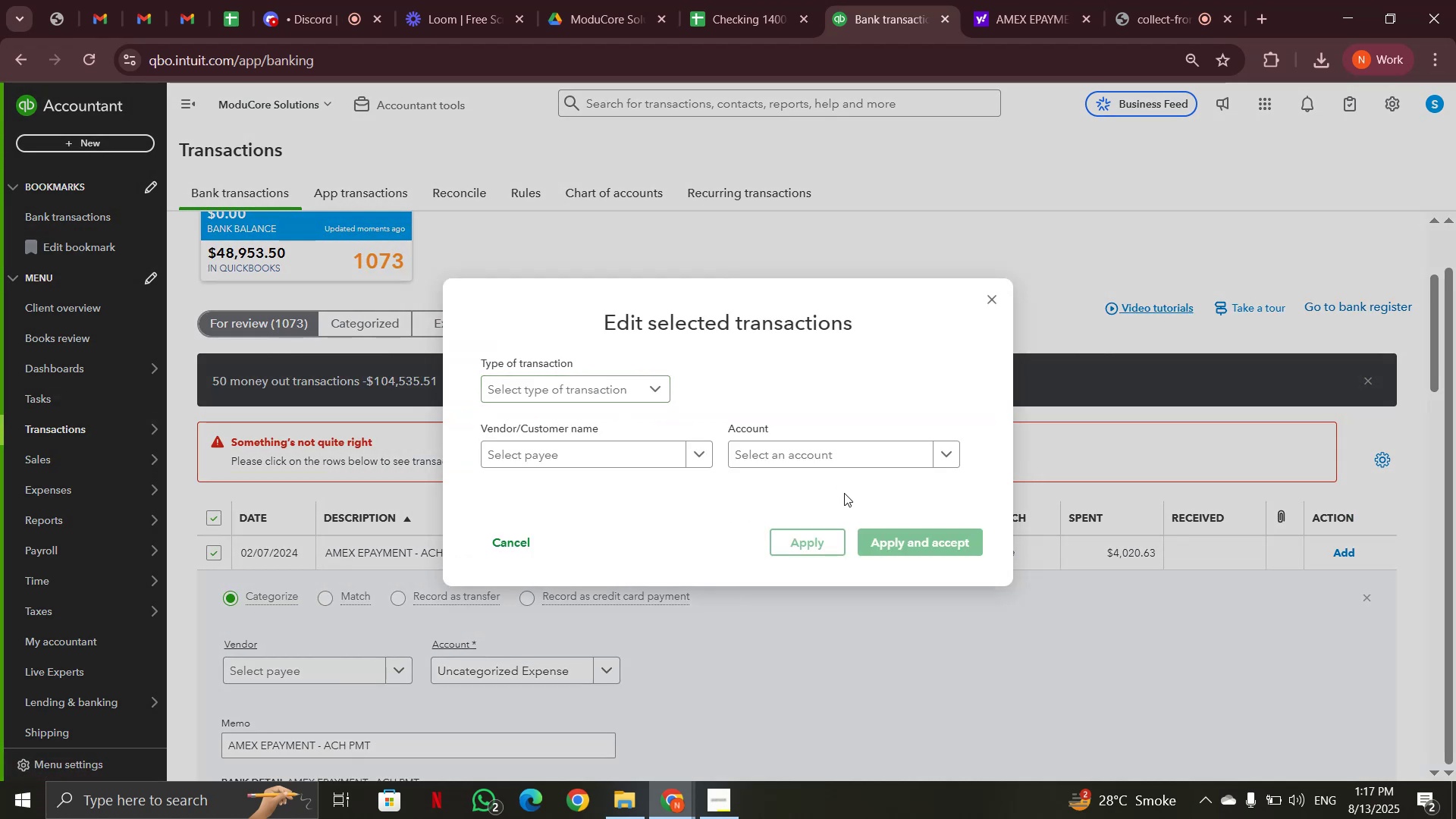 
left_click([844, 453])
 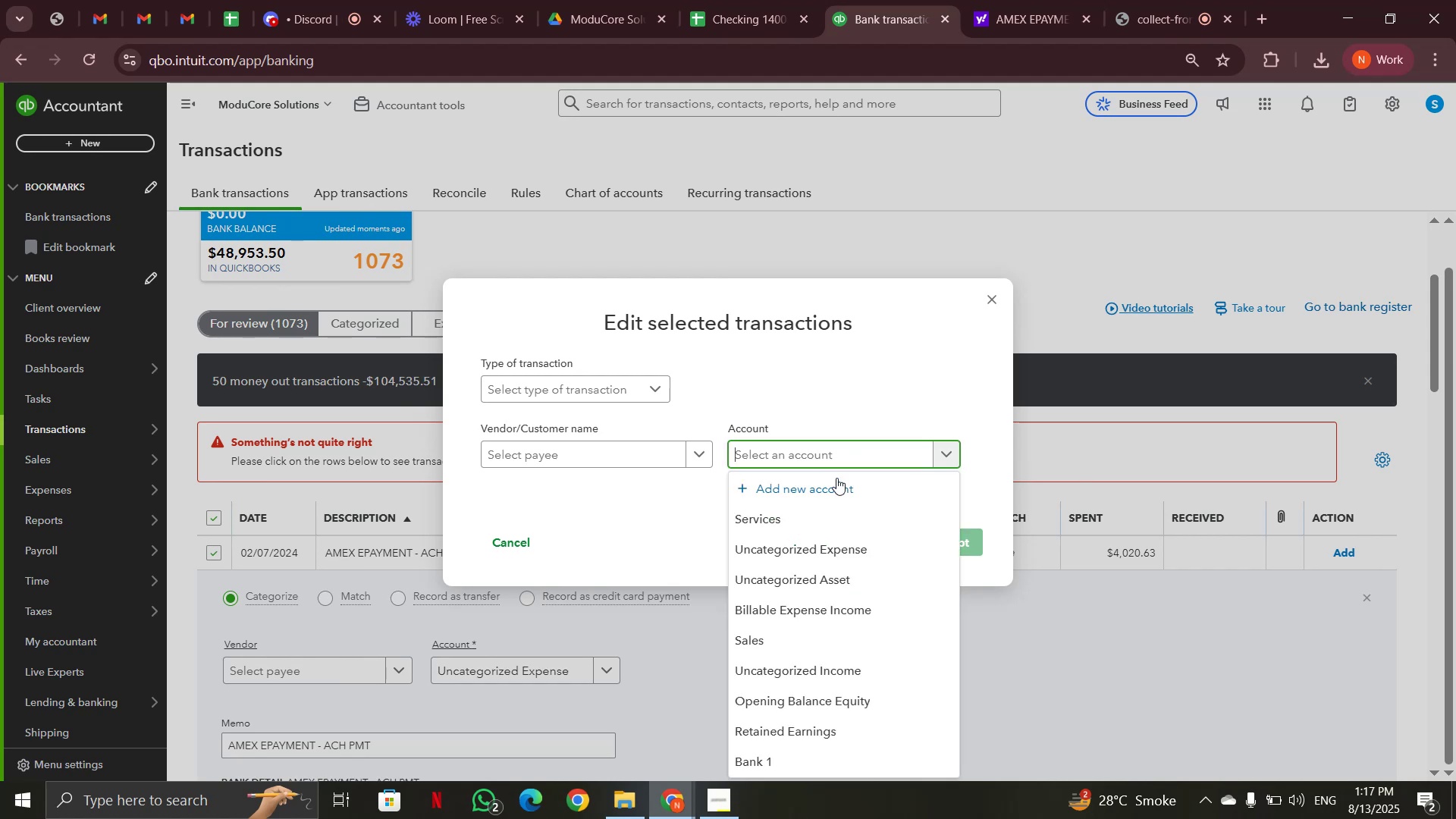 
scroll: coordinate [788, 663], scroll_direction: down, amount: 3.0
 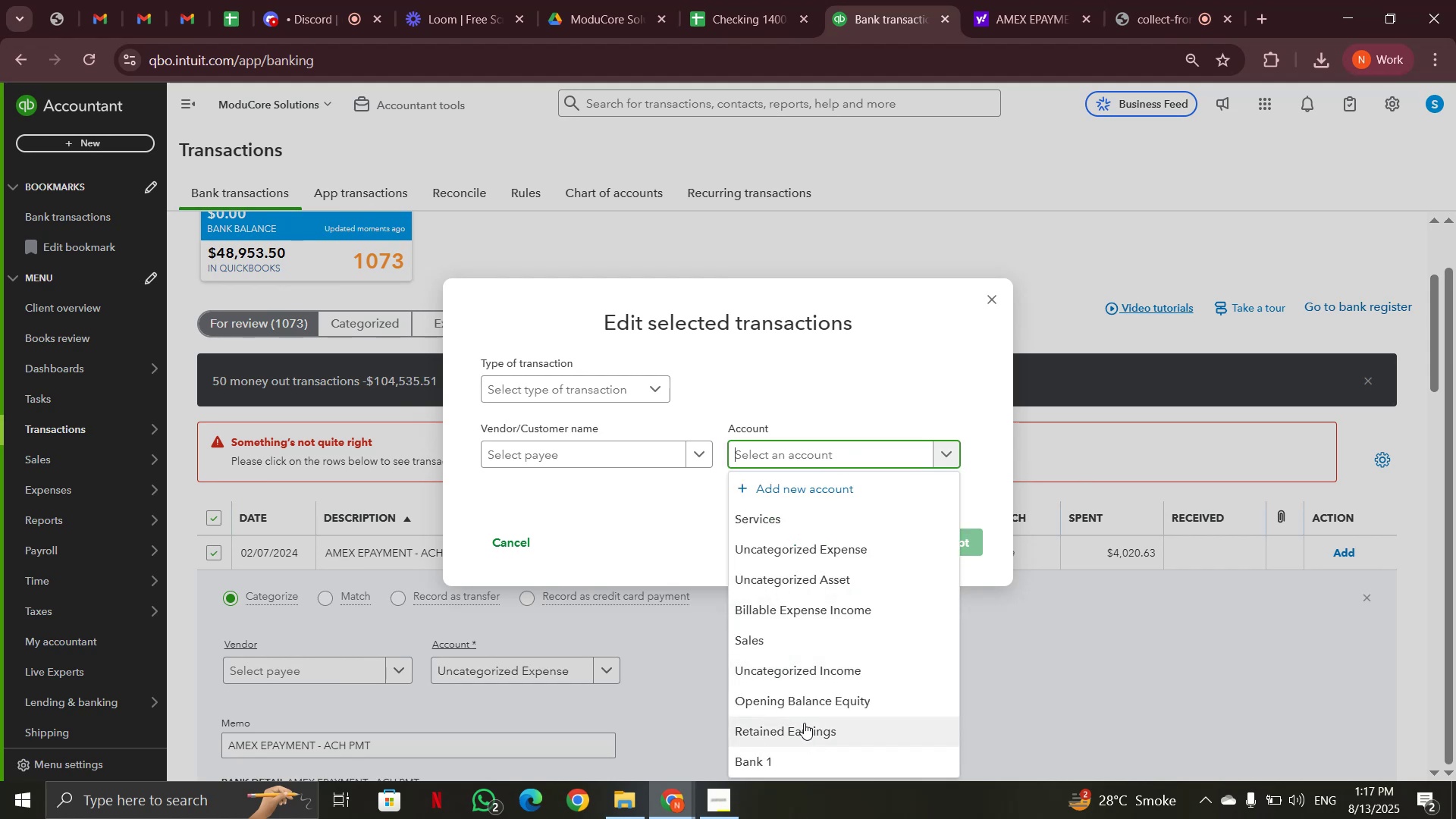 
key(B)
 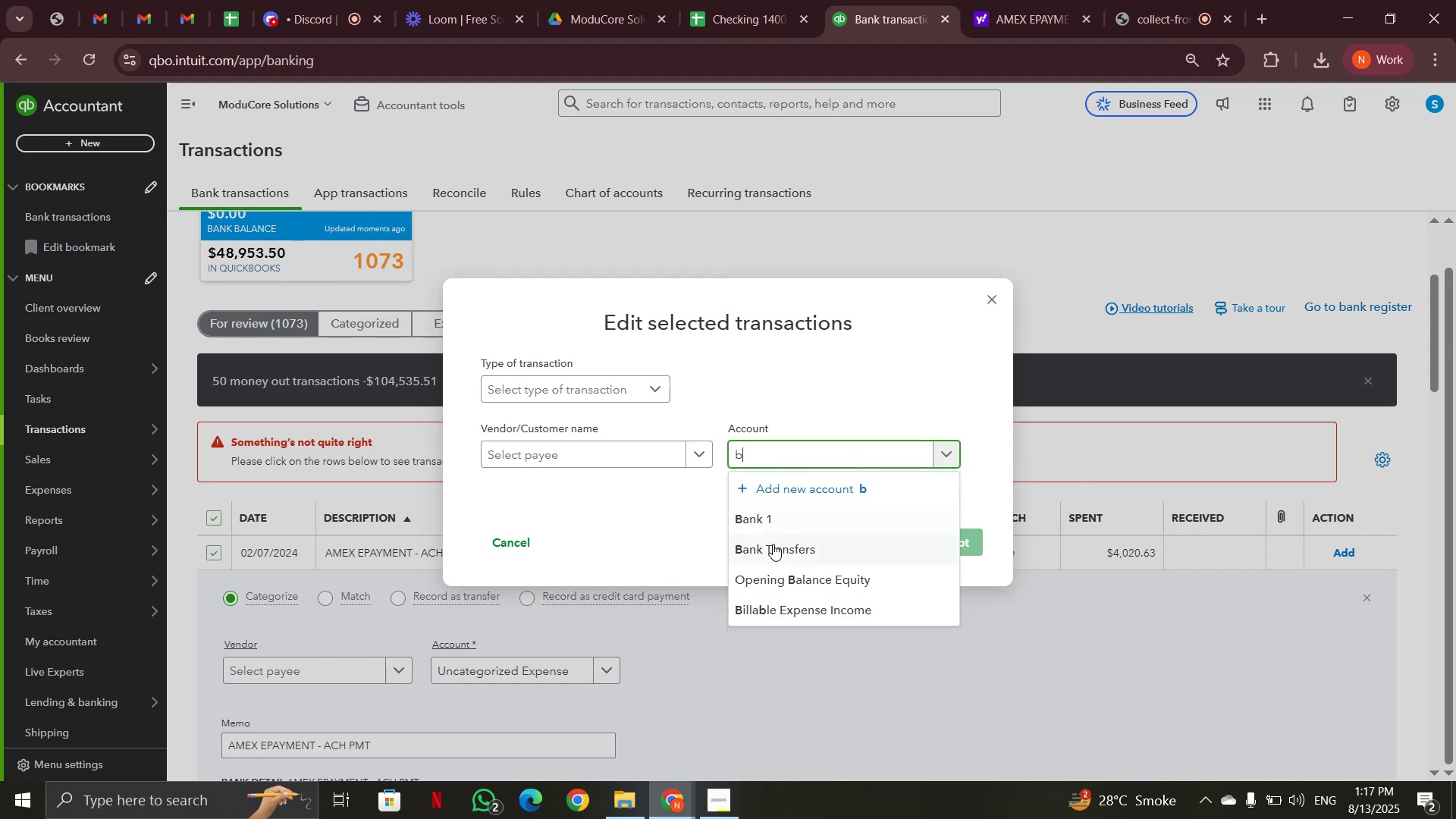 
left_click([773, 548])
 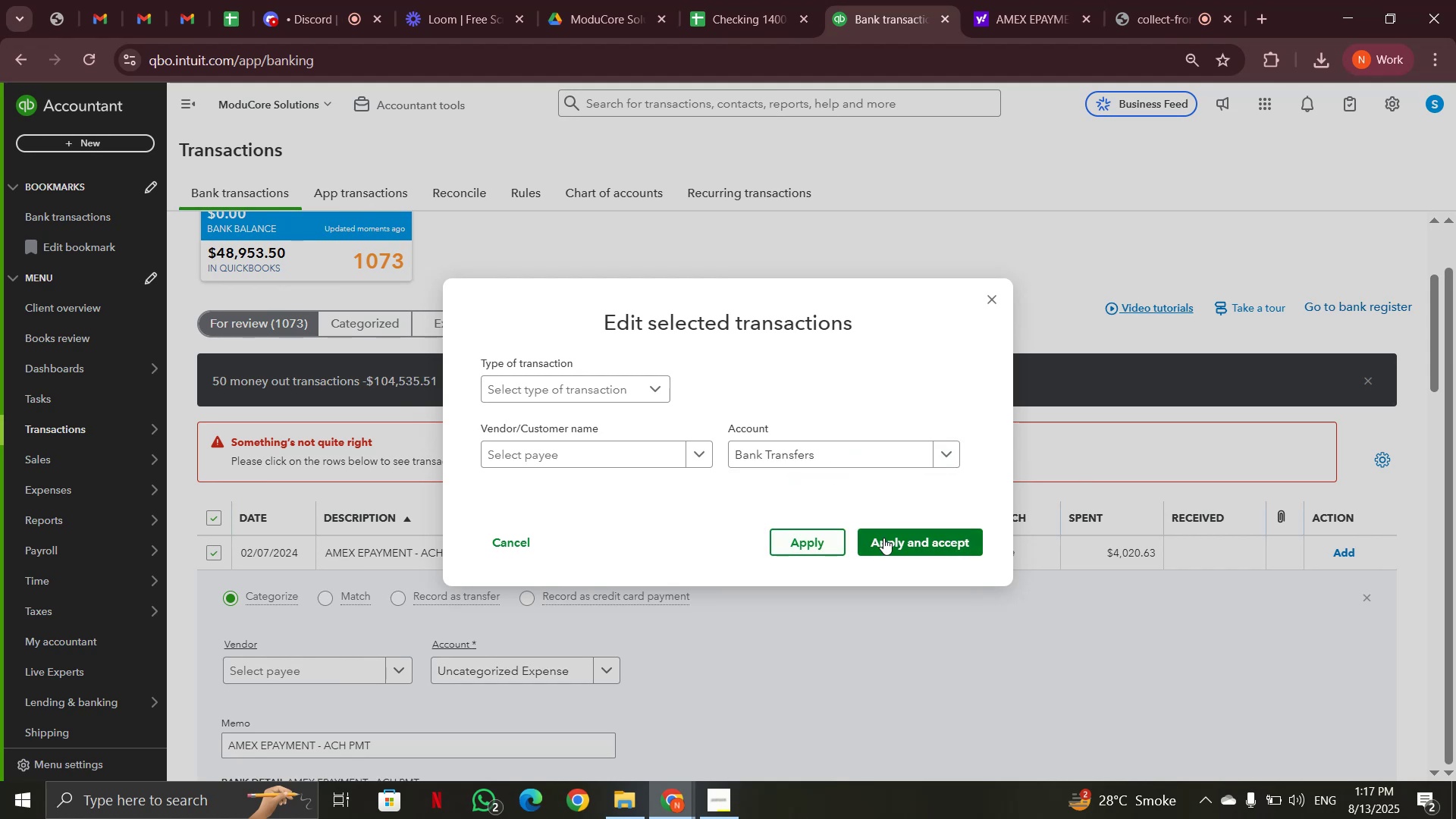 
left_click([883, 538])
 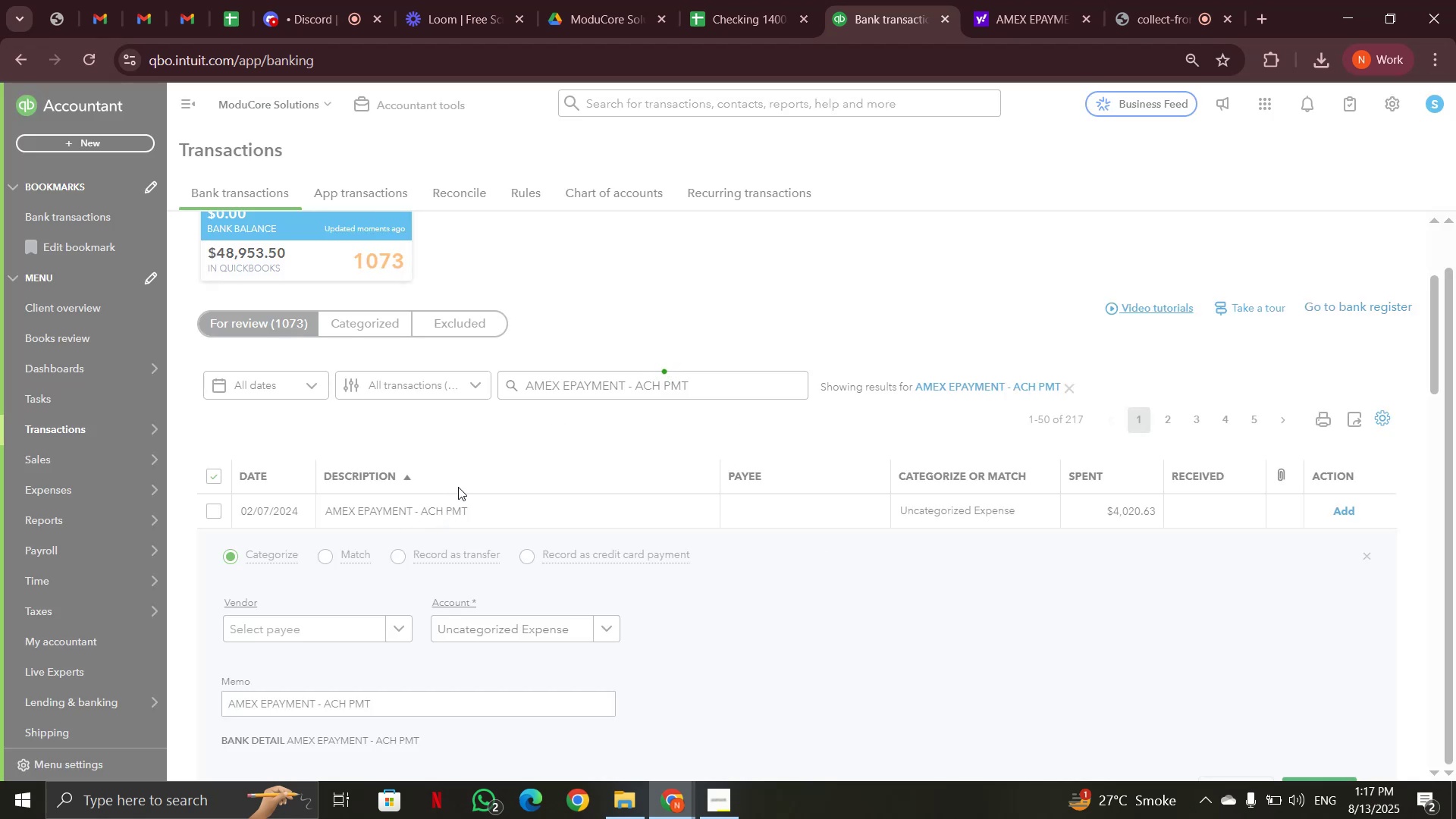 
wait(12.99)
 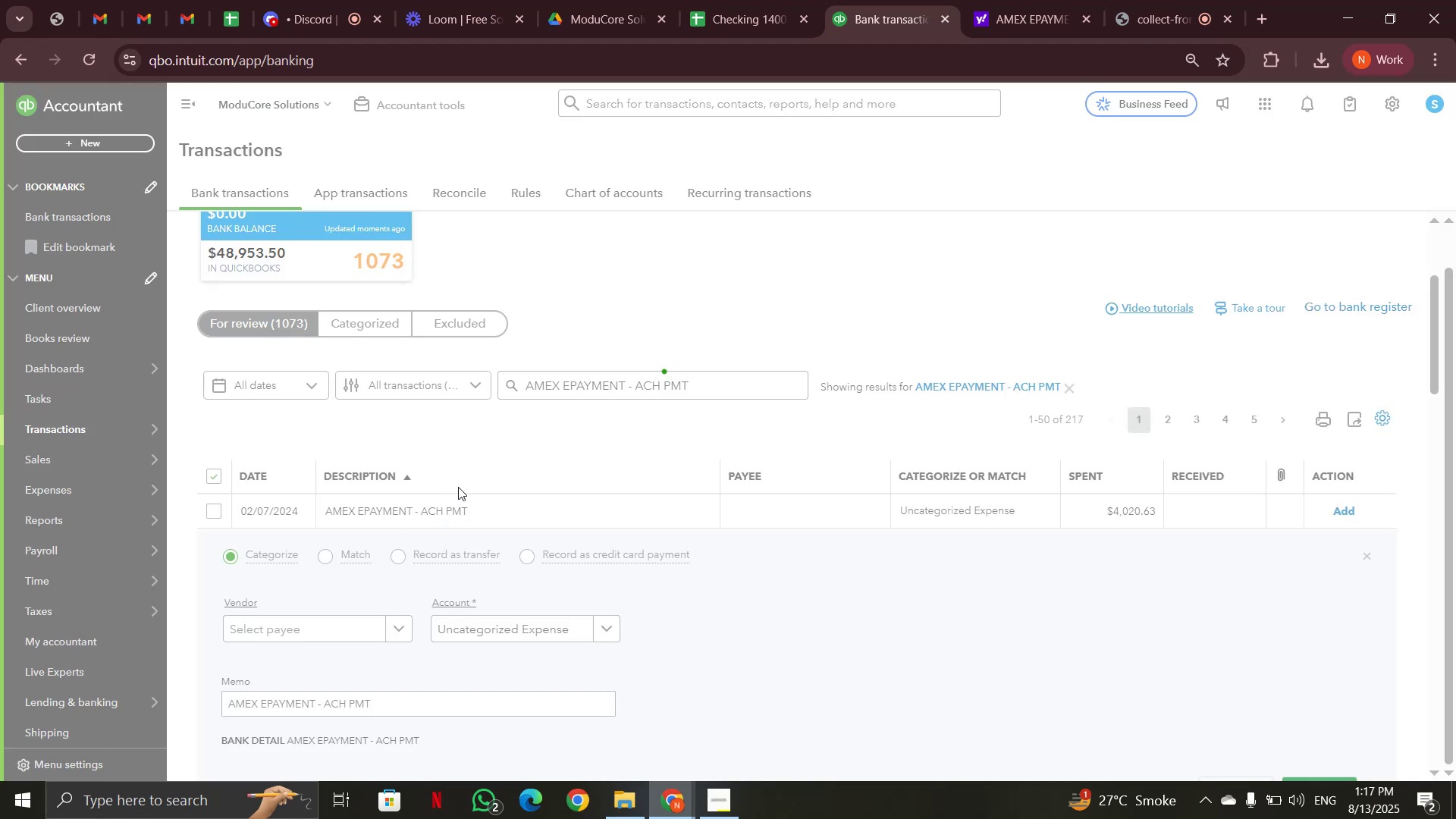 
scroll: coordinate [570, 482], scroll_direction: down, amount: 10.0
 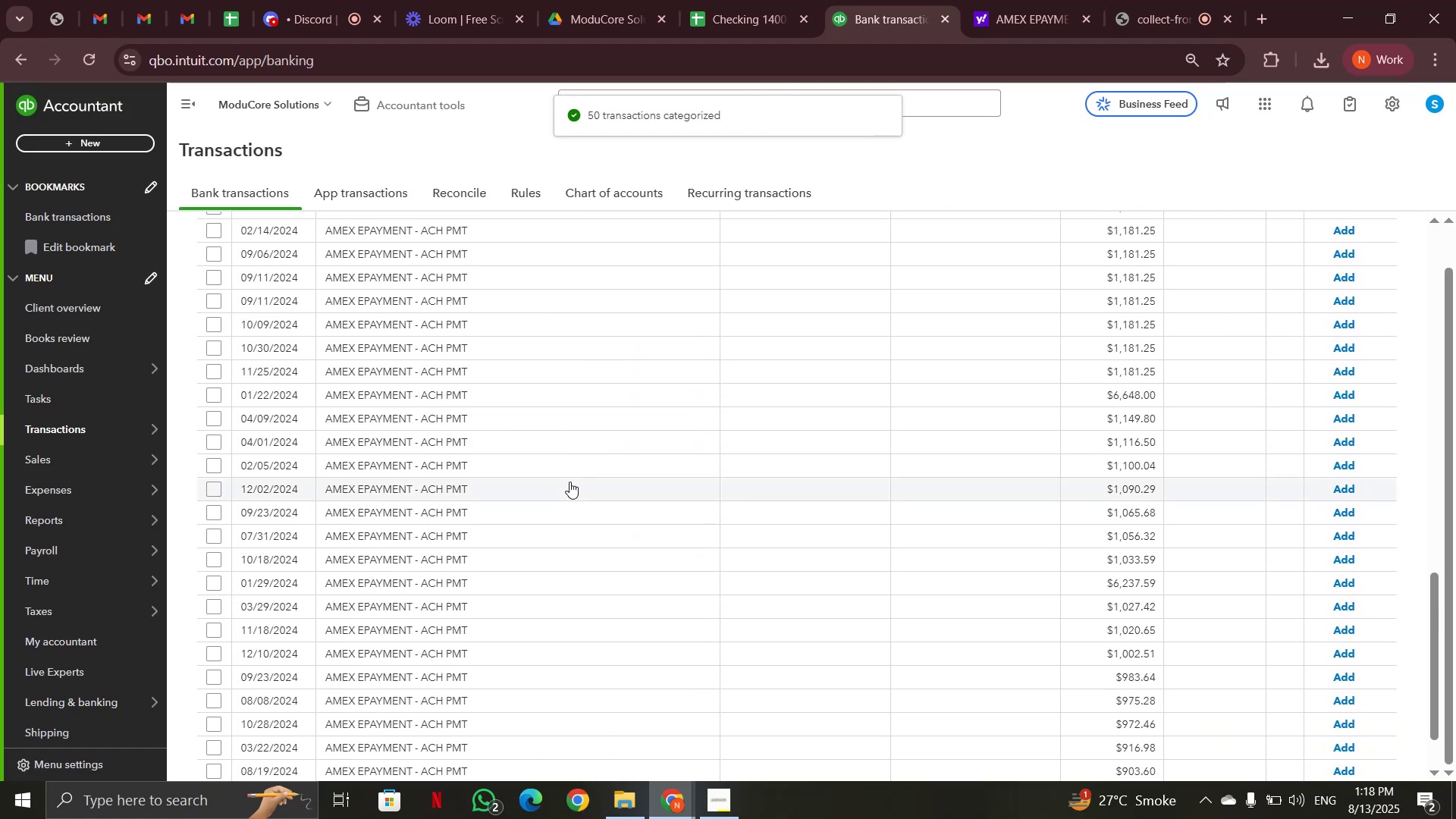 
scroll: coordinate [570, 482], scroll_direction: up, amount: 3.0
 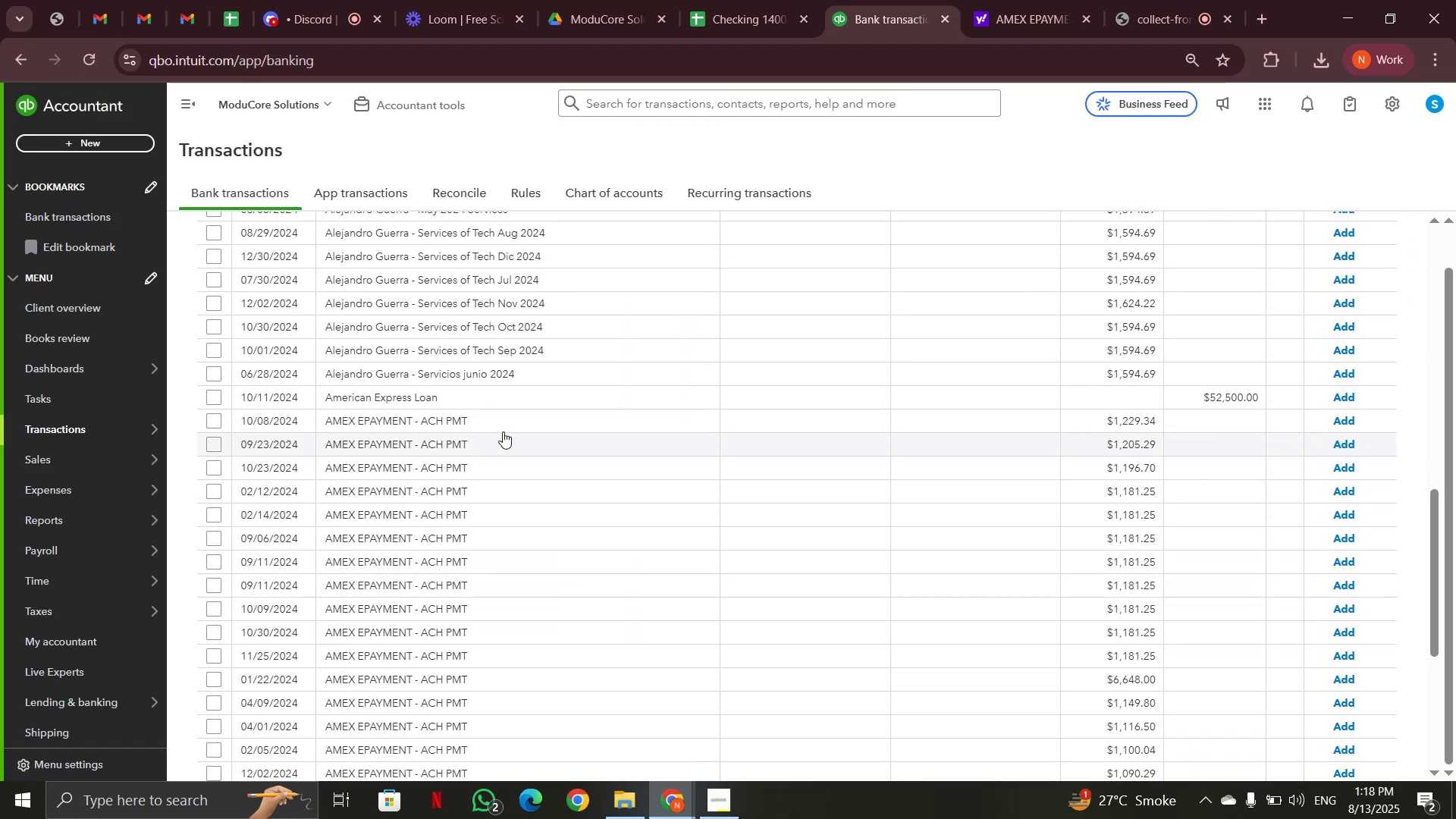 
left_click([503, 428])
 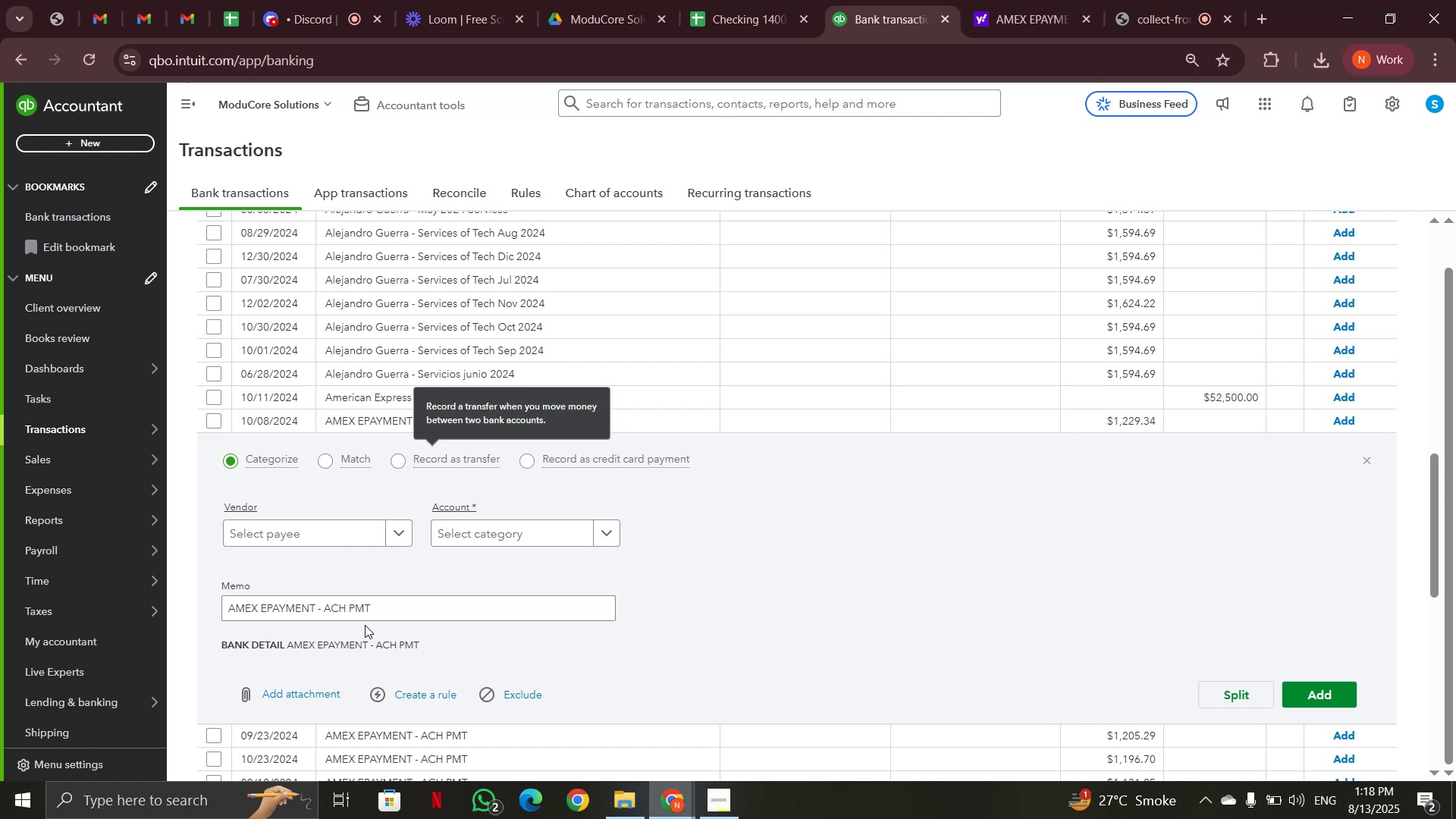 
left_click_drag(start_coordinate=[389, 600], to_coordinate=[225, 603])
 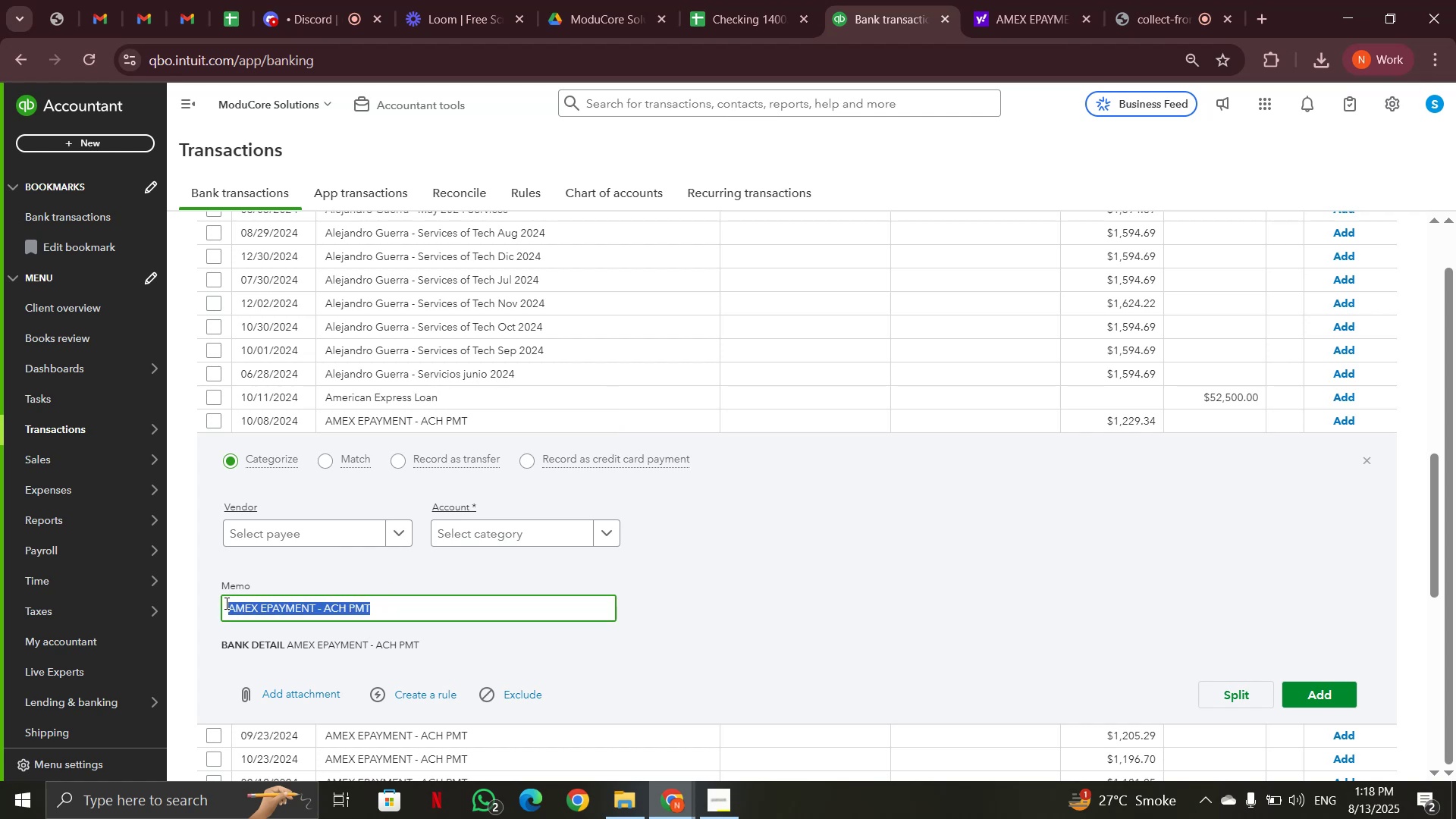 
key(Control+C)
 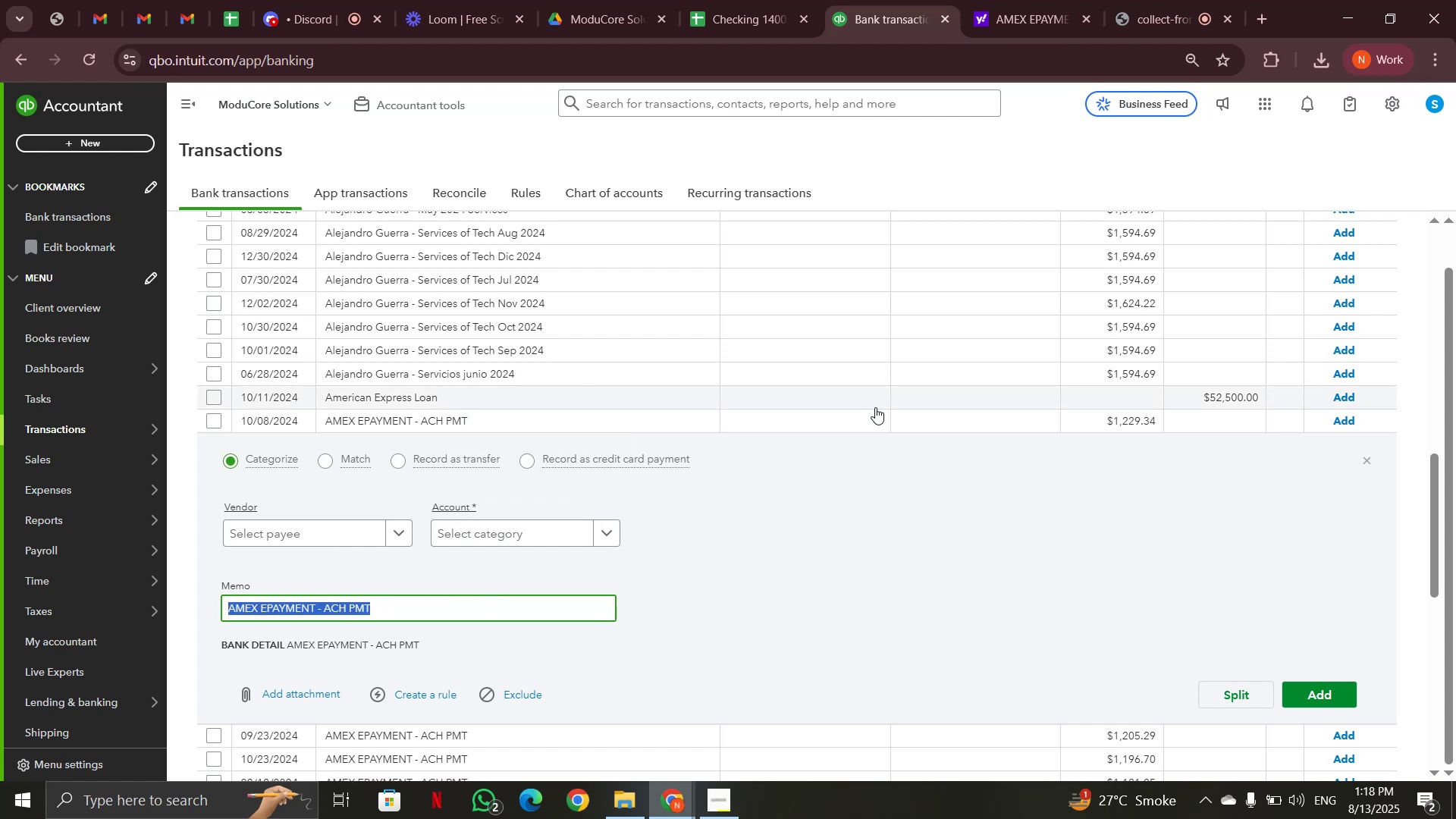 
wait(6.39)
 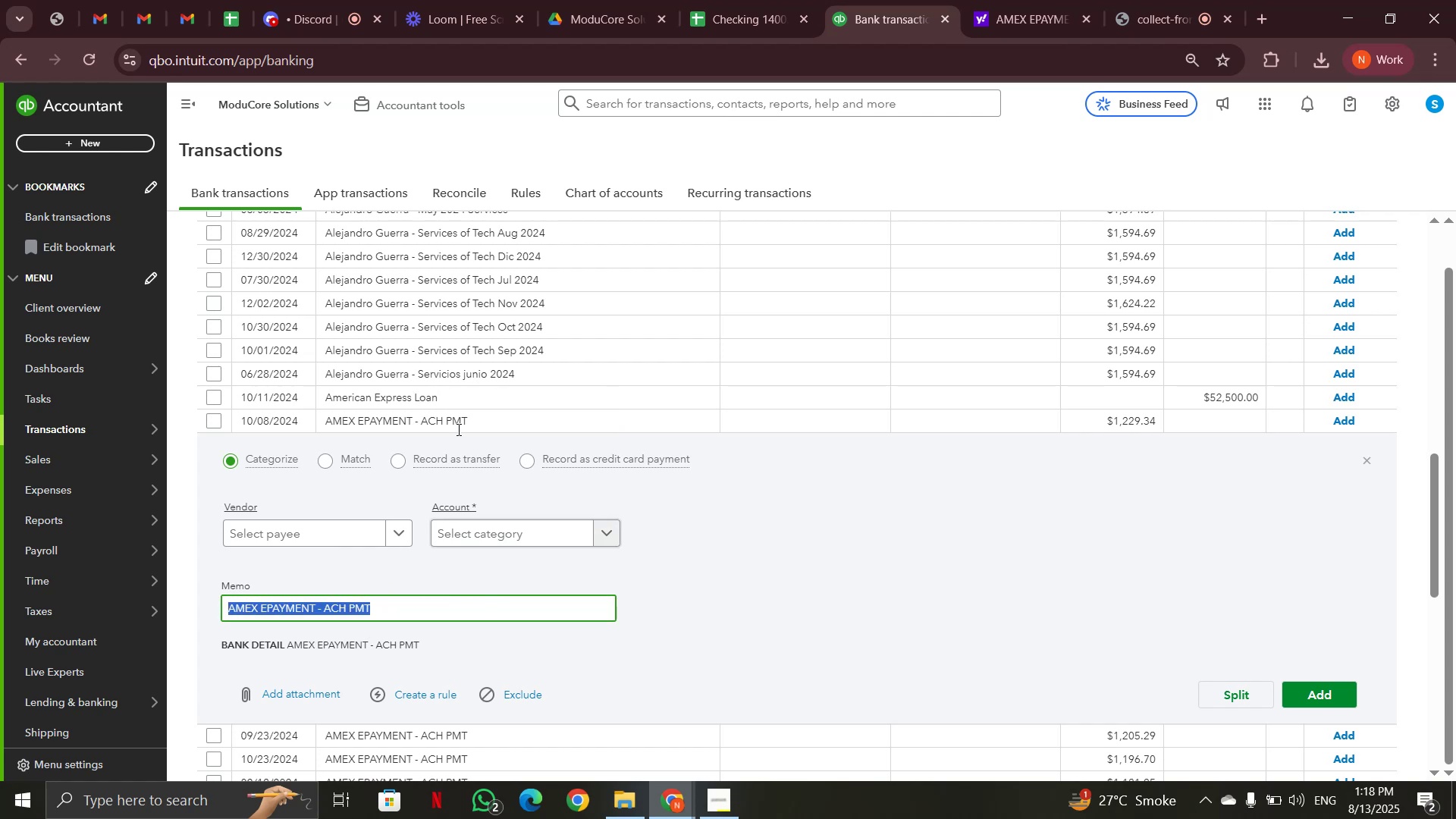 
scroll: coordinate [792, 464], scroll_direction: up, amount: 12.0
 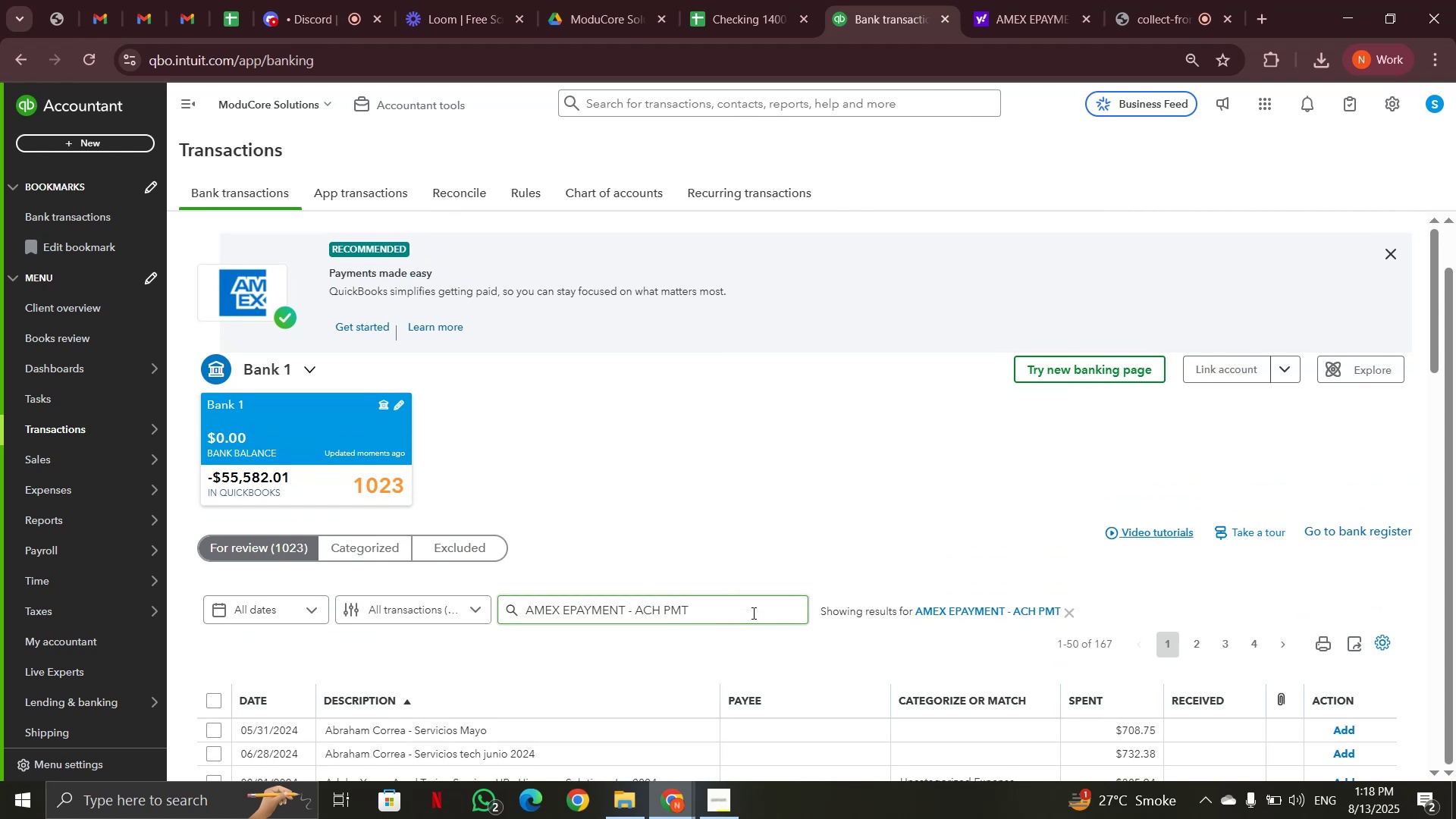 
double_click([752, 613])
 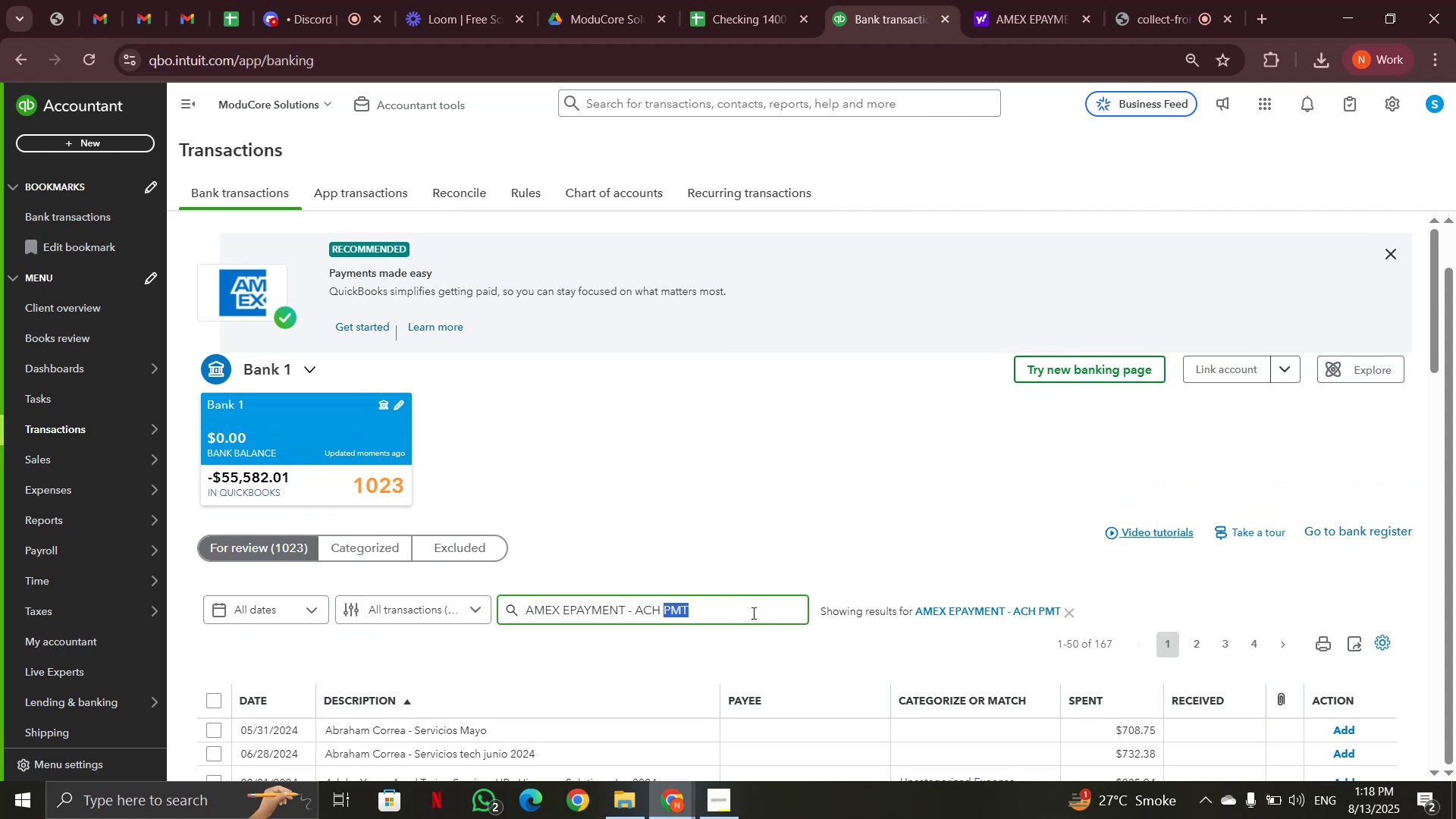 
triple_click([752, 613])
 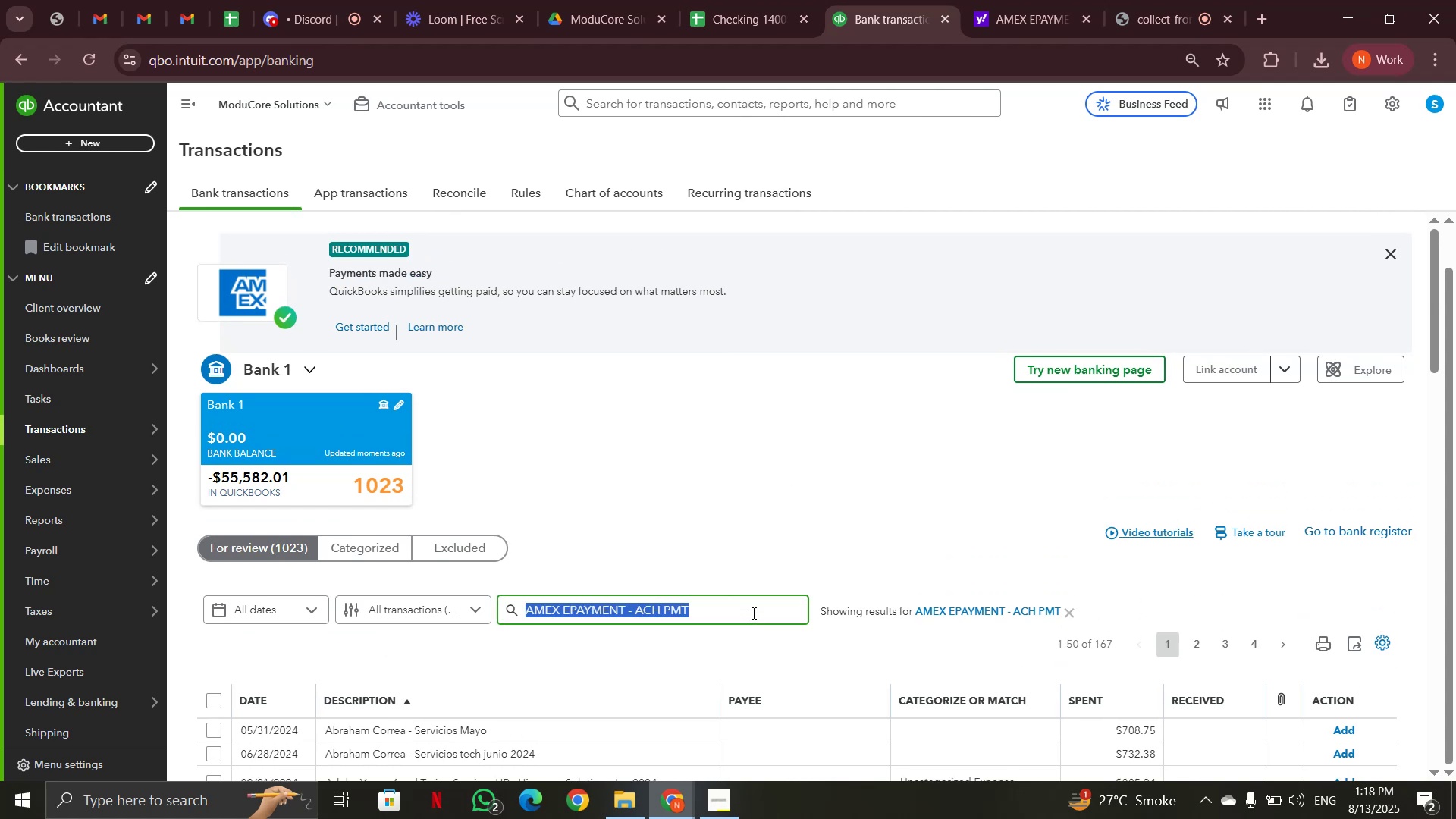 
key(Control+V)
 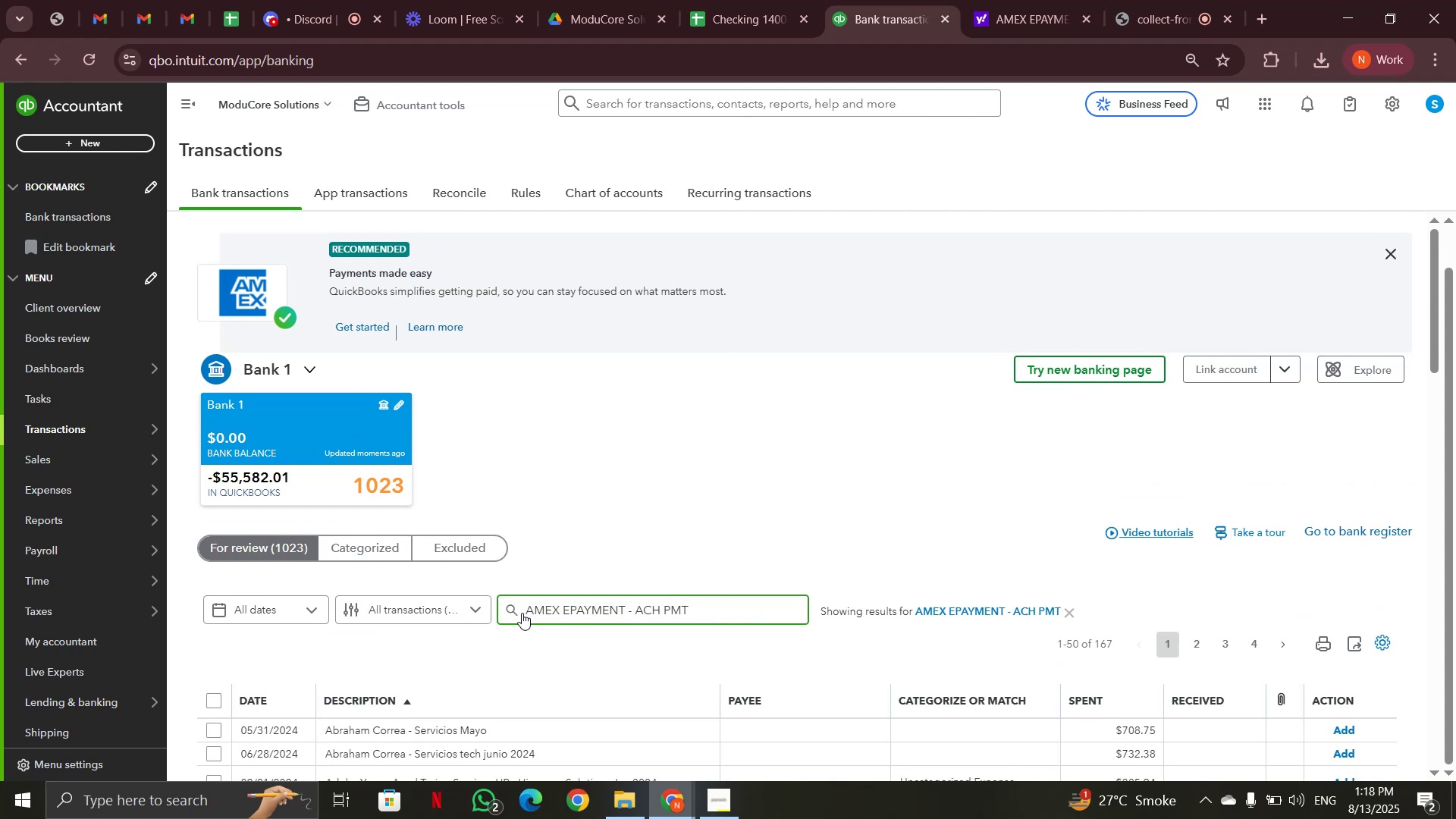 
left_click_drag(start_coordinate=[514, 608], to_coordinate=[518, 608])
 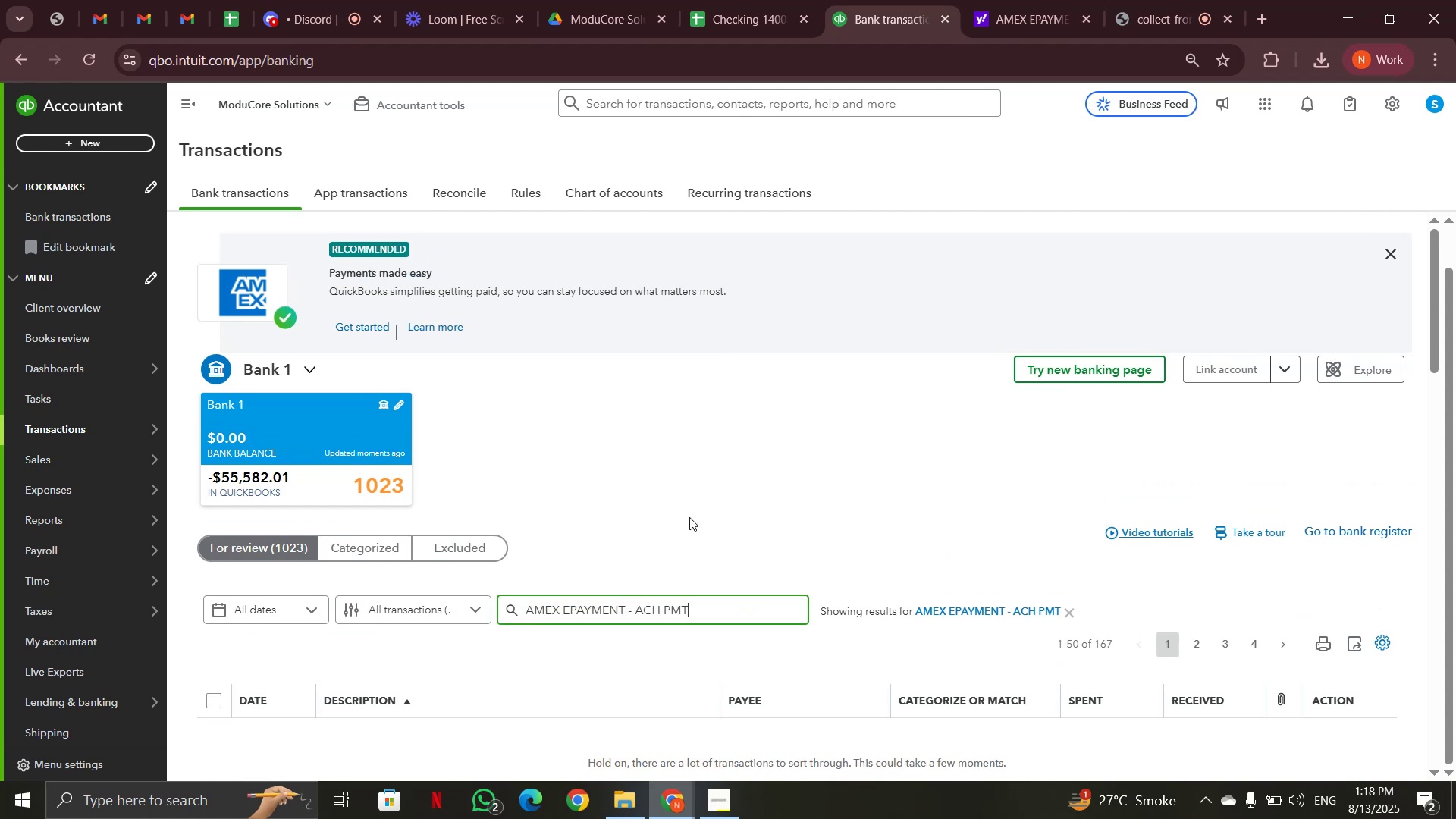 
scroll: coordinate [698, 510], scroll_direction: down, amount: 3.0
 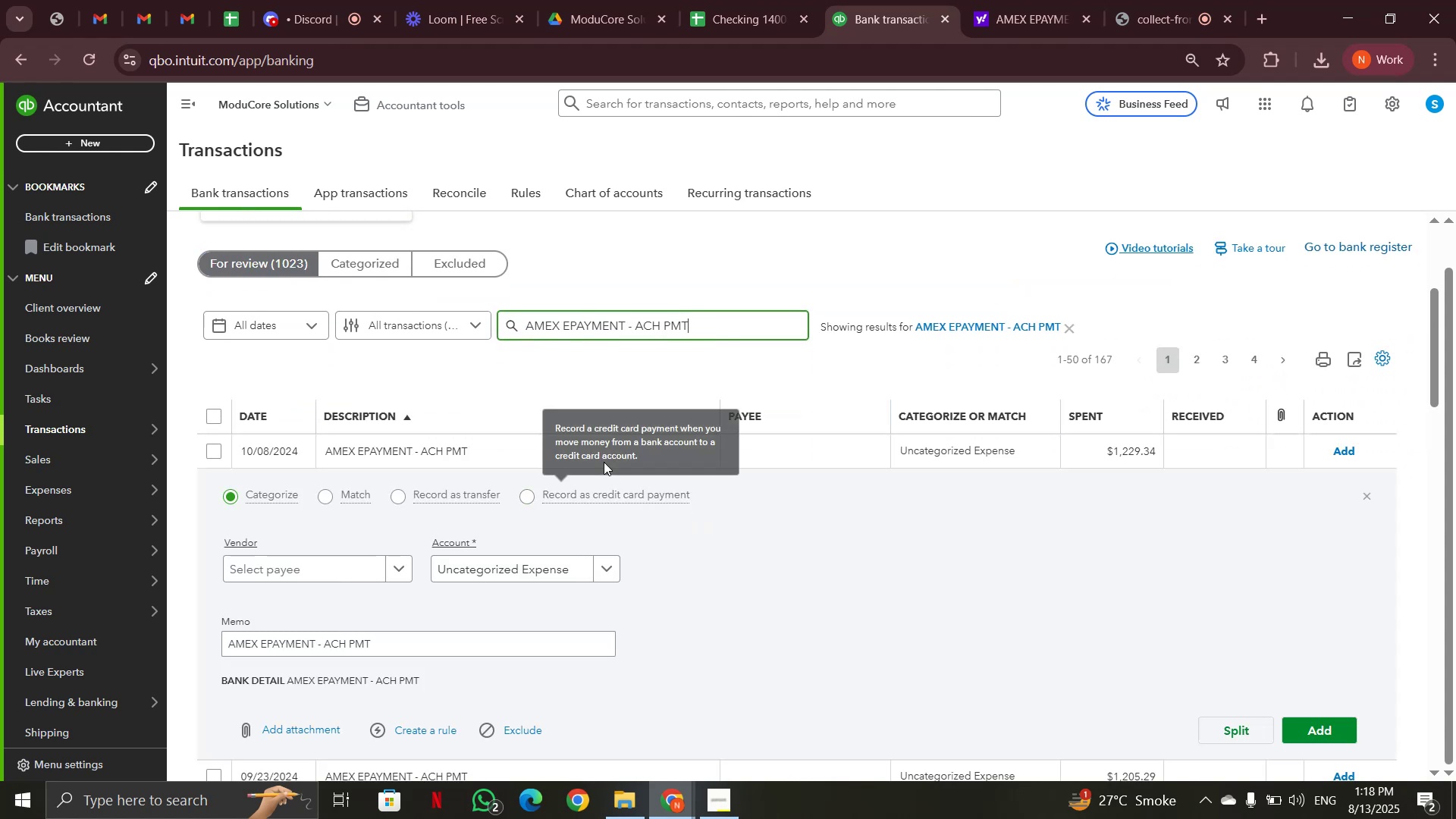 
left_click([546, 453])
 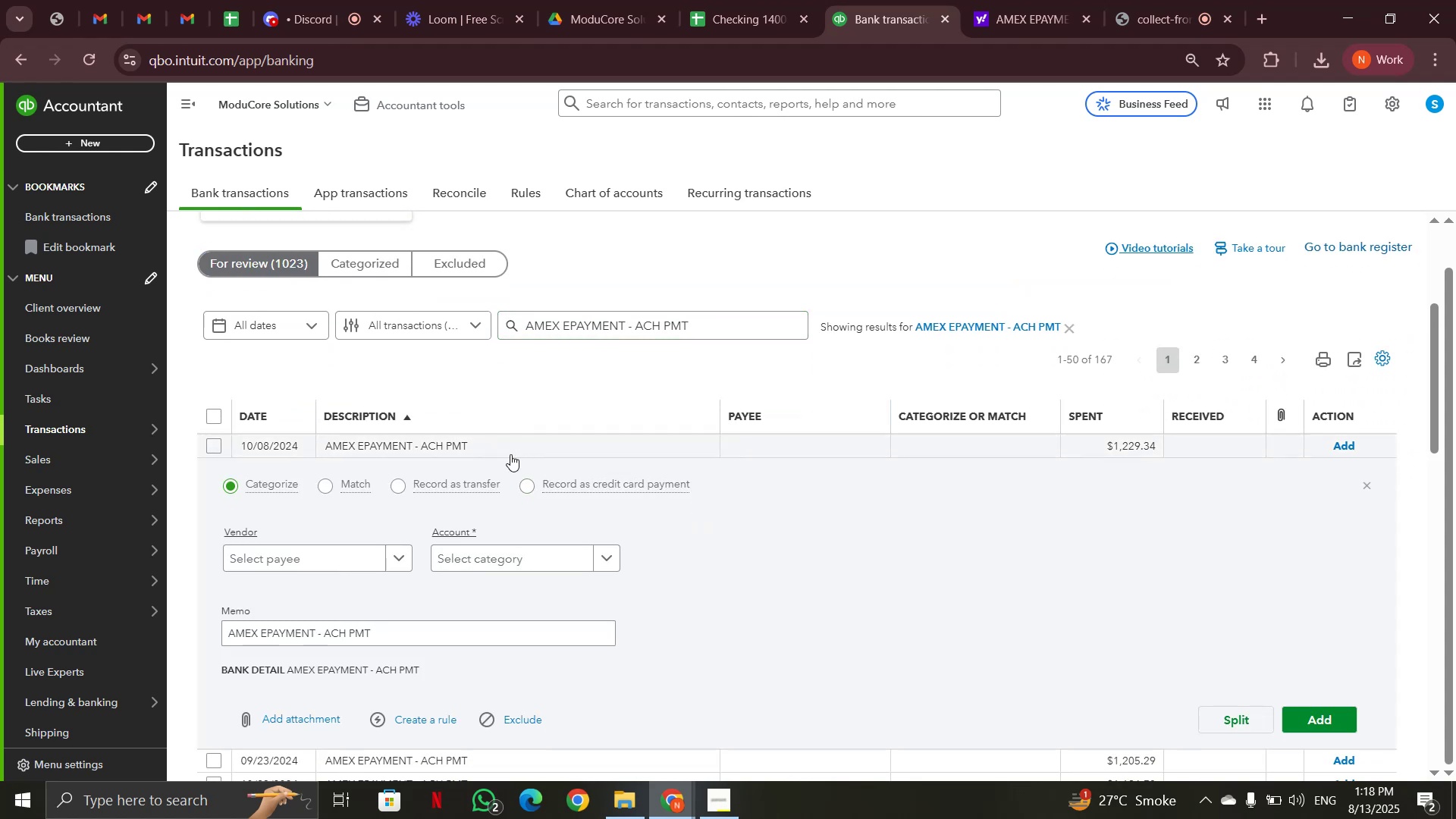 
left_click([510, 454])
 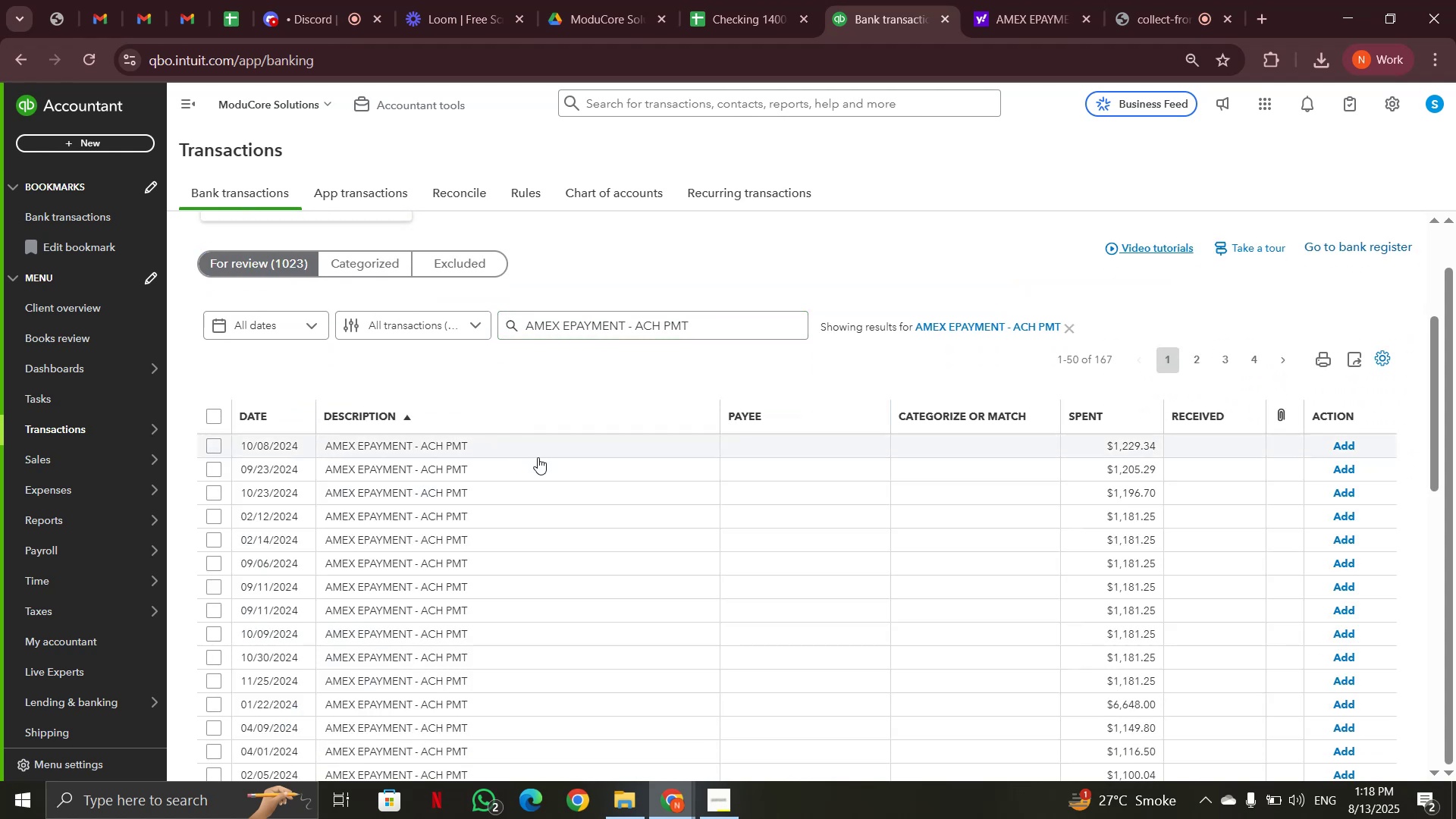 
scroll: coordinate [676, 479], scroll_direction: down, amount: 14.0
 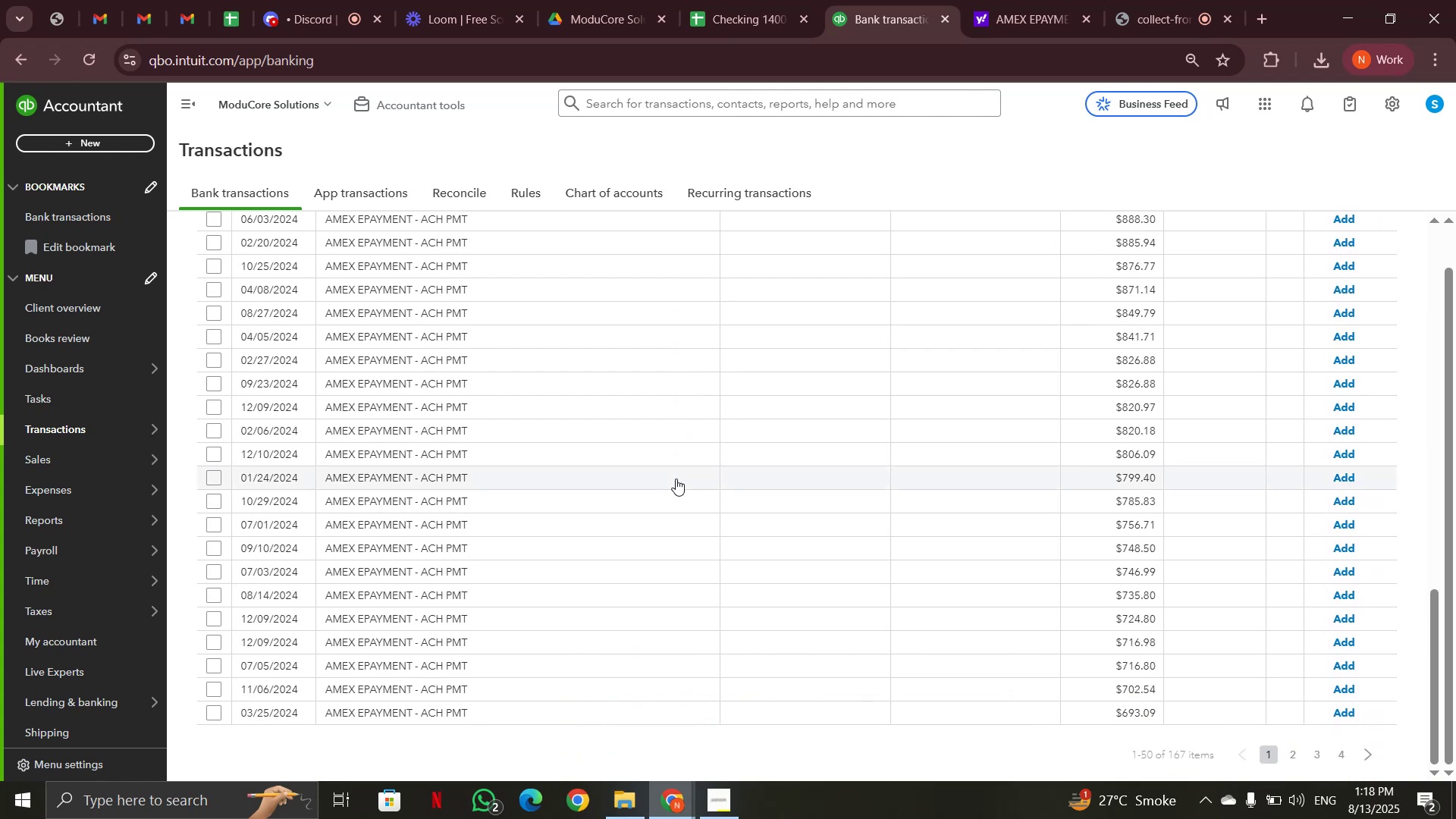 
scroll: coordinate [676, 479], scroll_direction: up, amount: 10.0
 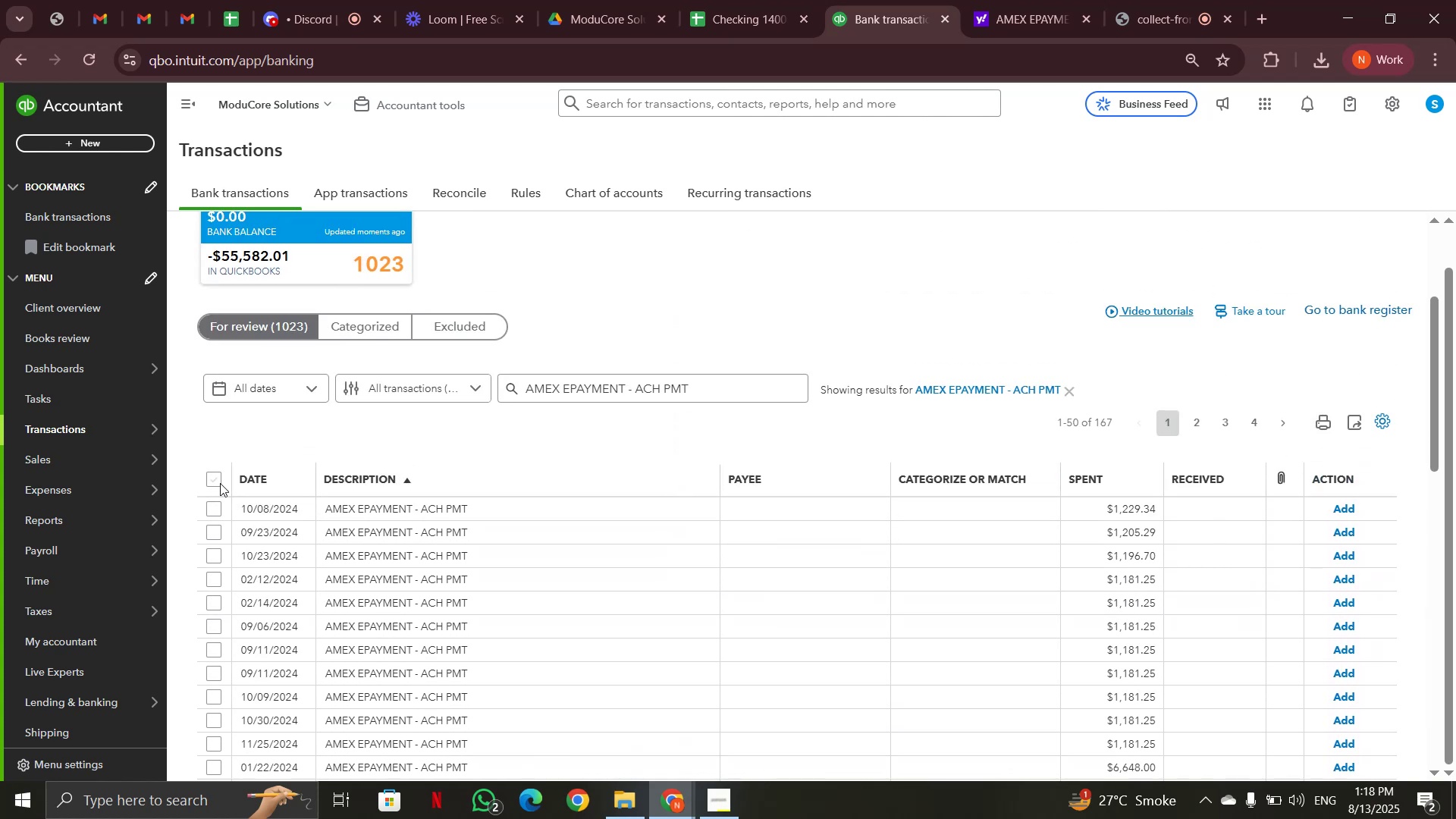 
left_click([216, 479])
 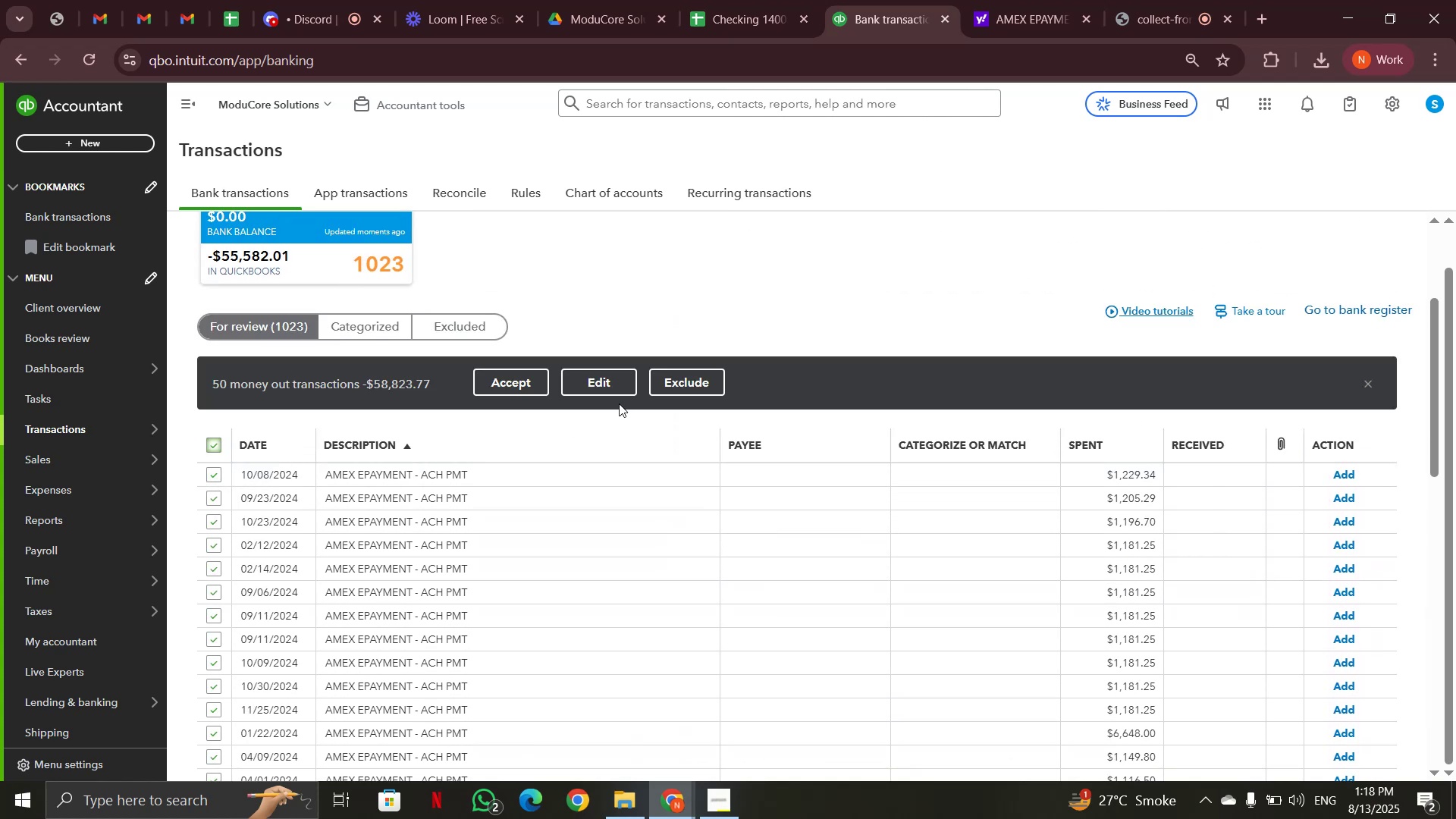 
left_click([617, 391])
 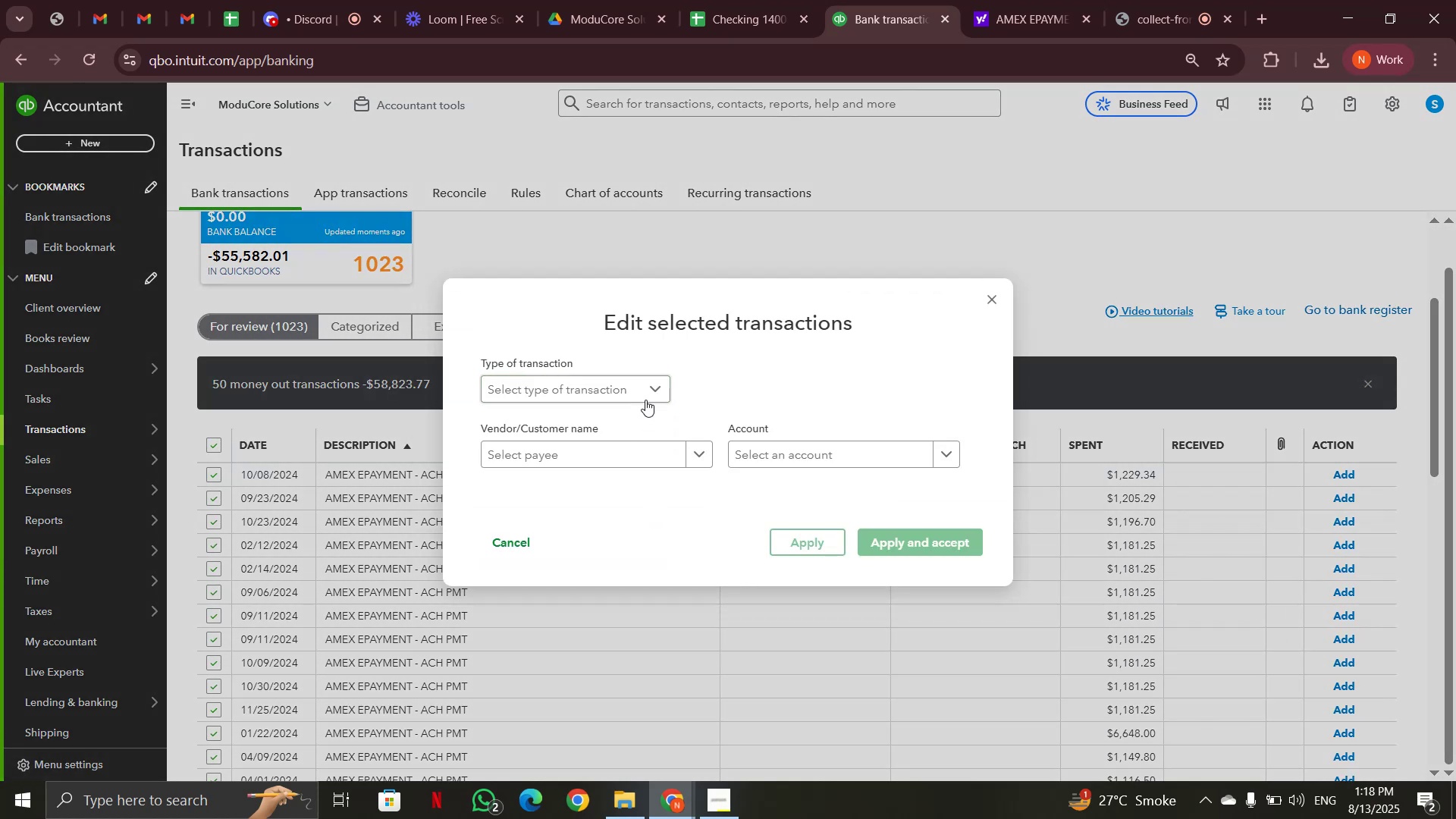 
left_click([645, 390])
 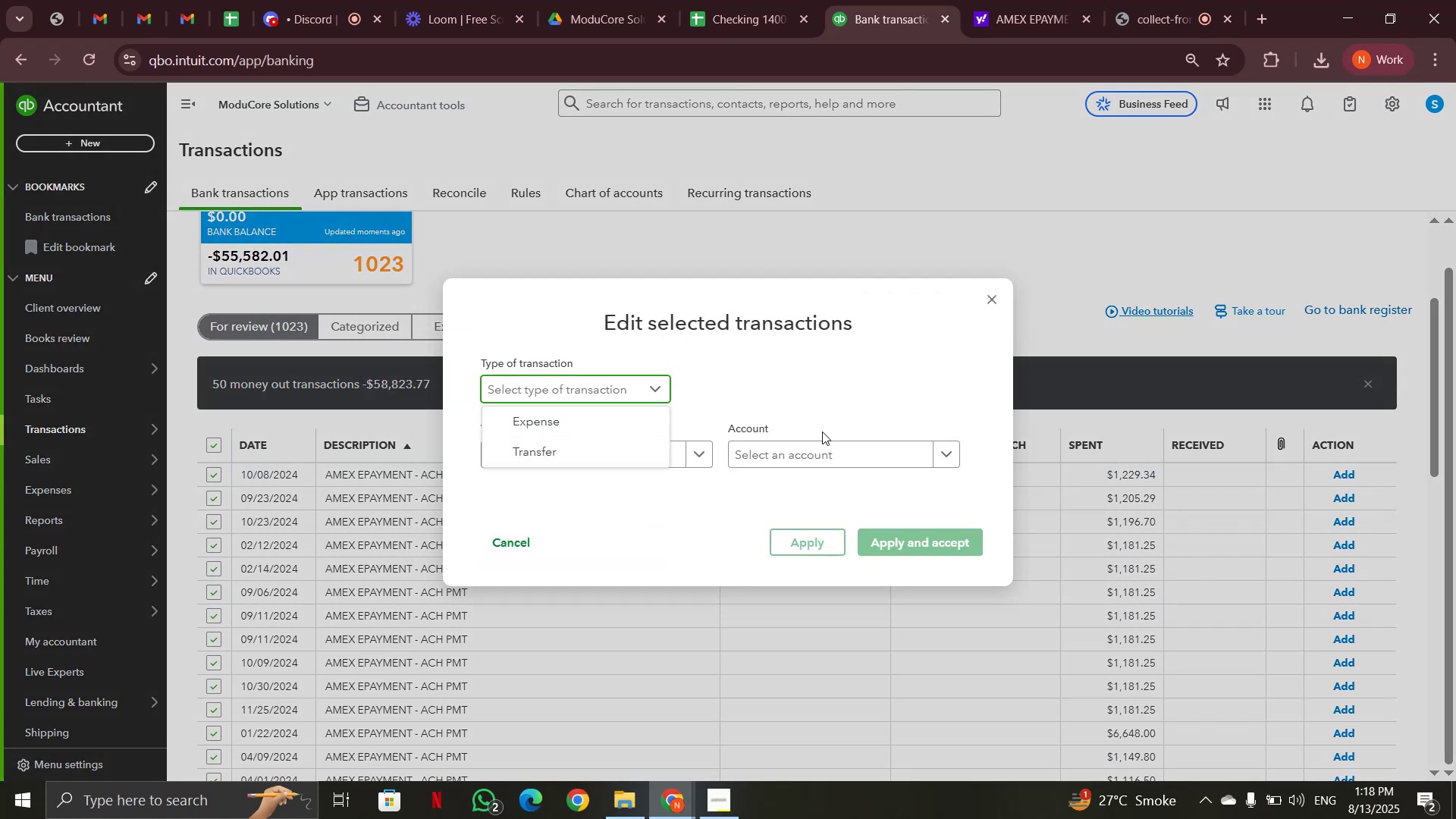 
left_click([823, 454])
 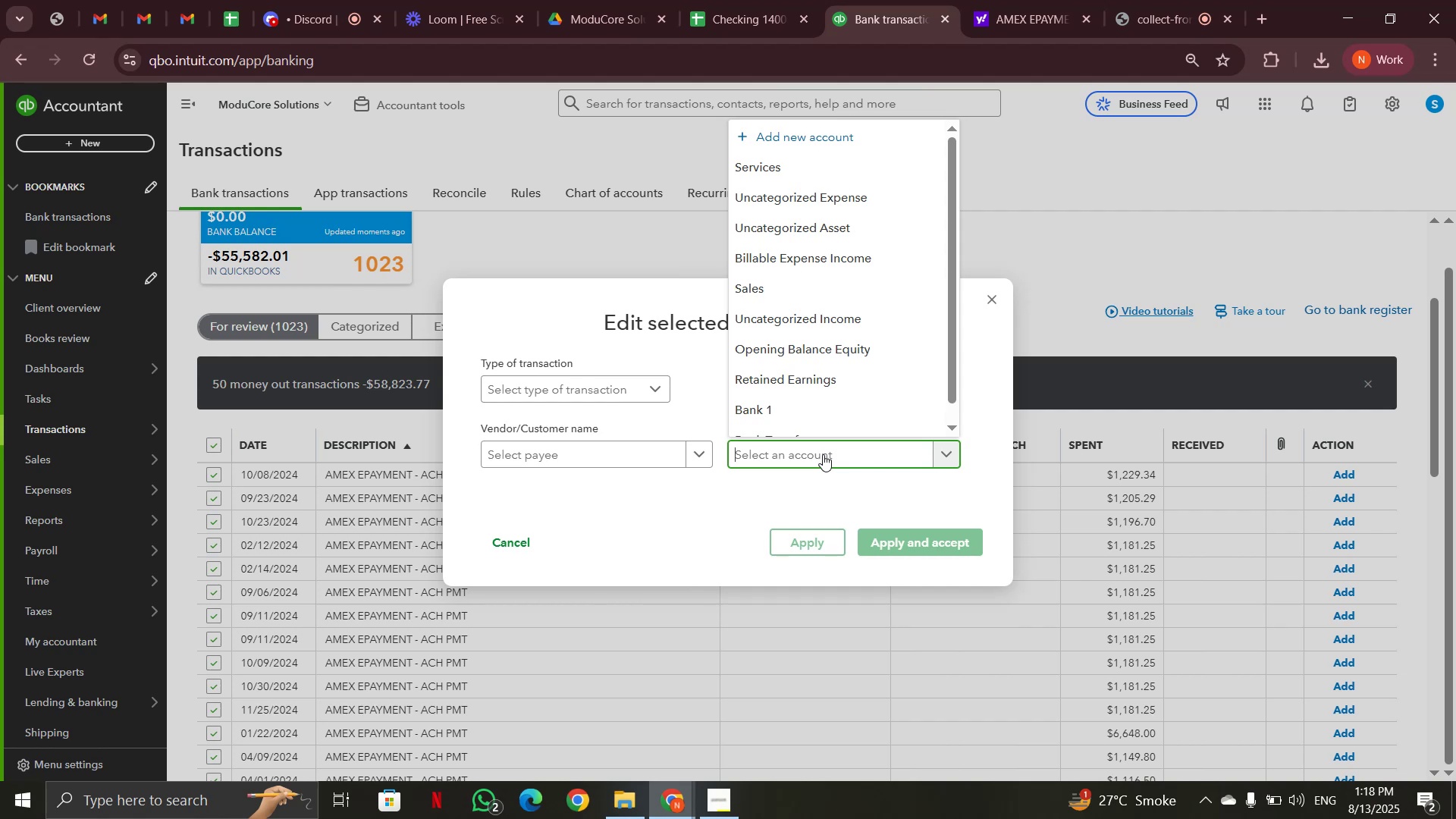 
scroll: coordinate [826, 397], scroll_direction: down, amount: 1.0
 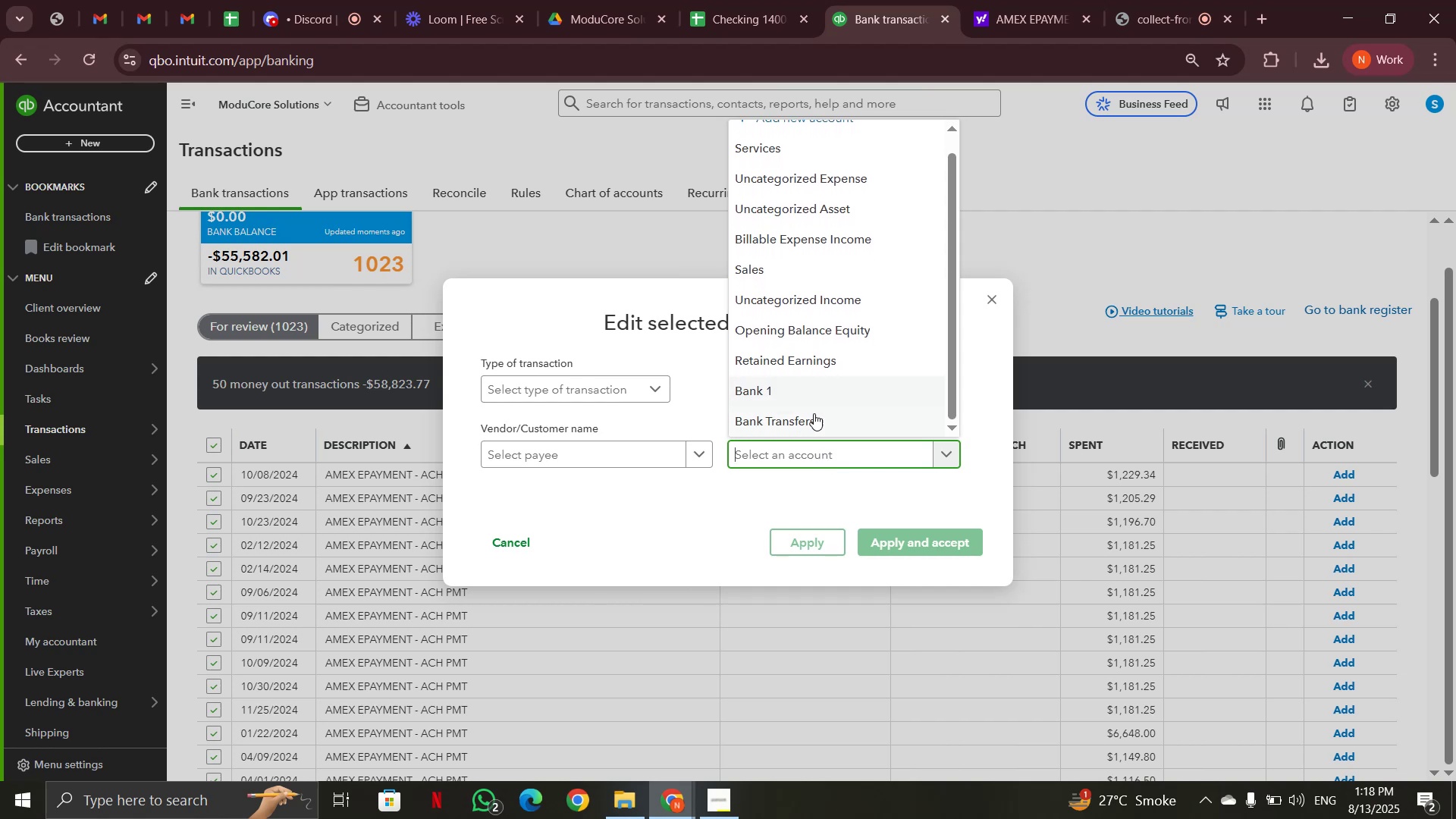 
left_click([814, 413])
 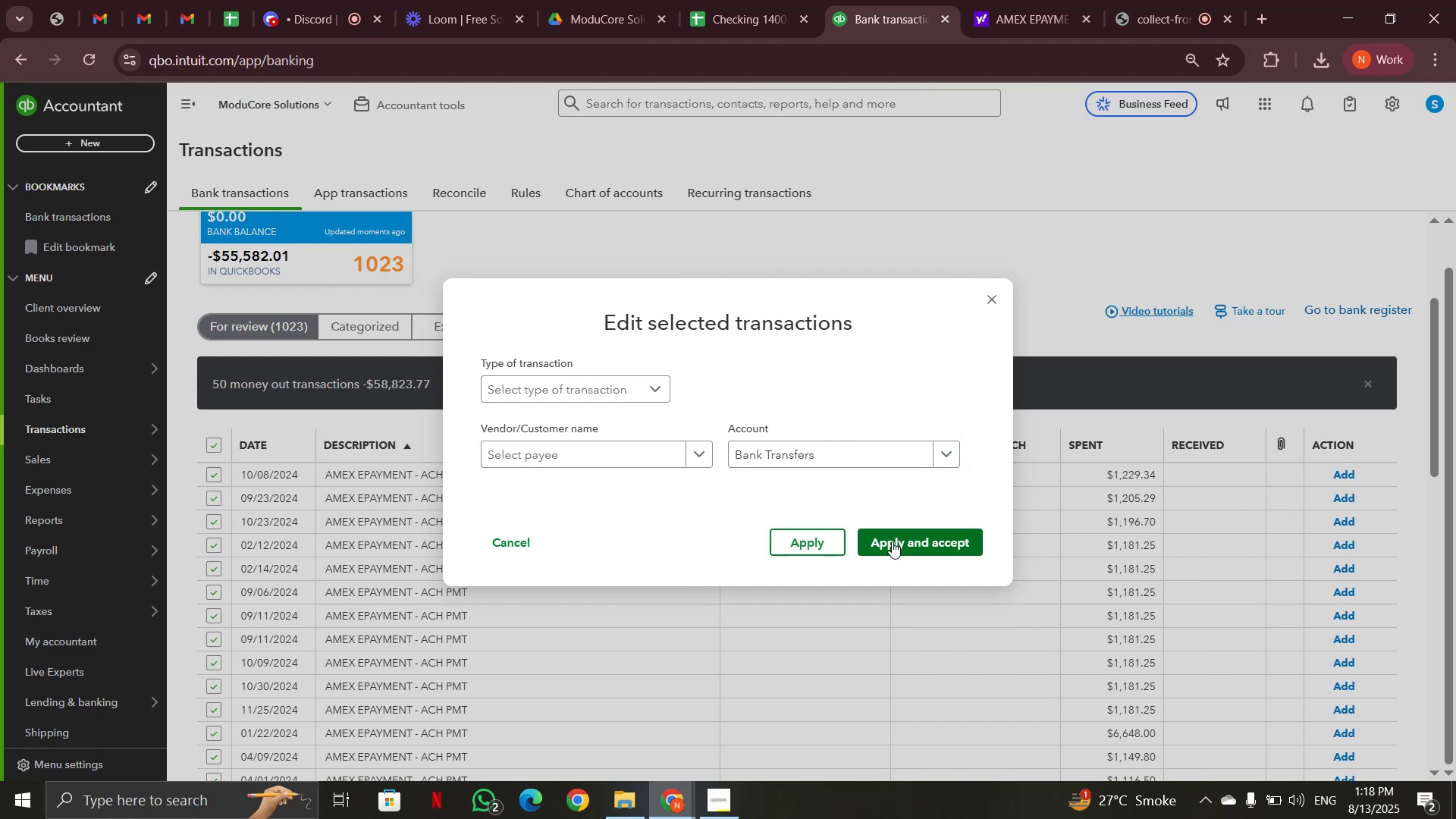 
left_click([892, 541])
 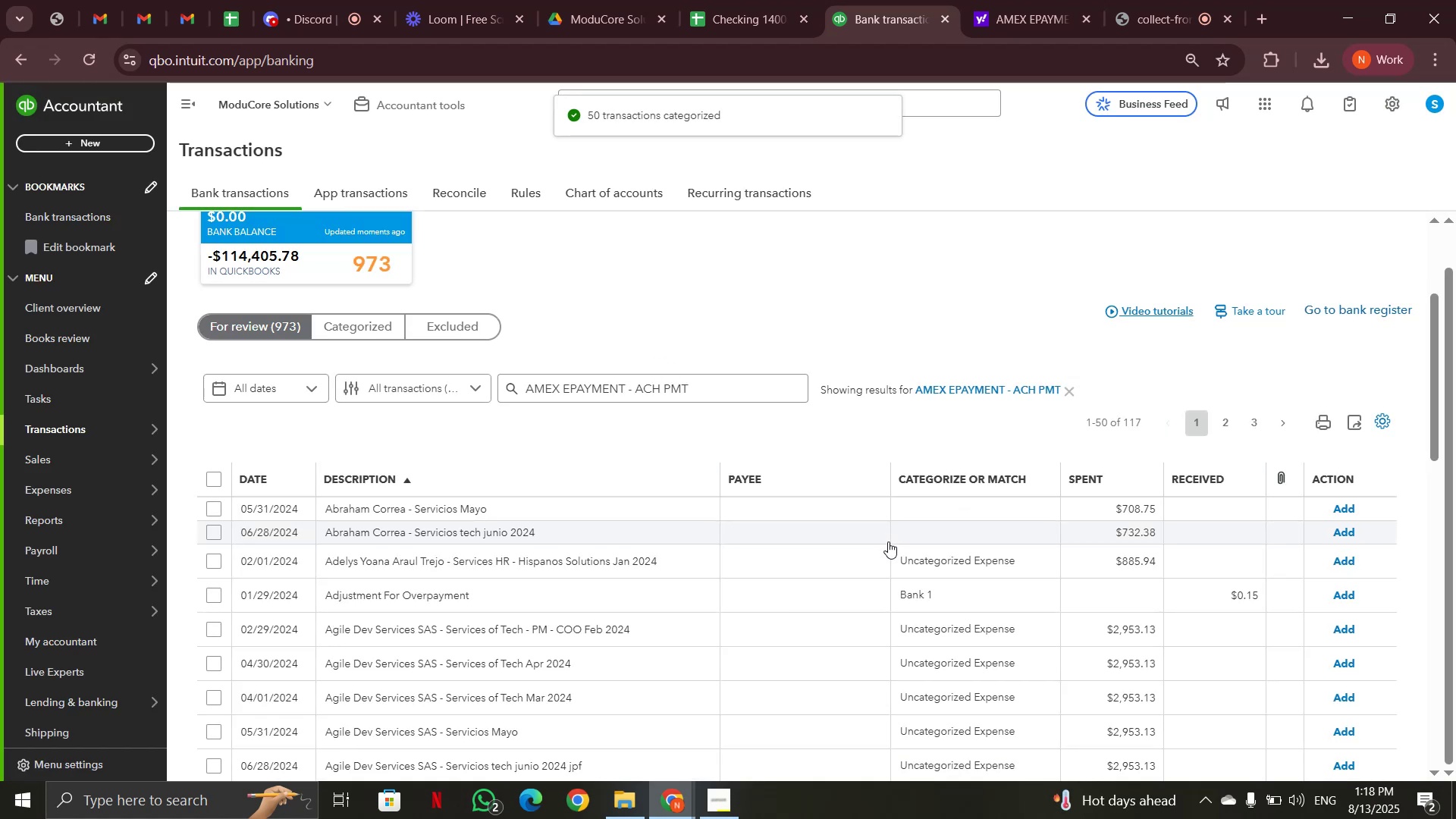 
wait(20.36)
 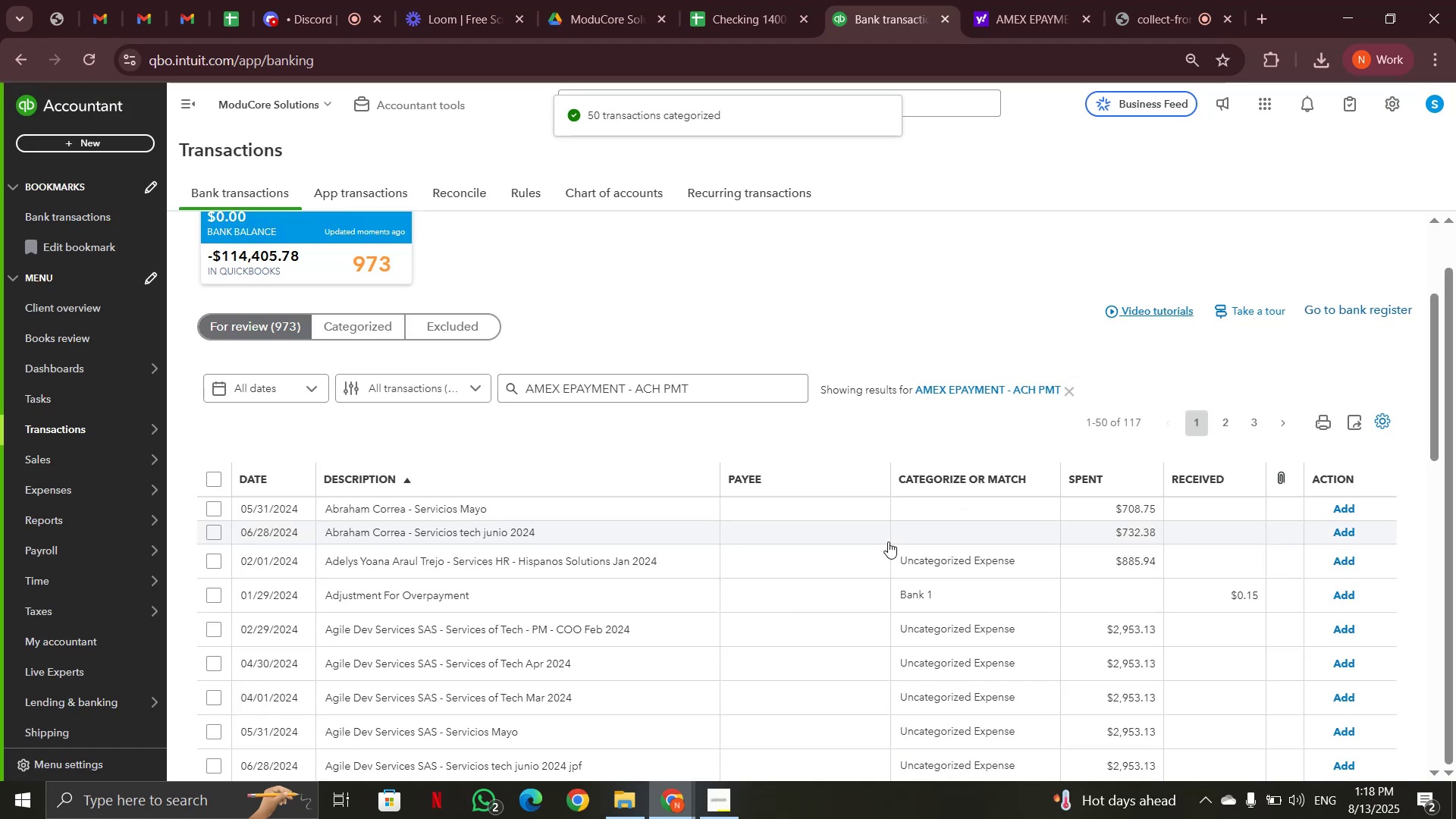 
scroll: coordinate [452, 541], scroll_direction: down, amount: 9.0
 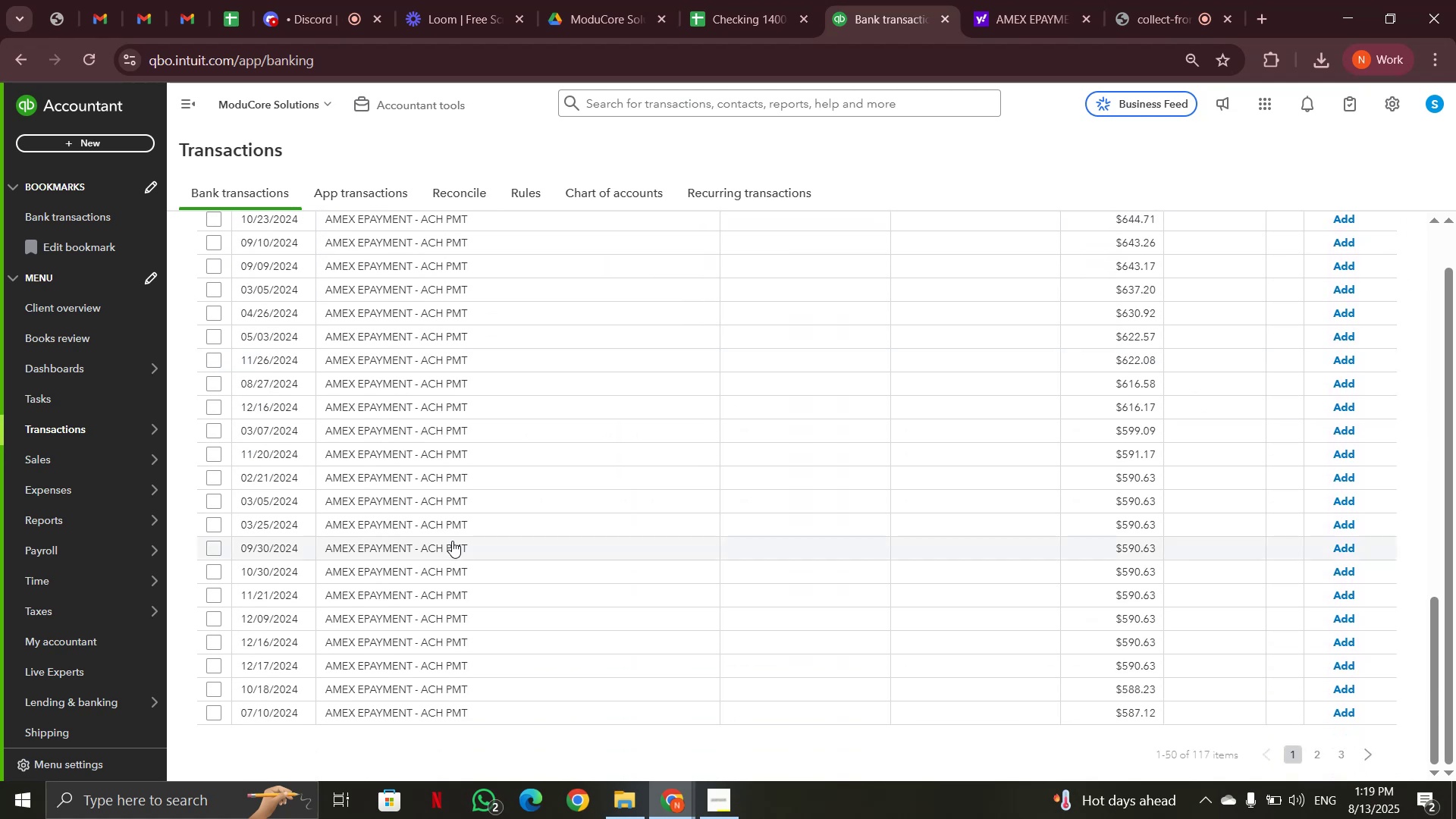 
scroll: coordinate [452, 541], scroll_direction: up, amount: 10.0
 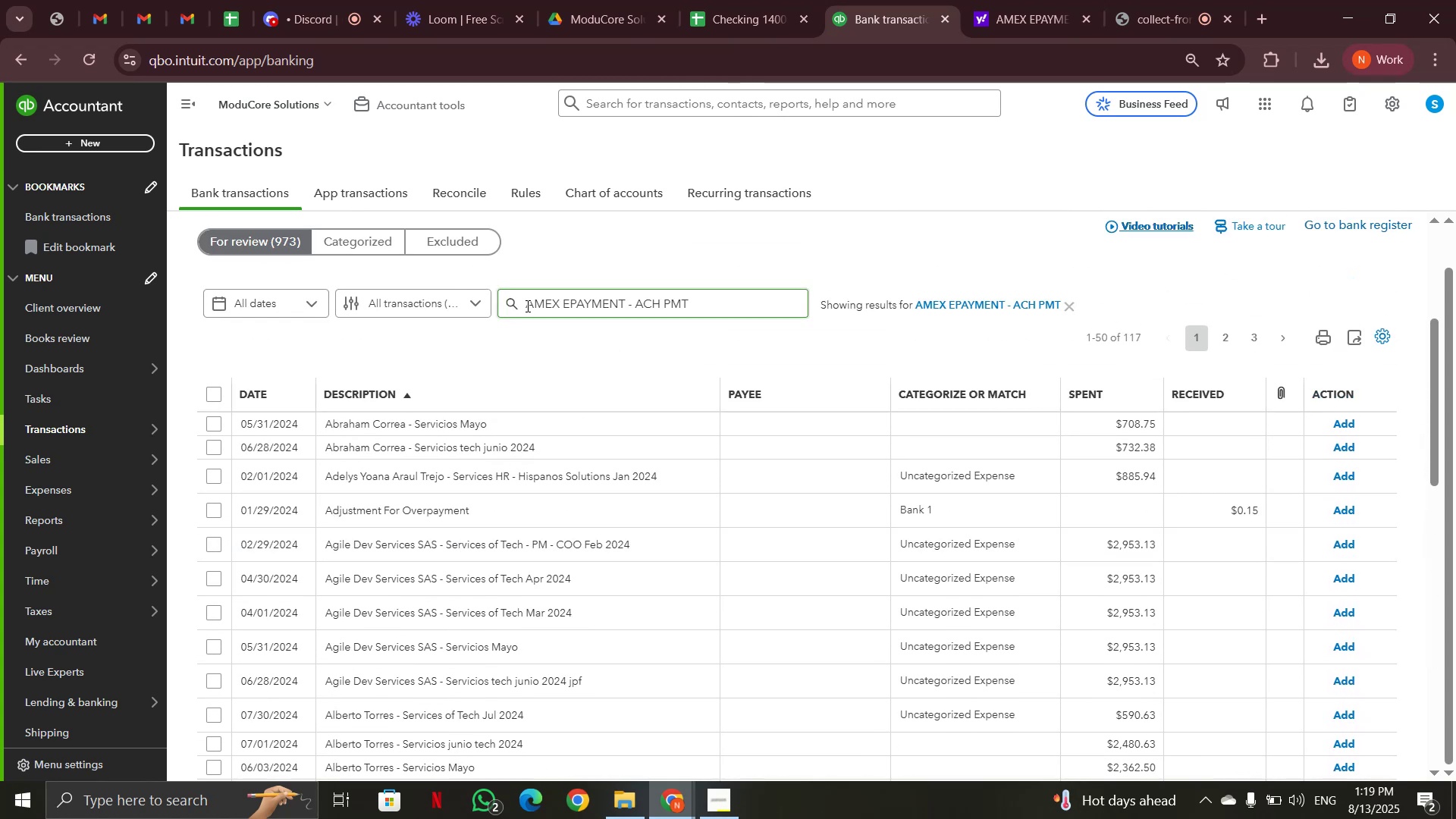 
left_click([507, 302])
 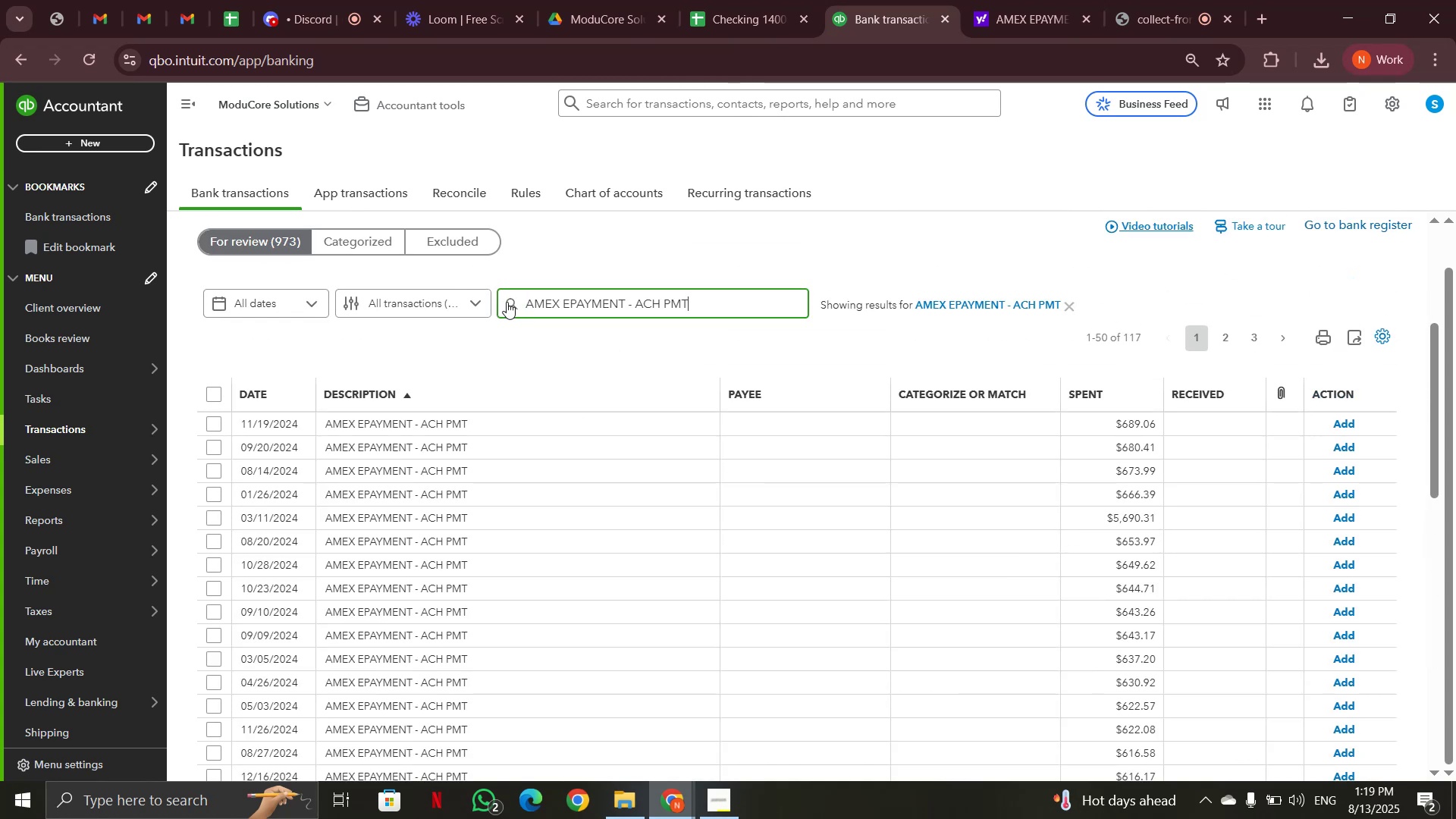 
wait(5.23)
 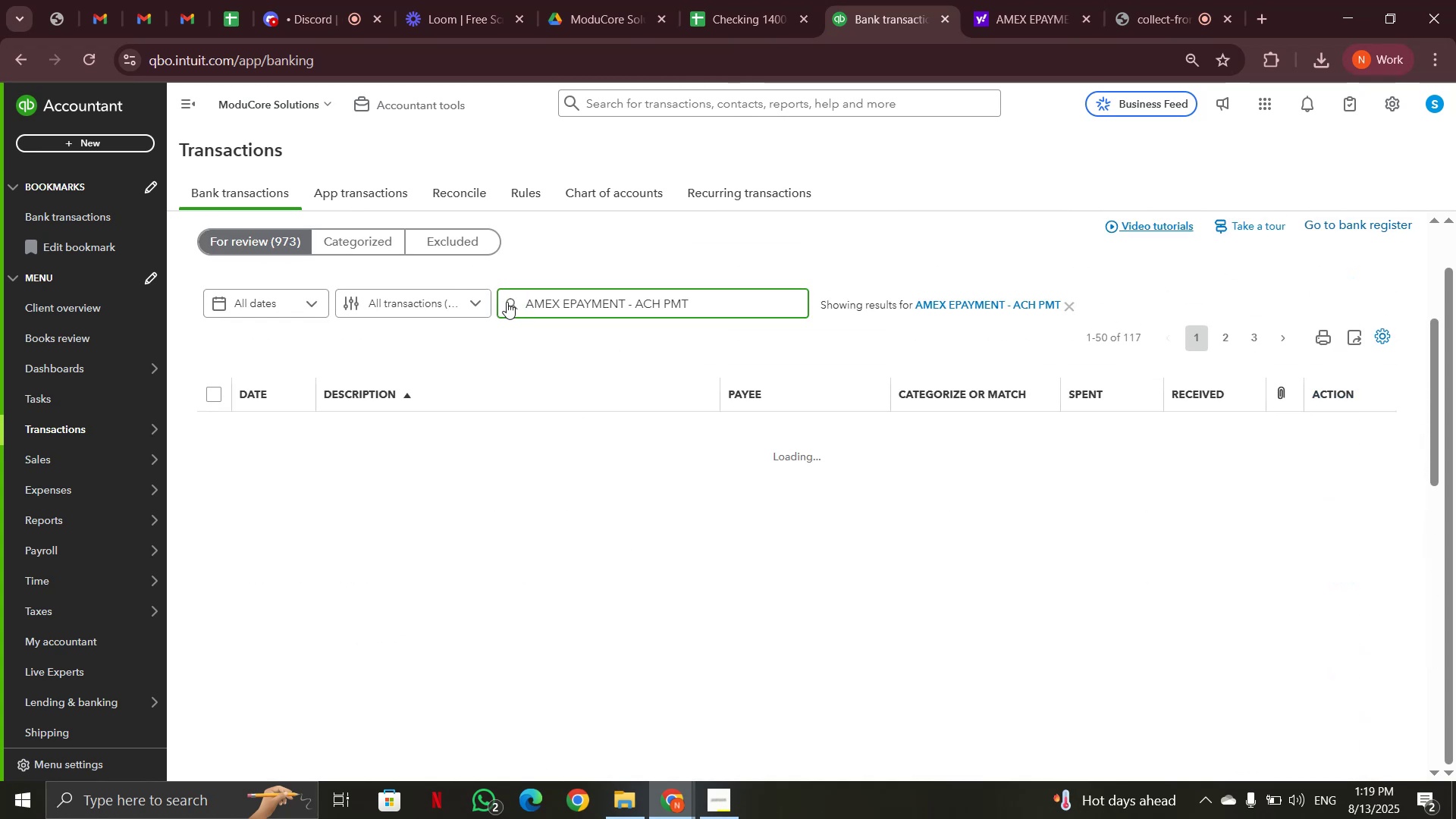 
left_click([213, 394])
 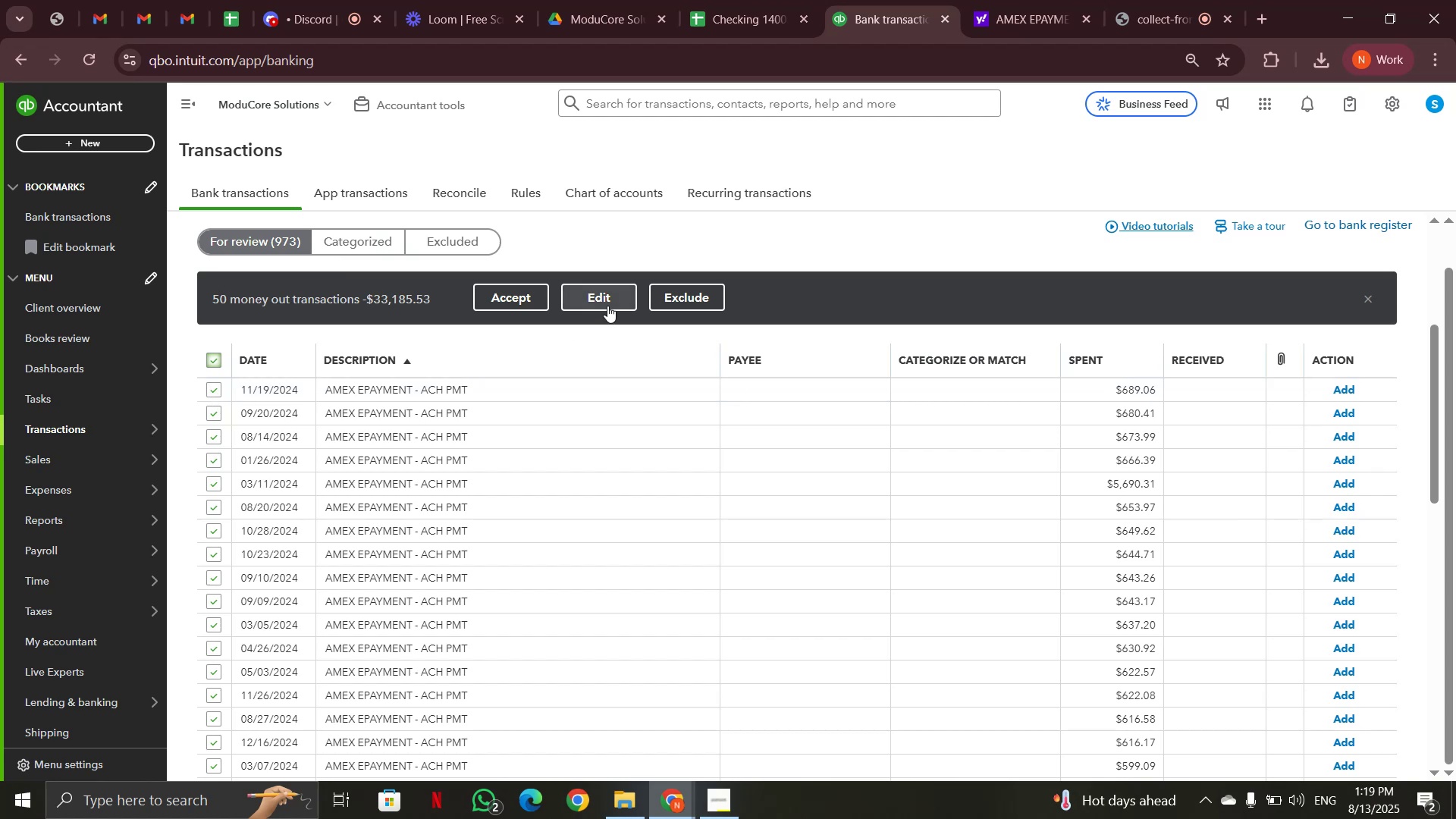 
left_click([607, 306])
 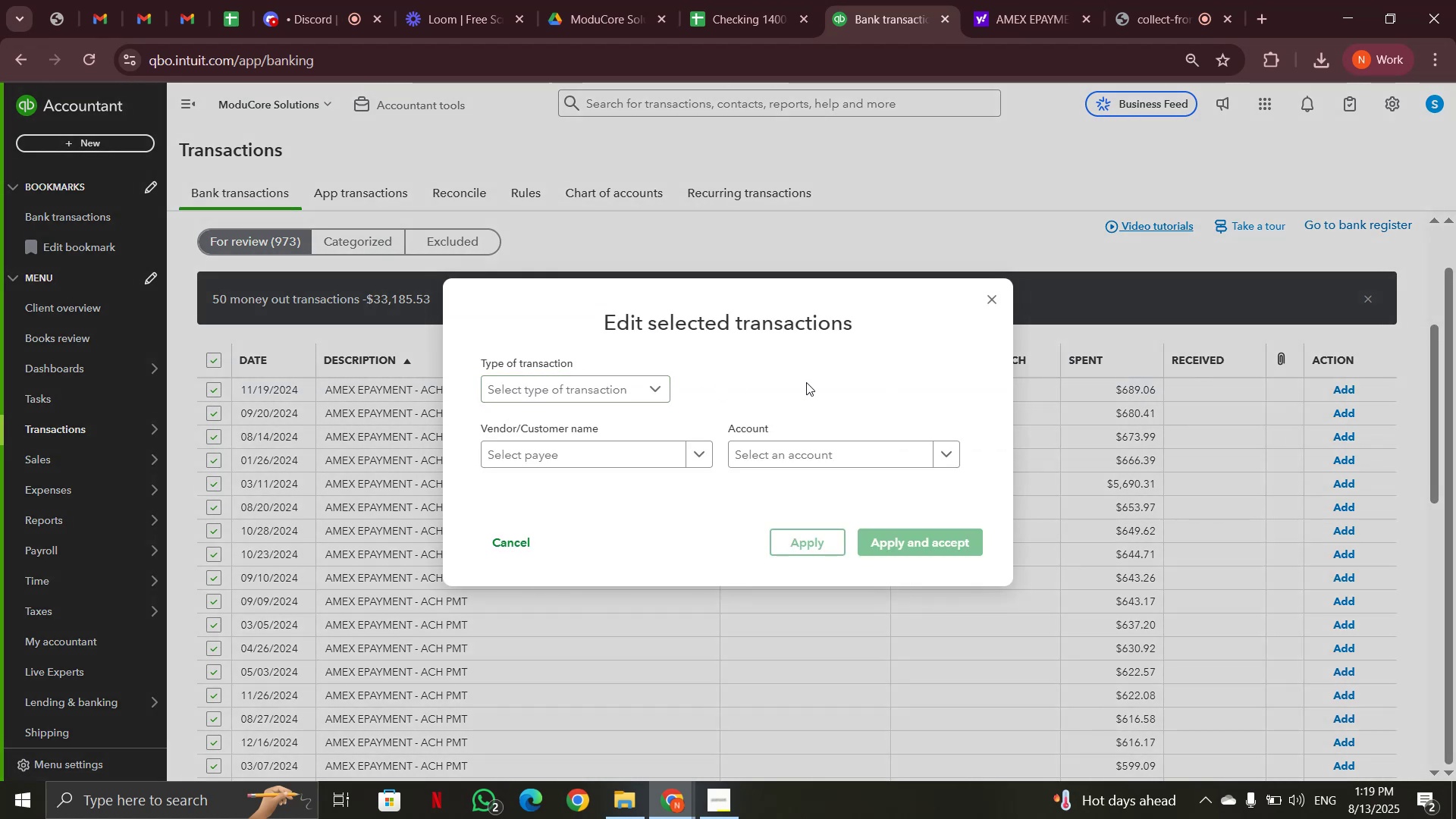 
wait(7.45)
 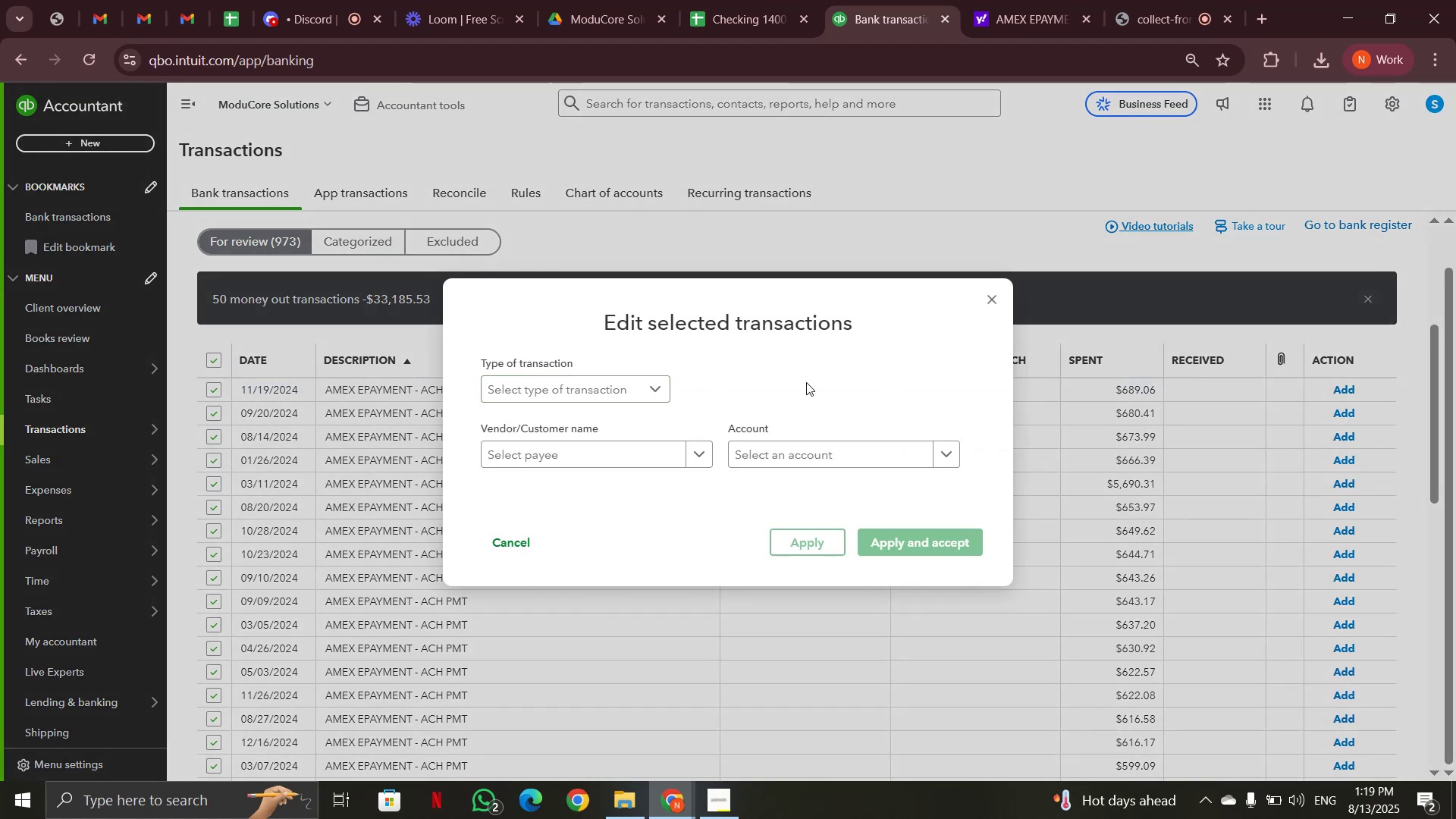 
left_click([952, 457])
 